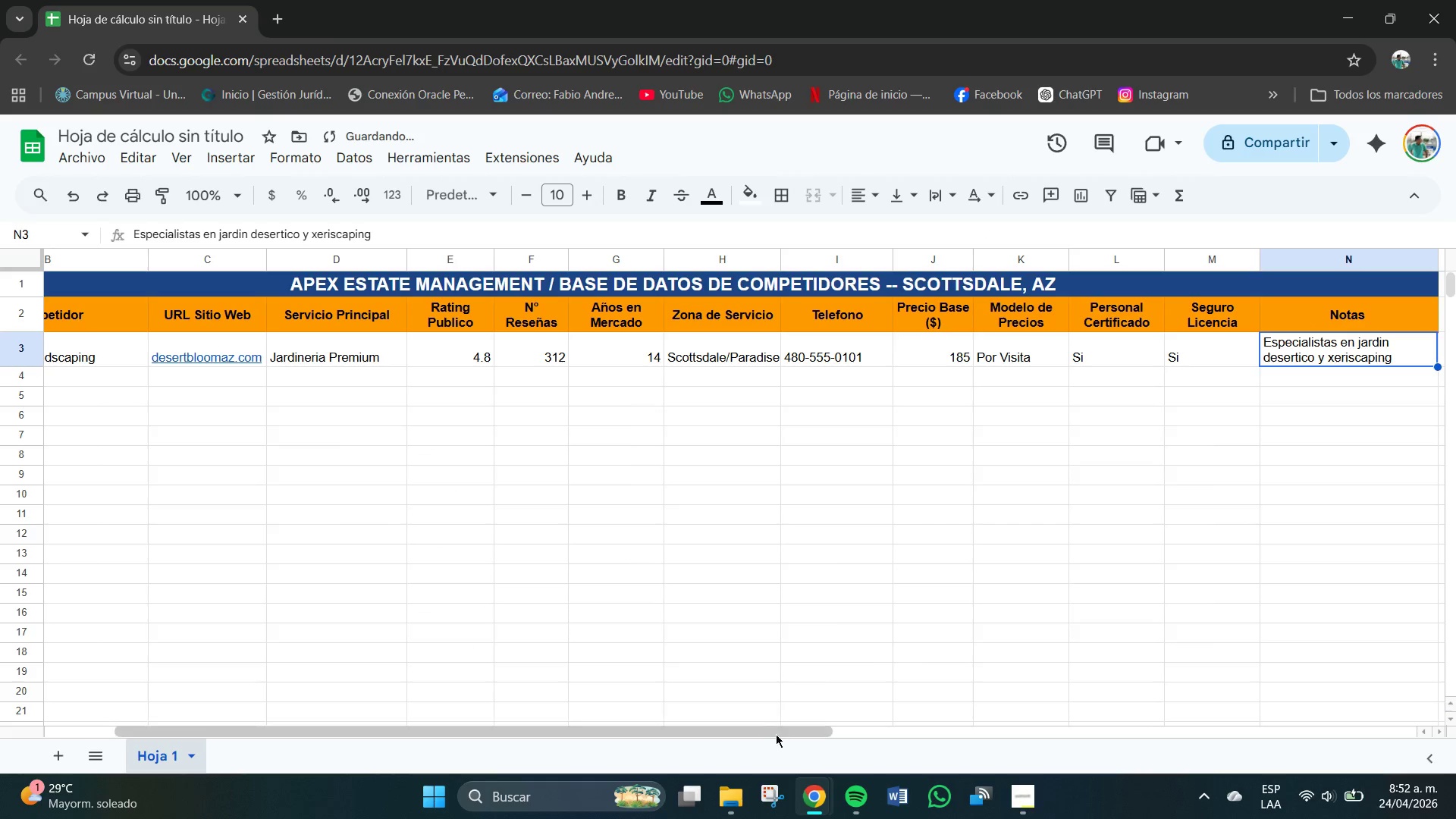 
left_click_drag(start_coordinate=[776, 734], to_coordinate=[905, 733])
 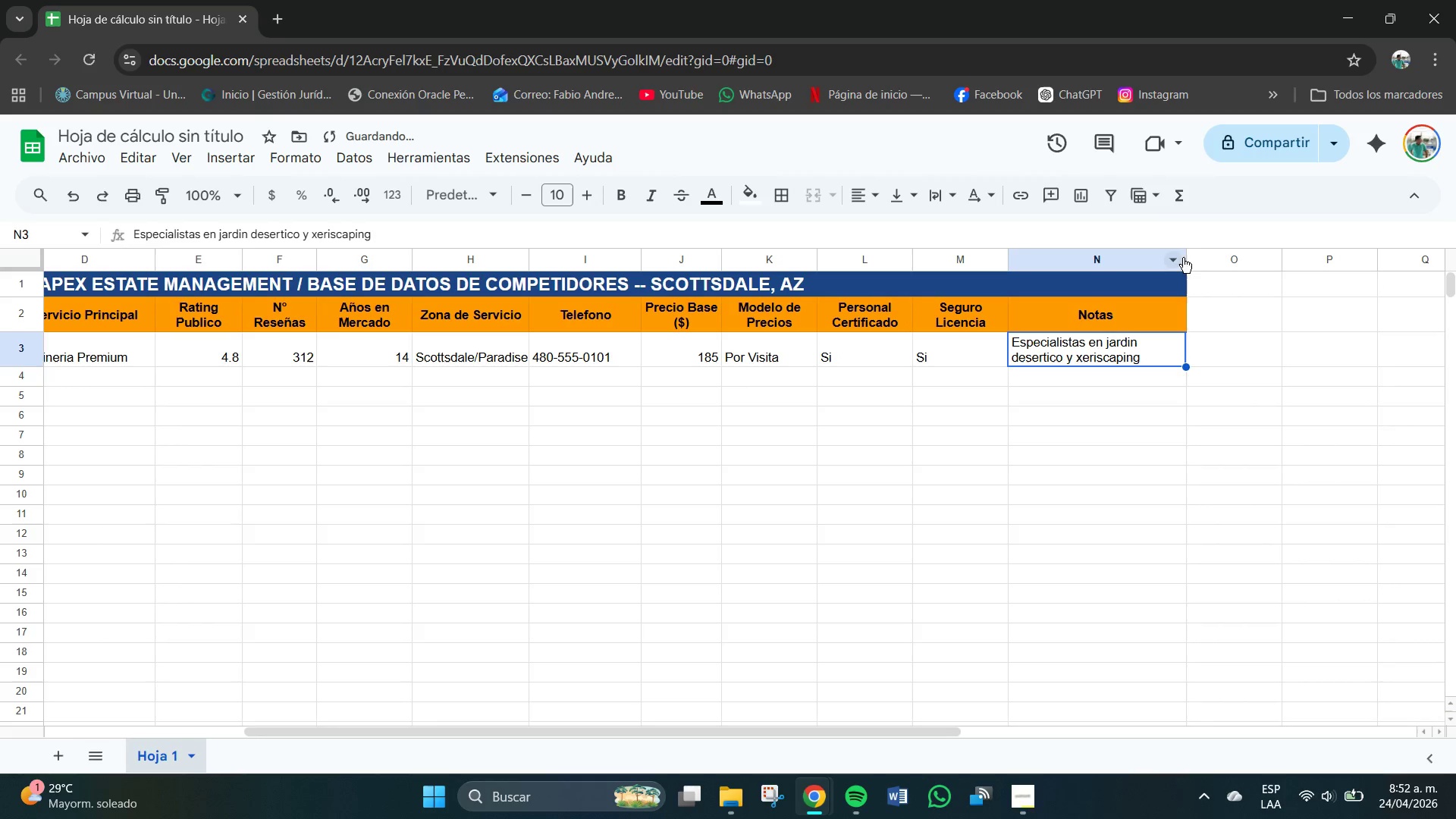 
left_click_drag(start_coordinate=[1186, 256], to_coordinate=[1223, 256])
 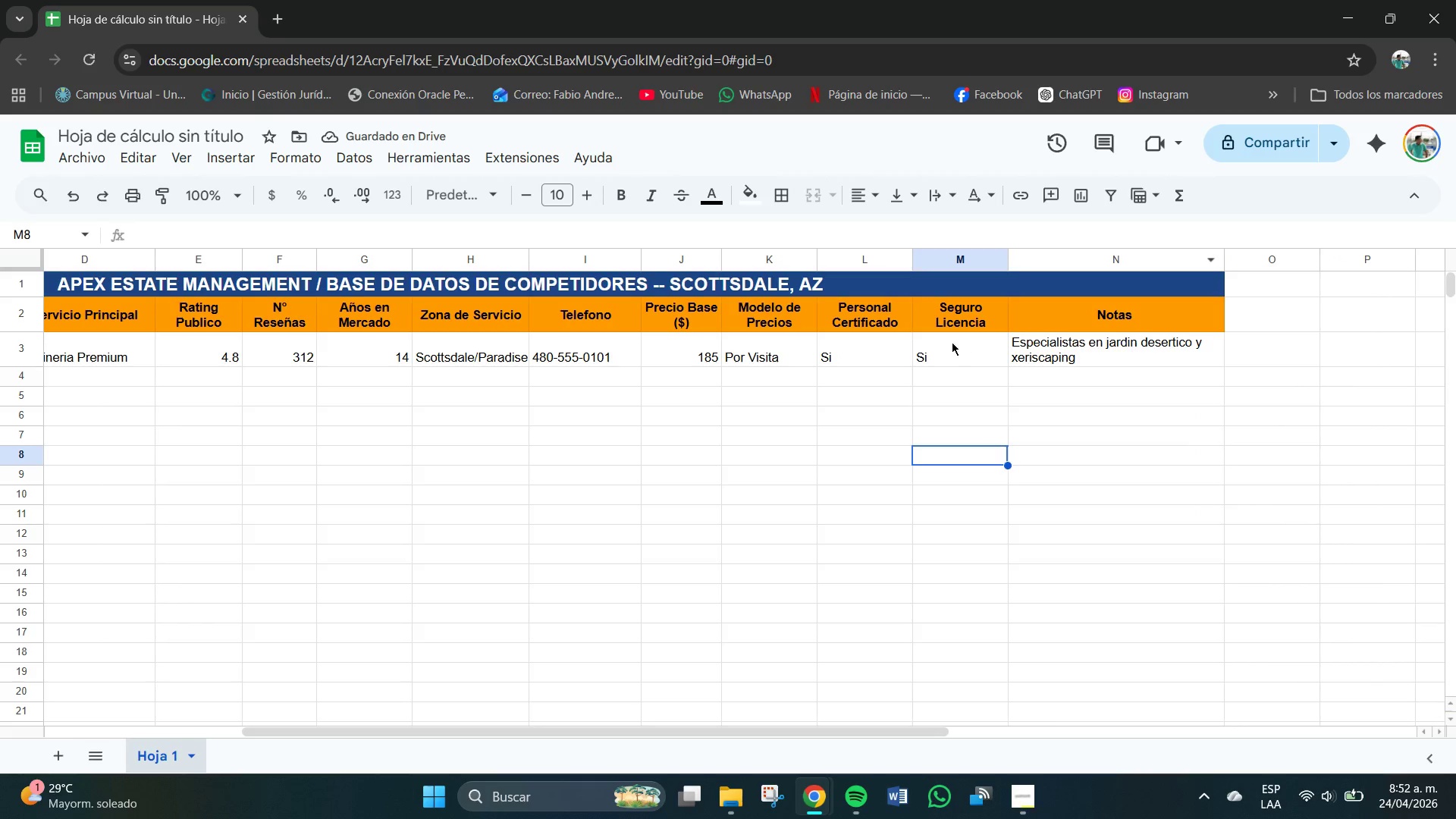 
left_click_drag(start_coordinate=[1048, 338], to_coordinate=[162, 350])
 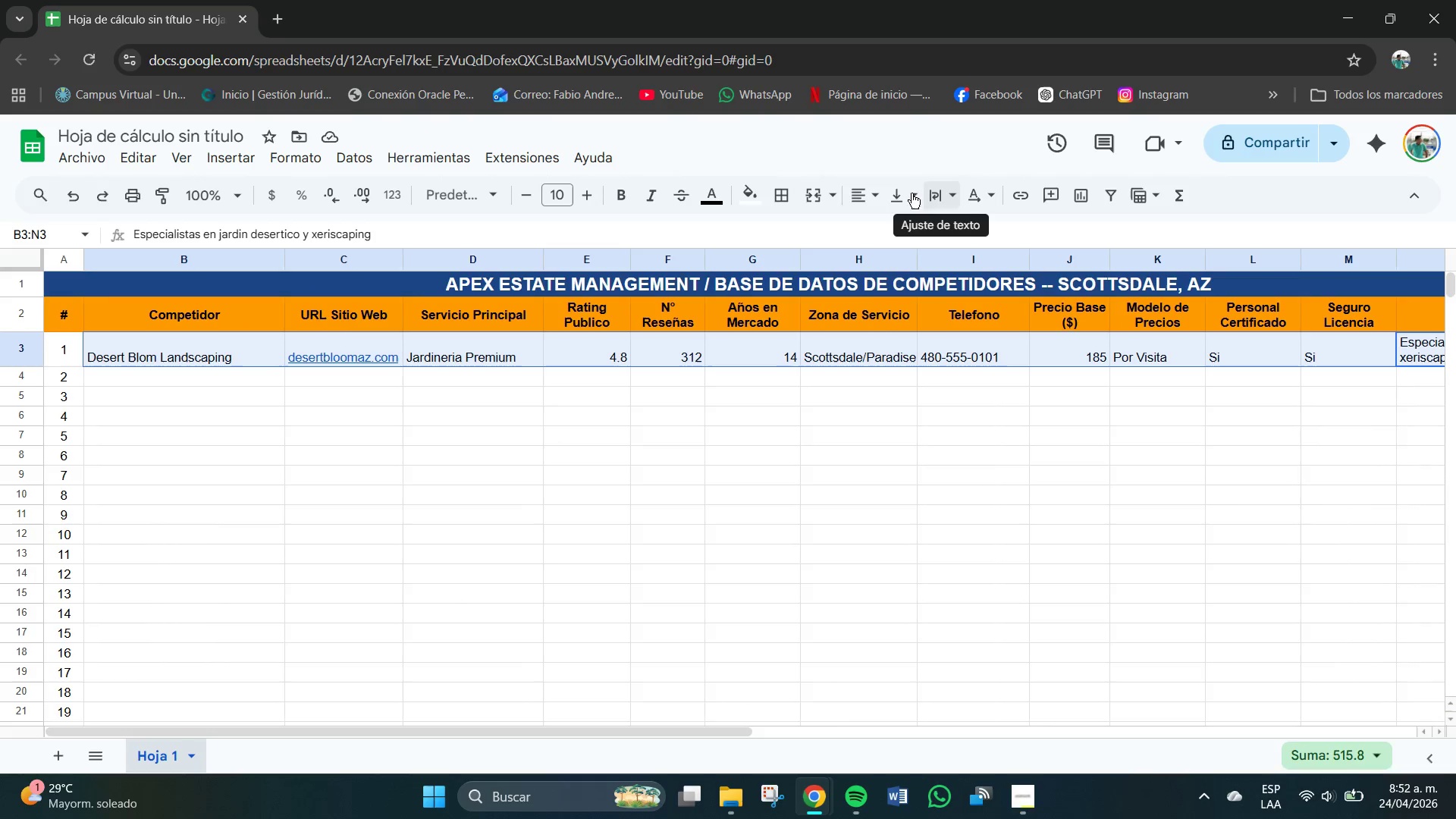 
left_click([858, 192])
 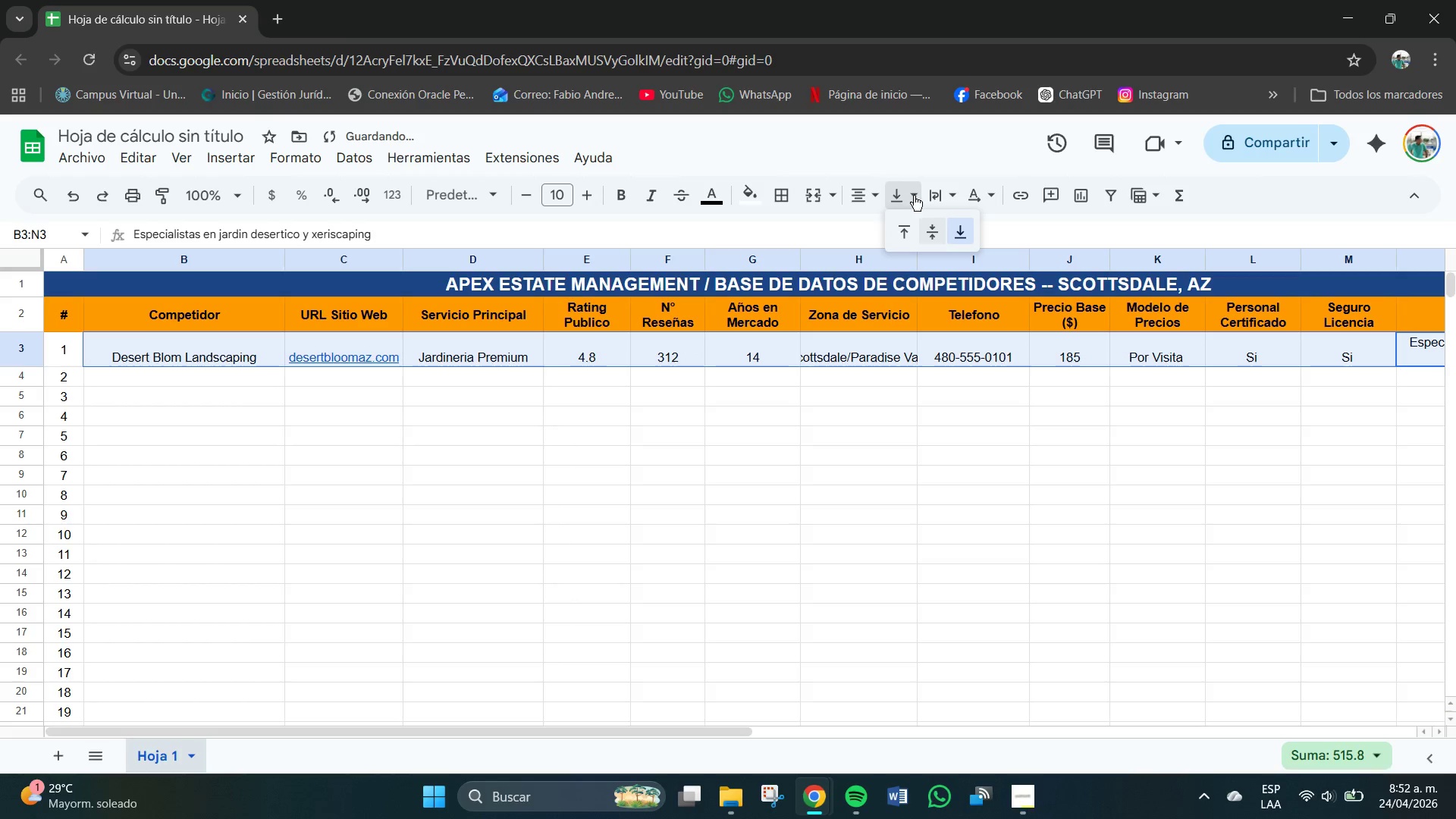 
left_click([934, 228])
 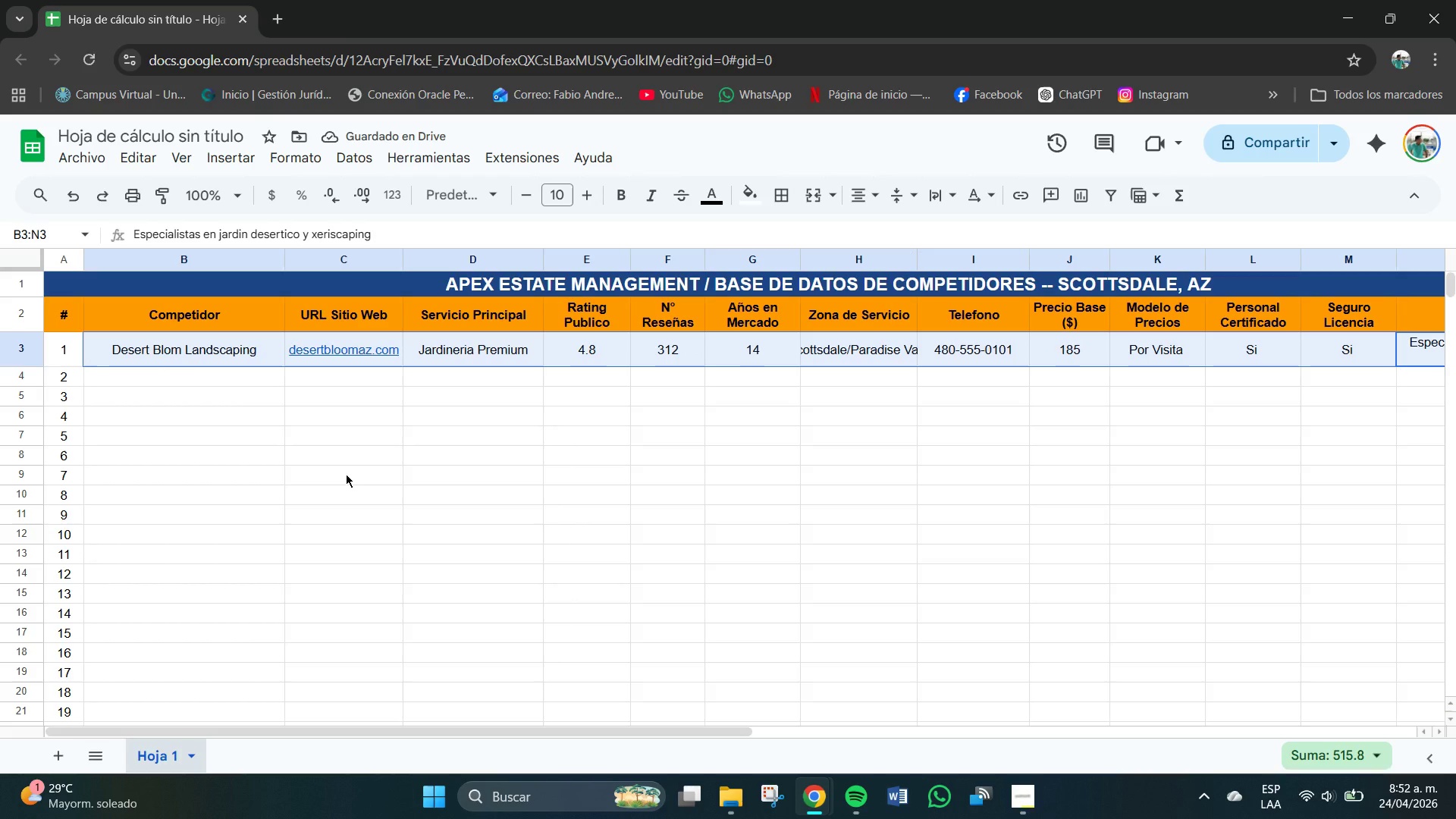 
wait(5.01)
 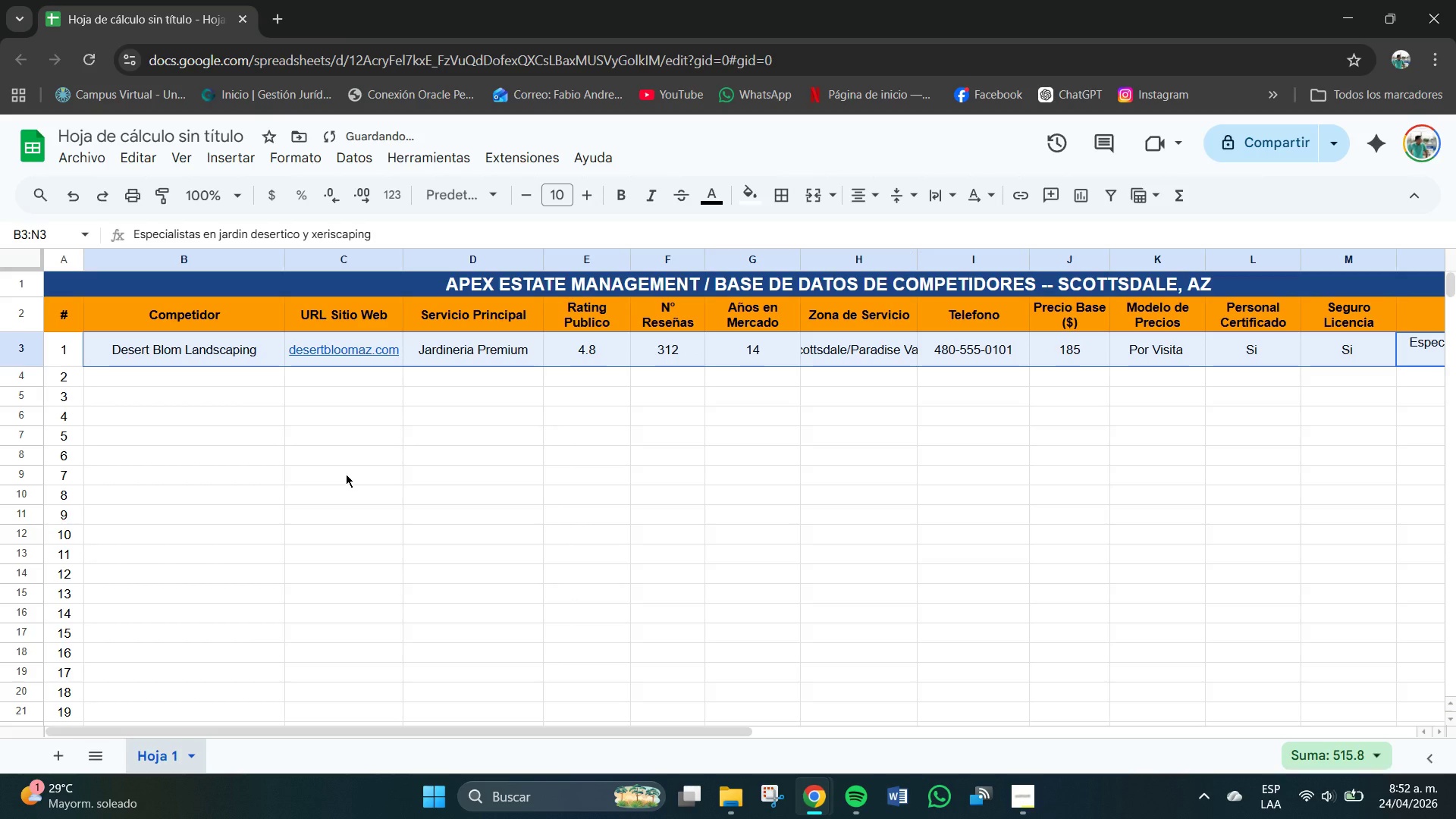 
left_click_drag(start_coordinate=[309, 410], to_coordinate=[301, 410])
 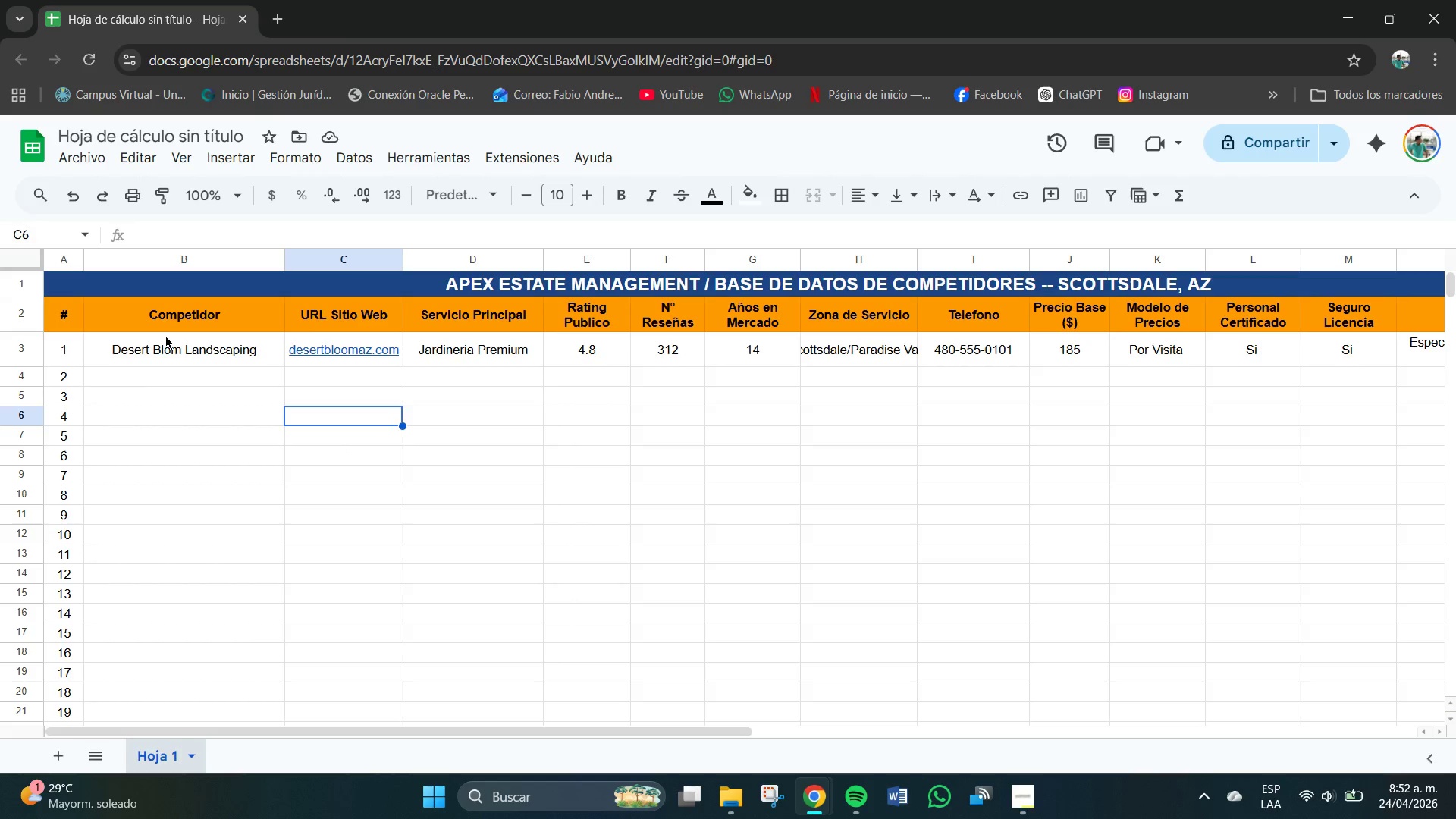 
left_click_drag(start_coordinate=[164, 337], to_coordinate=[366, 344])
 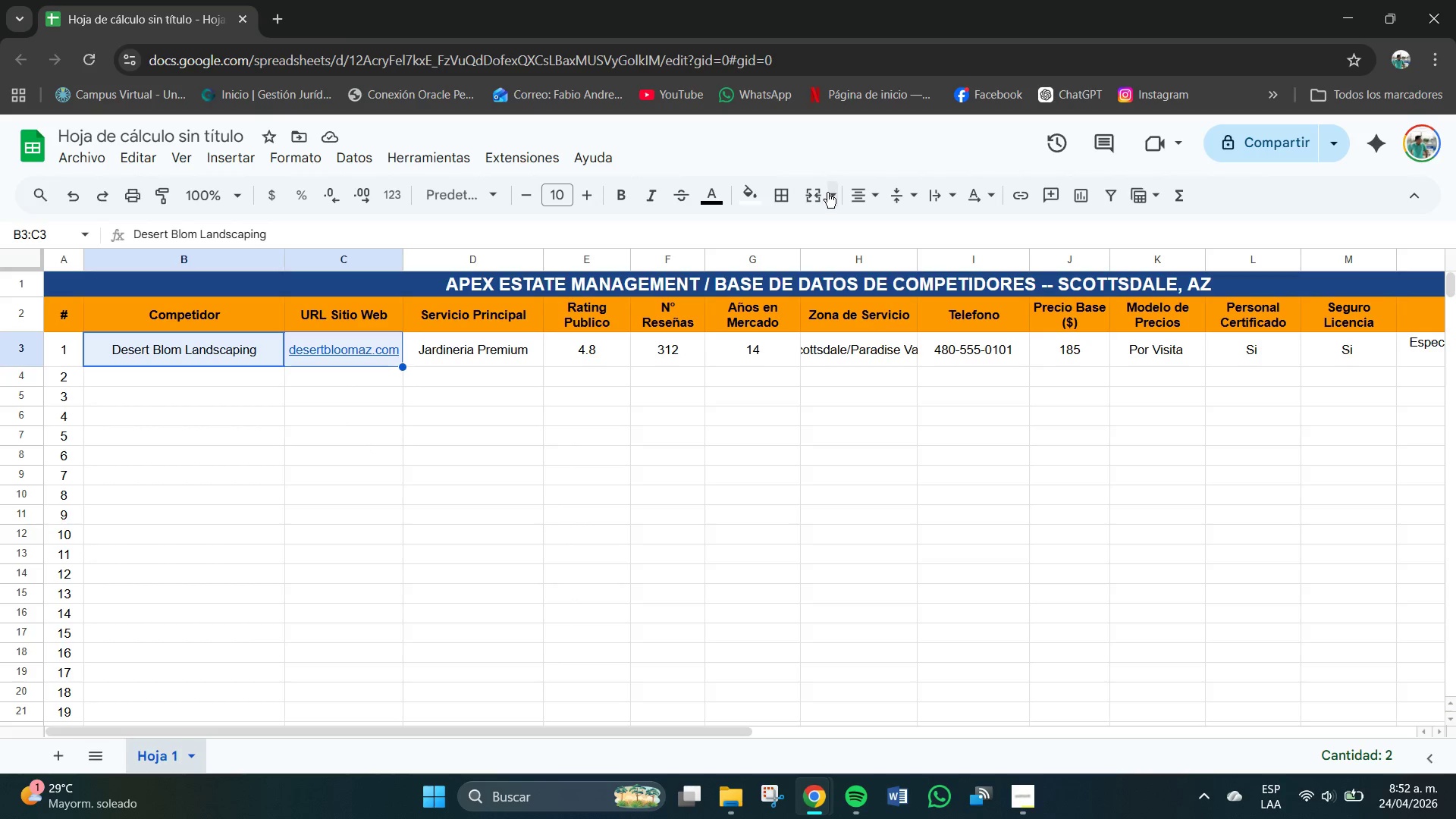 
left_click([858, 193])
 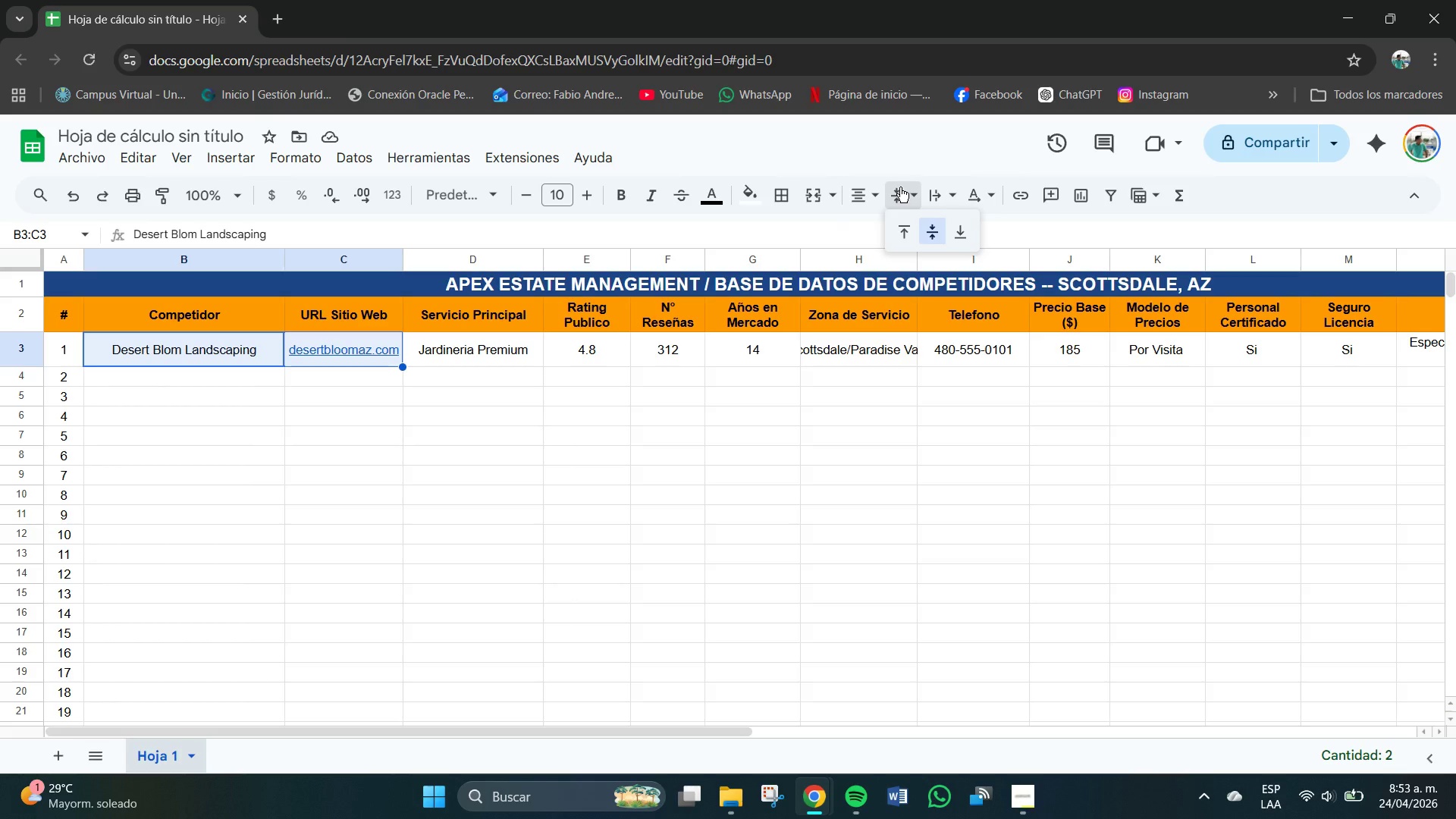 
double_click([848, 197])
 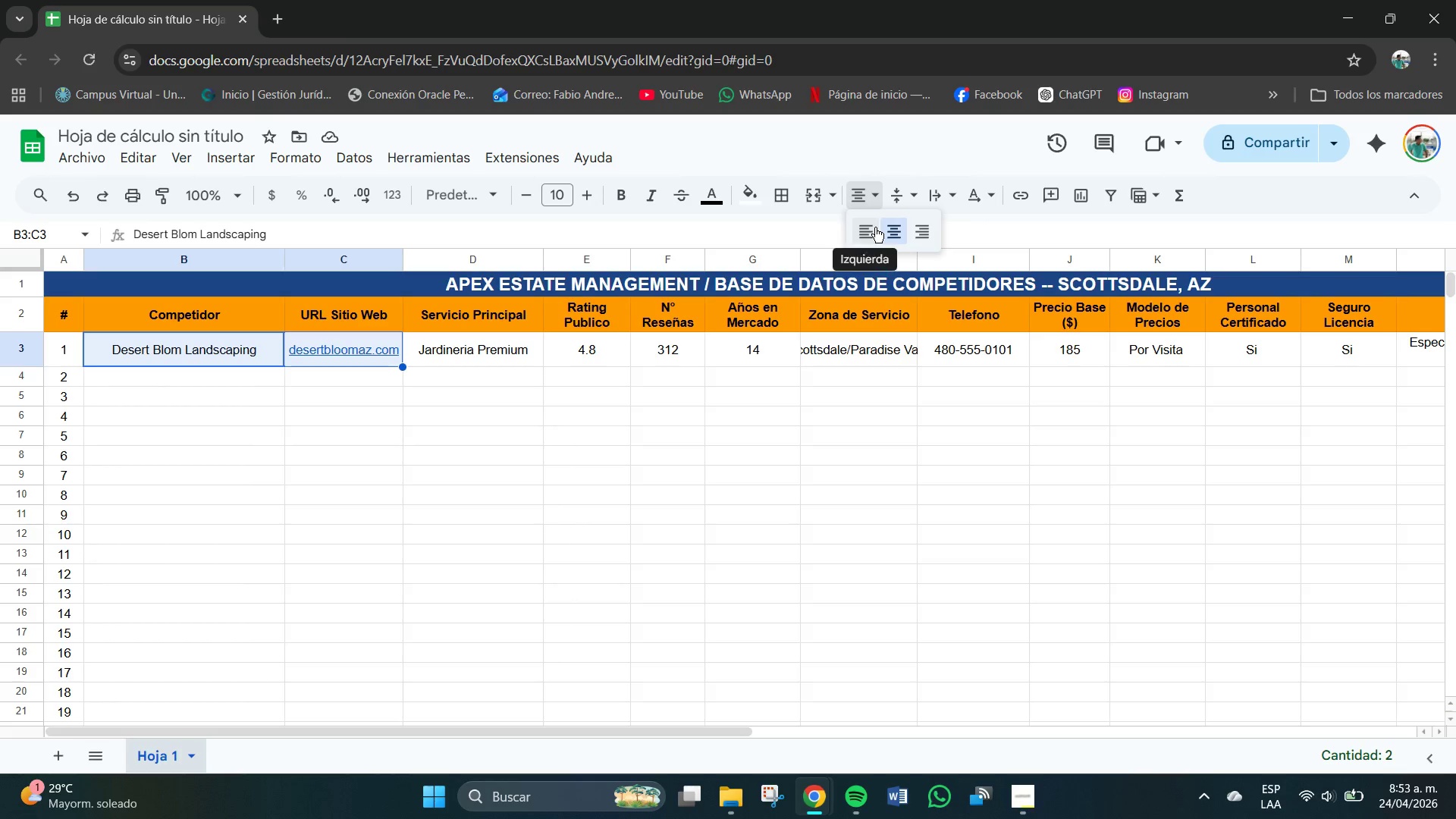 
left_click([875, 228])
 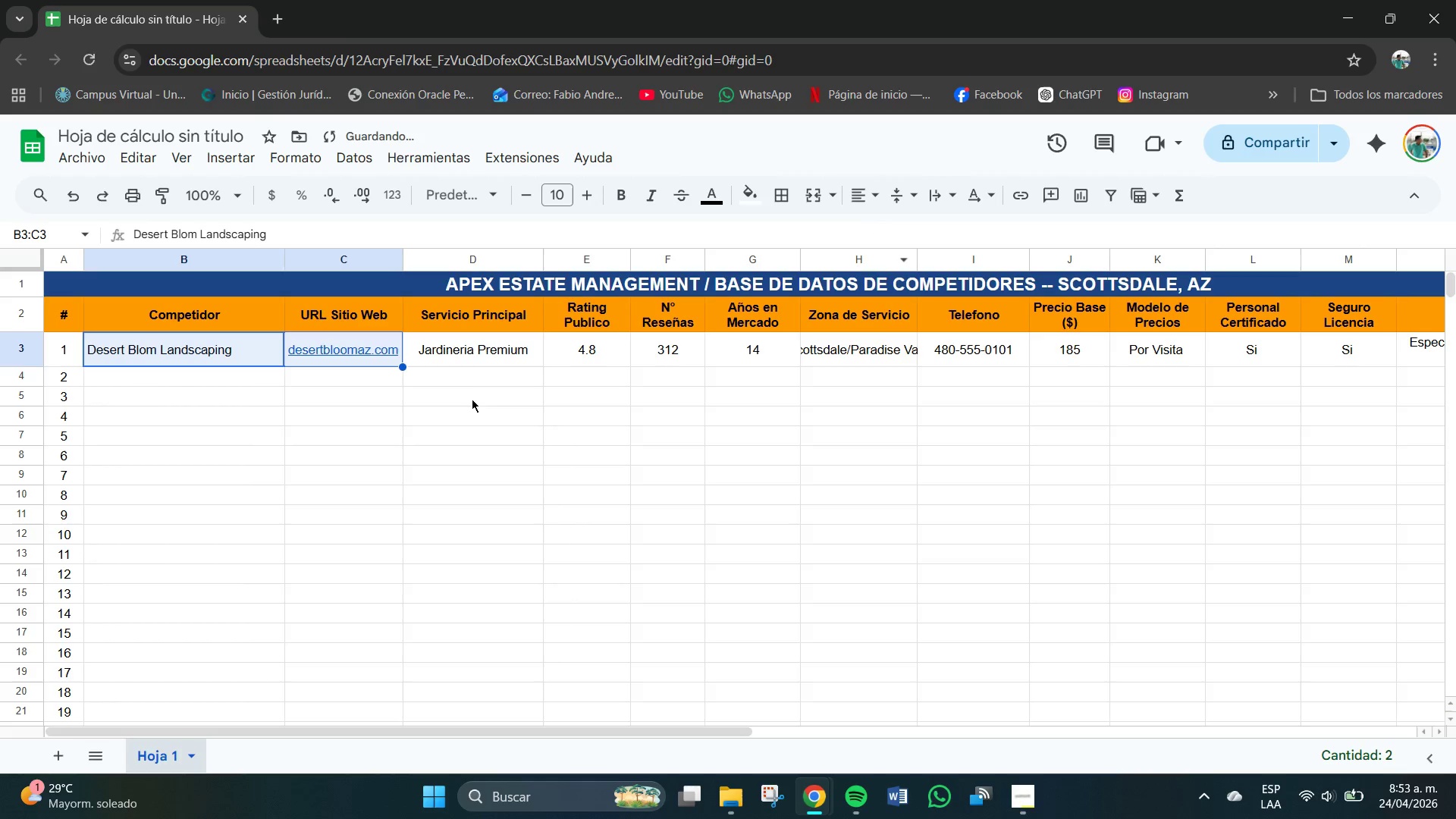 
left_click([381, 410])
 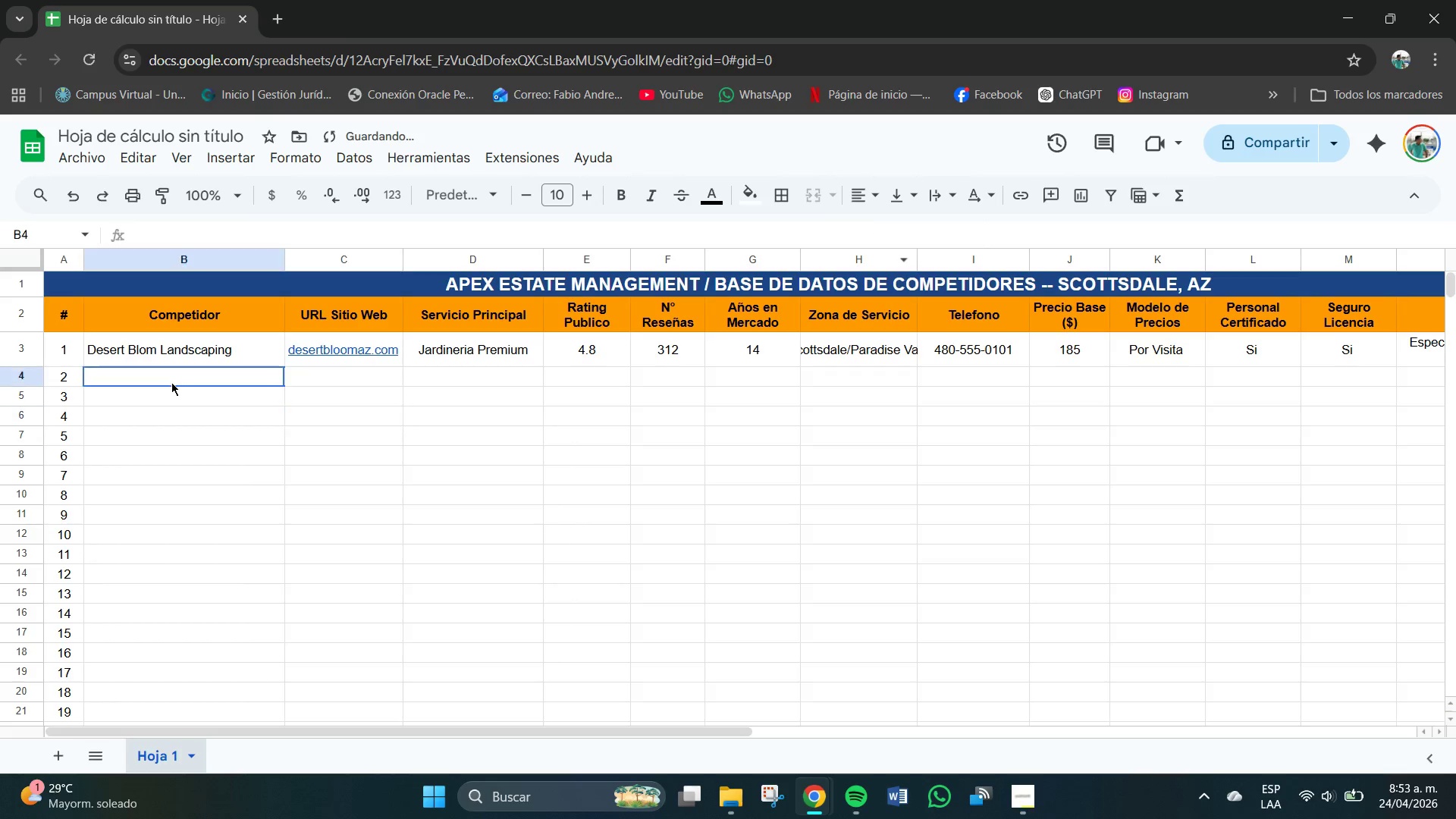 
double_click([170, 382])
 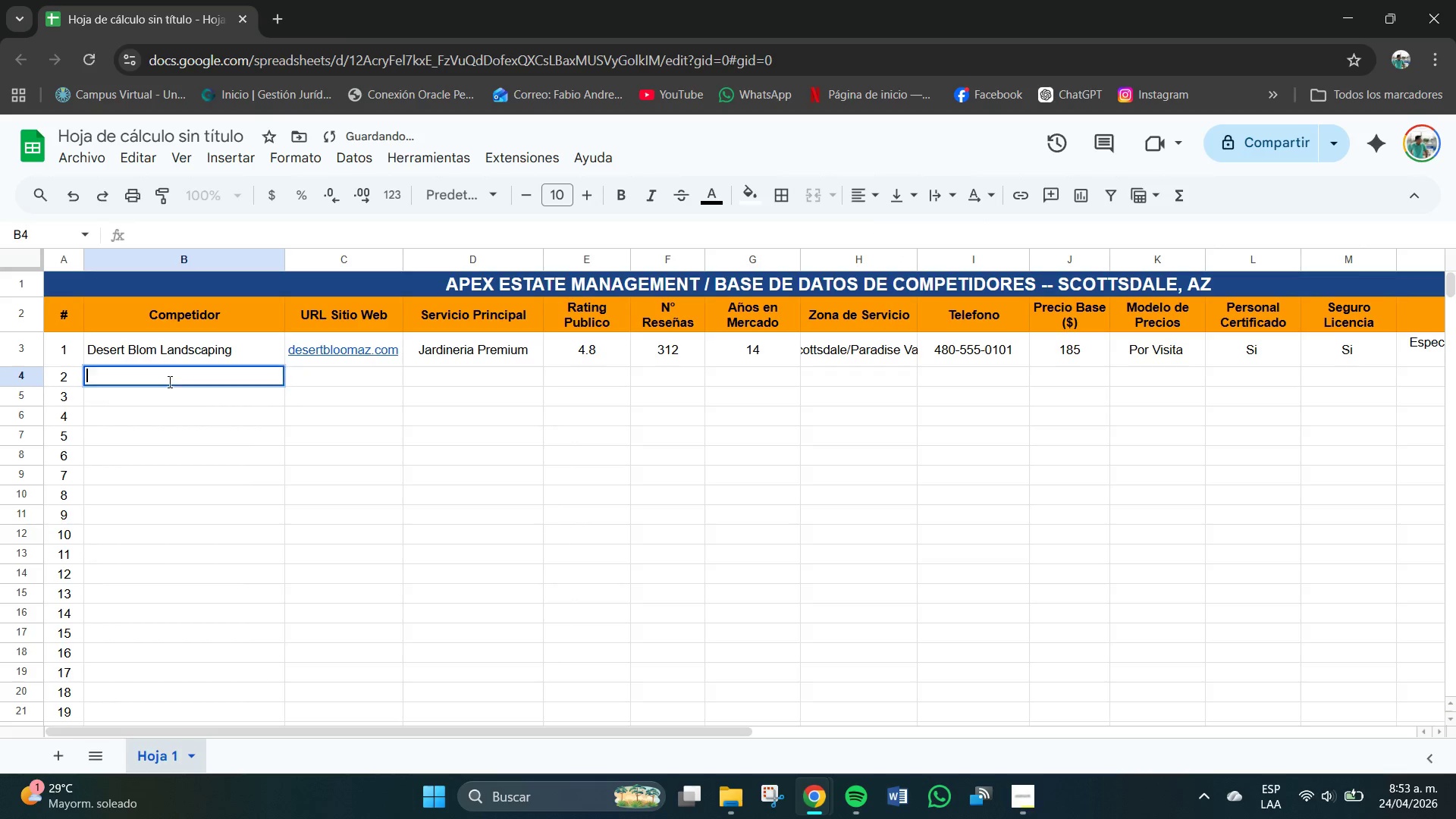 
triple_click([170, 382])
 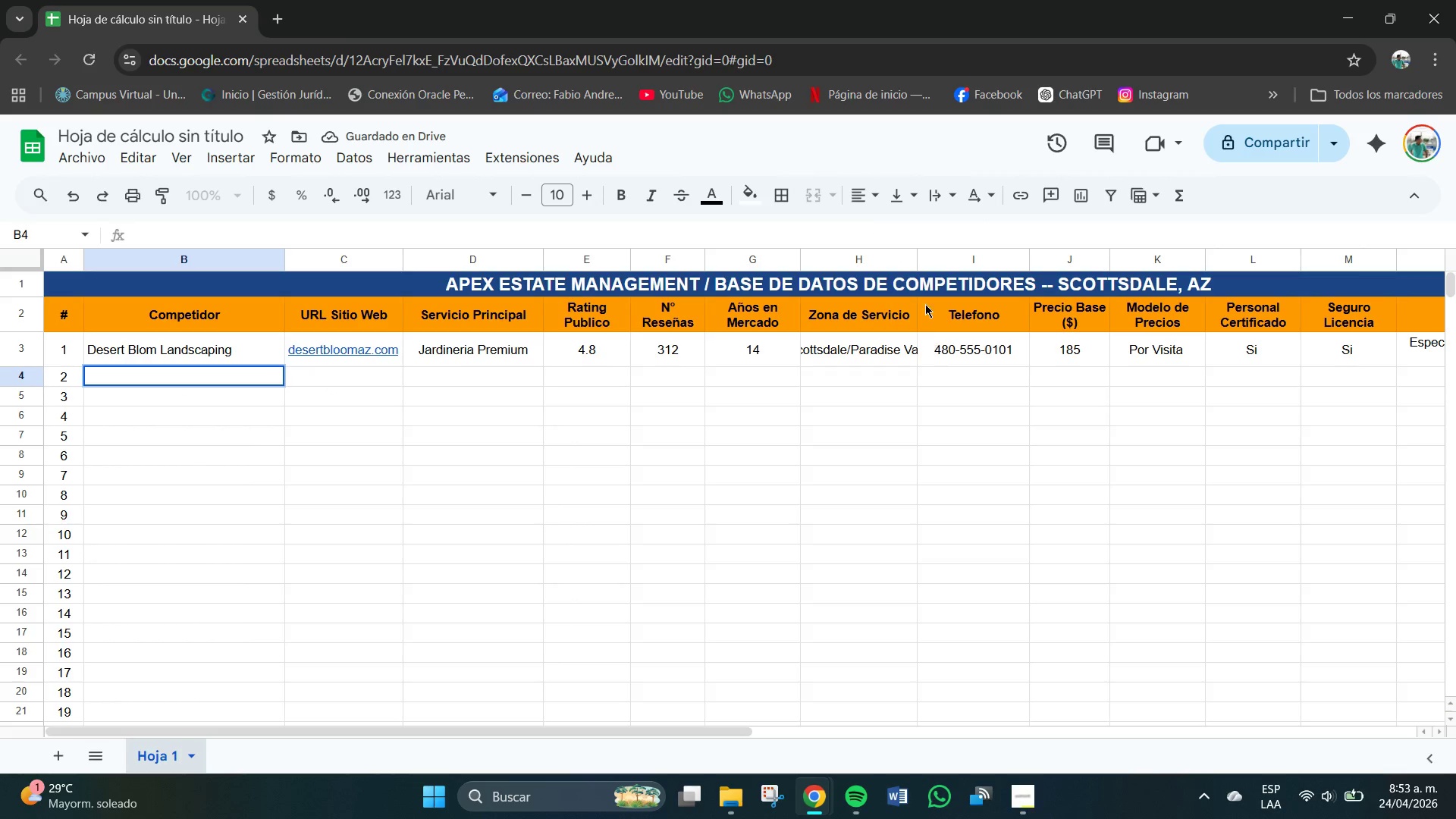 
left_click_drag(start_coordinate=[915, 254], to_coordinate=[940, 254])
 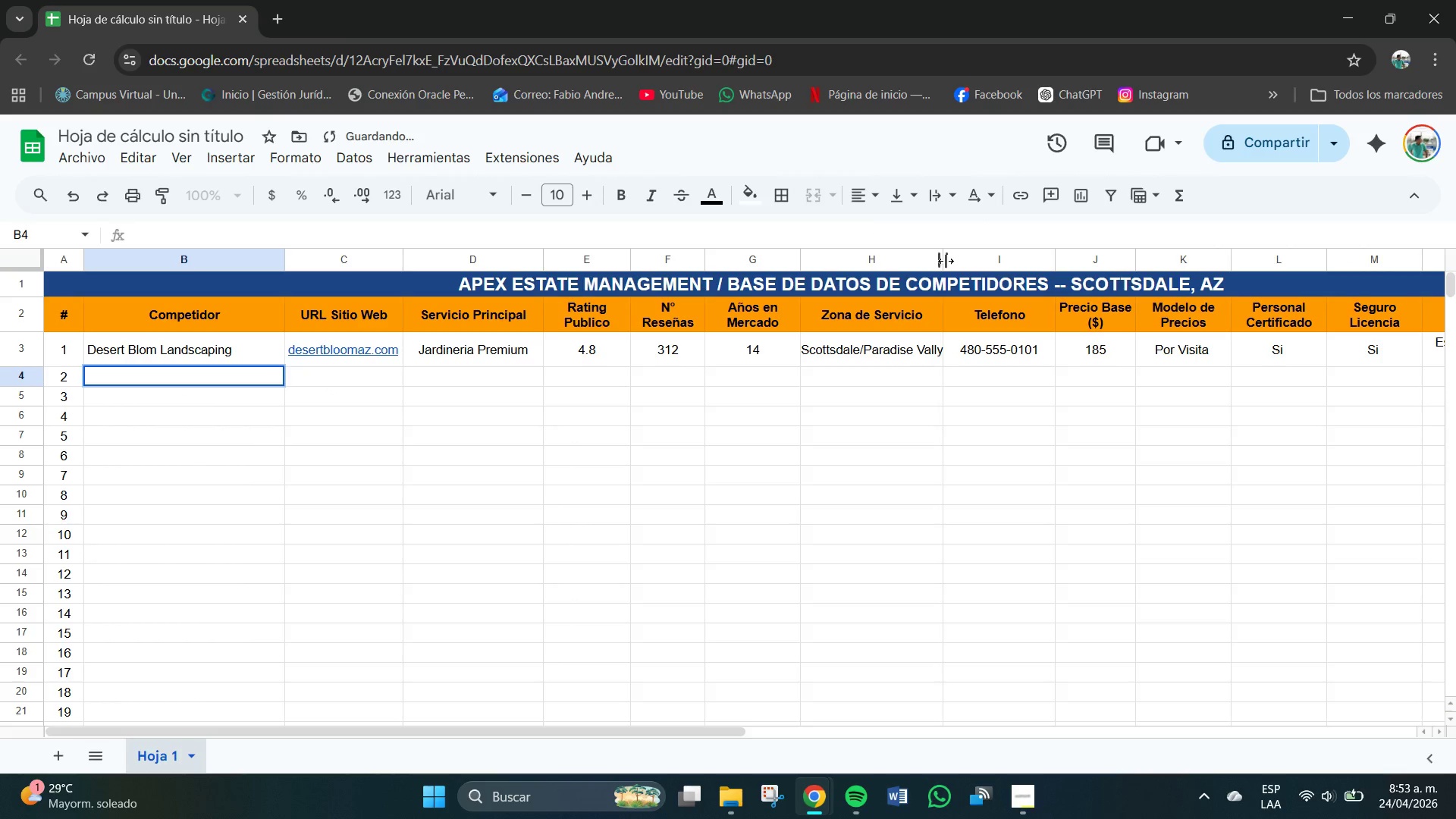 
left_click_drag(start_coordinate=[946, 261], to_coordinate=[952, 261])
 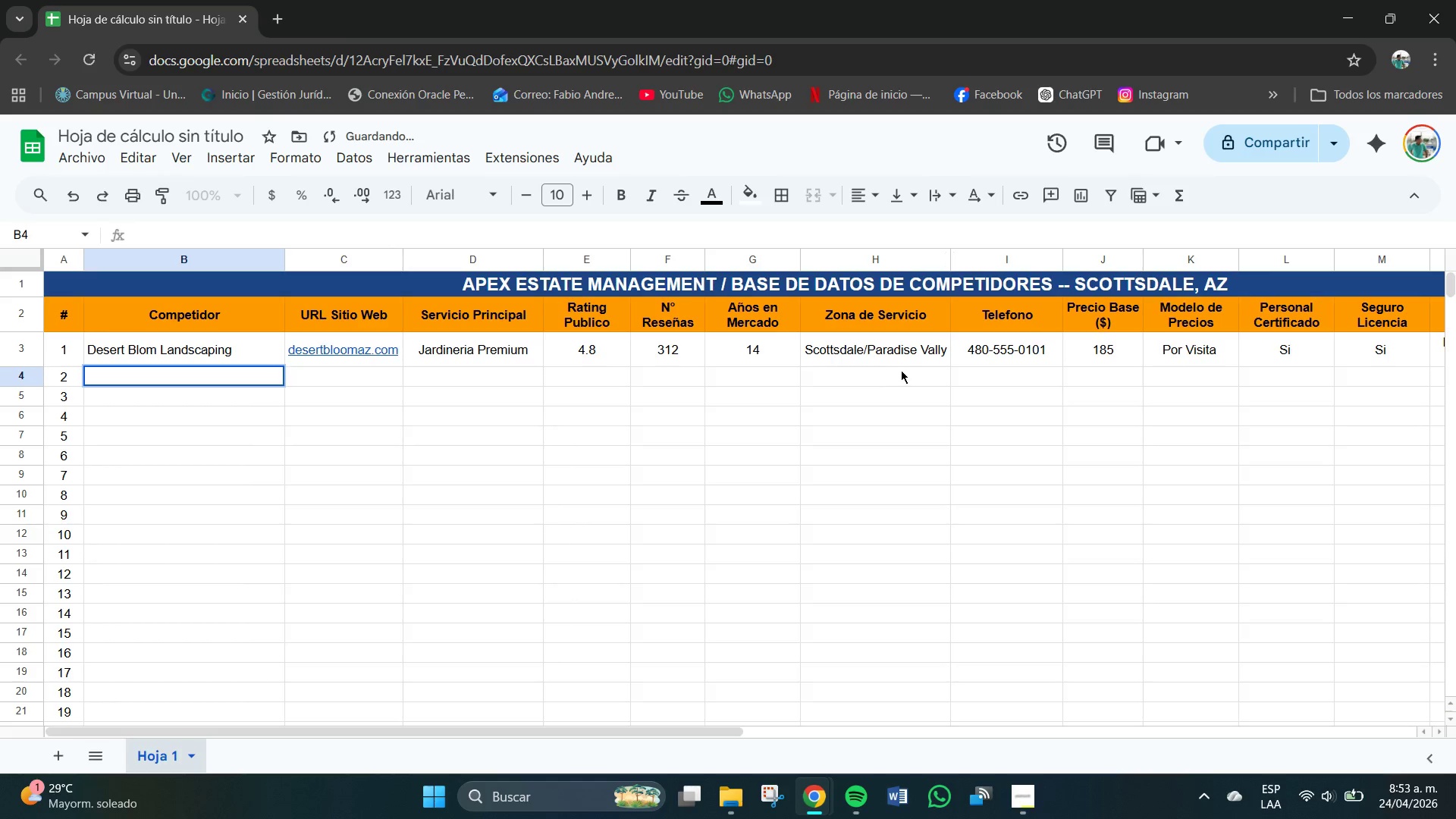 
left_click([895, 366])
 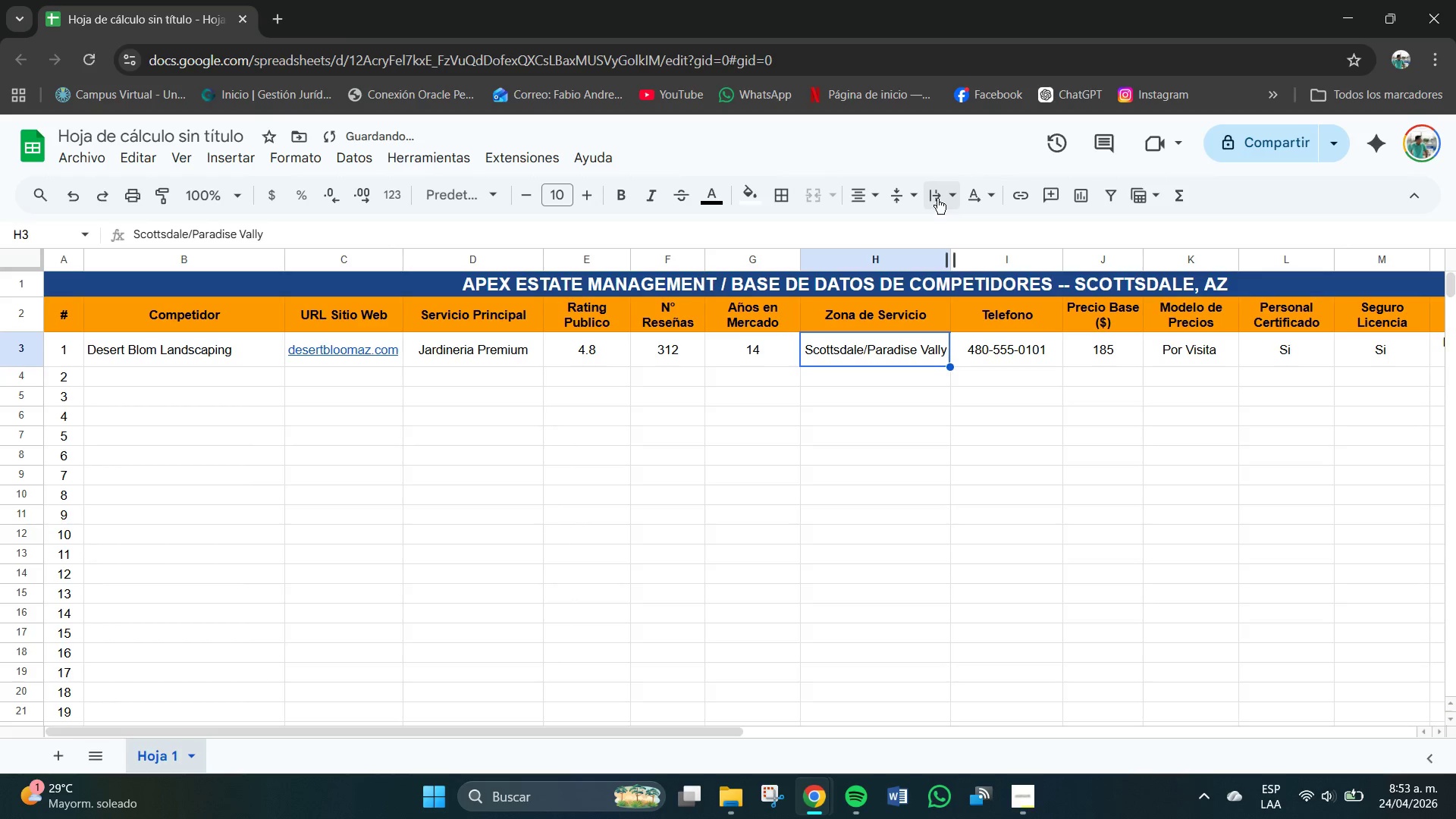 
left_click([909, 198])
 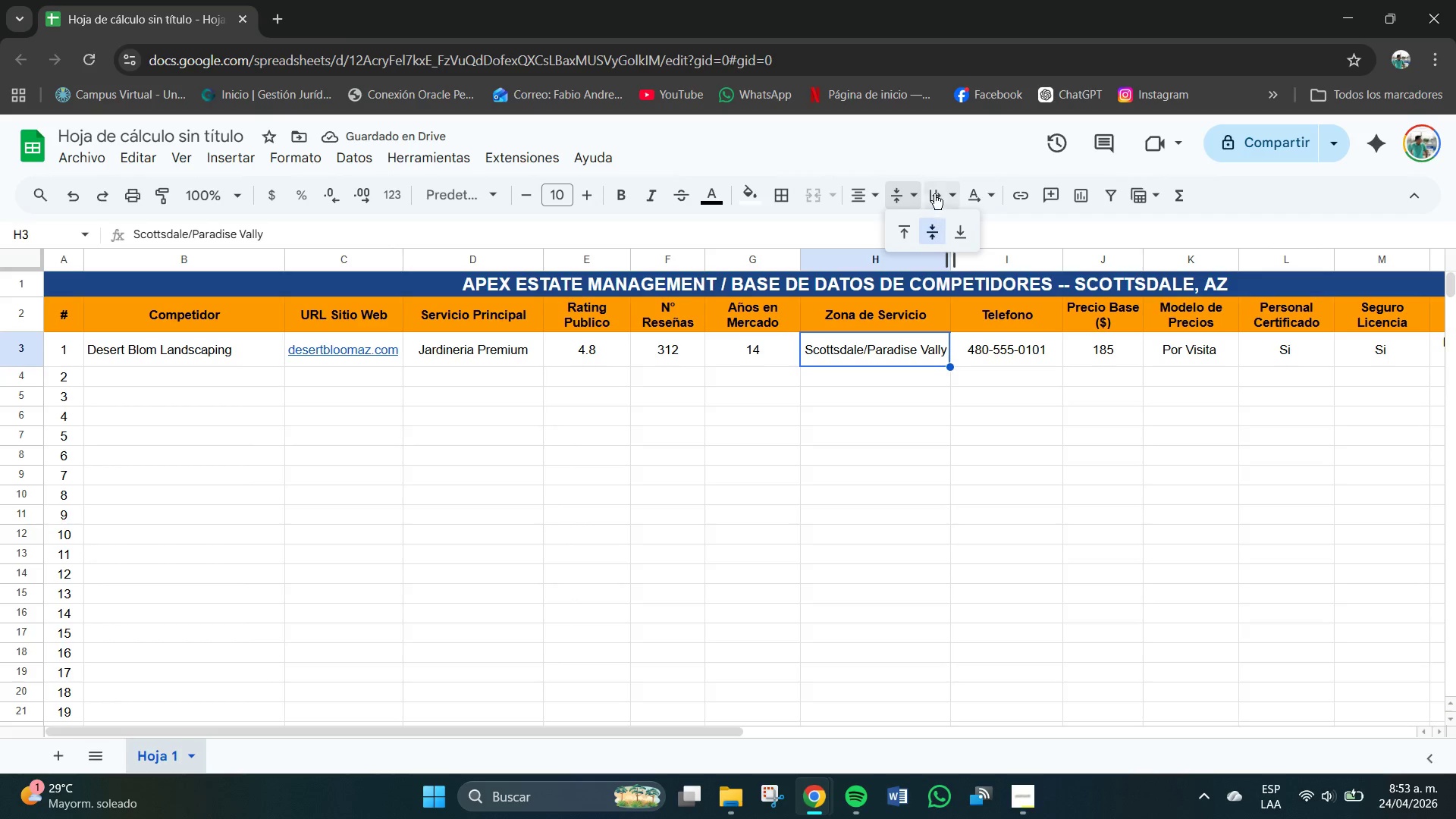 
left_click([934, 193])
 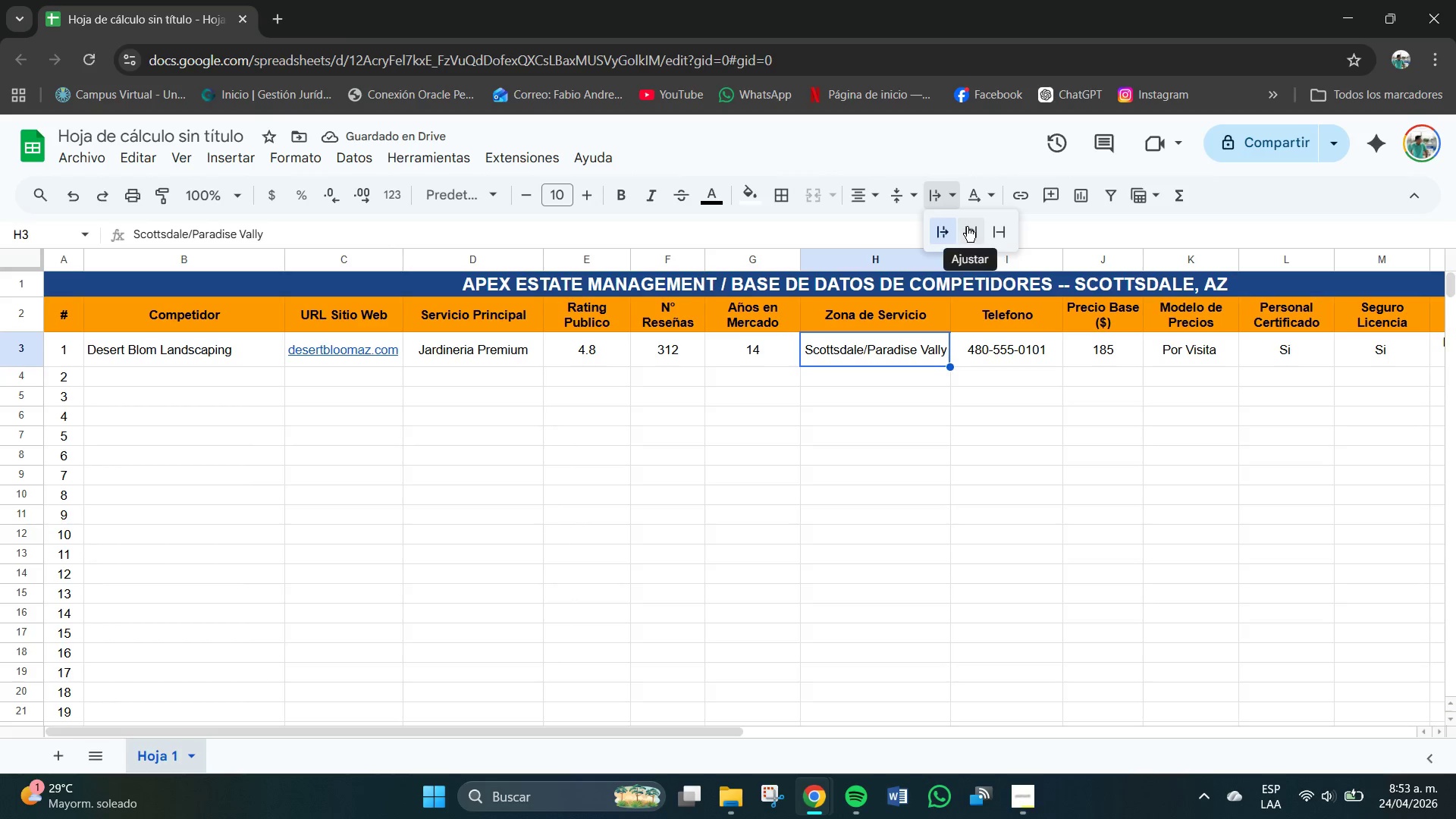 
left_click([967, 227])
 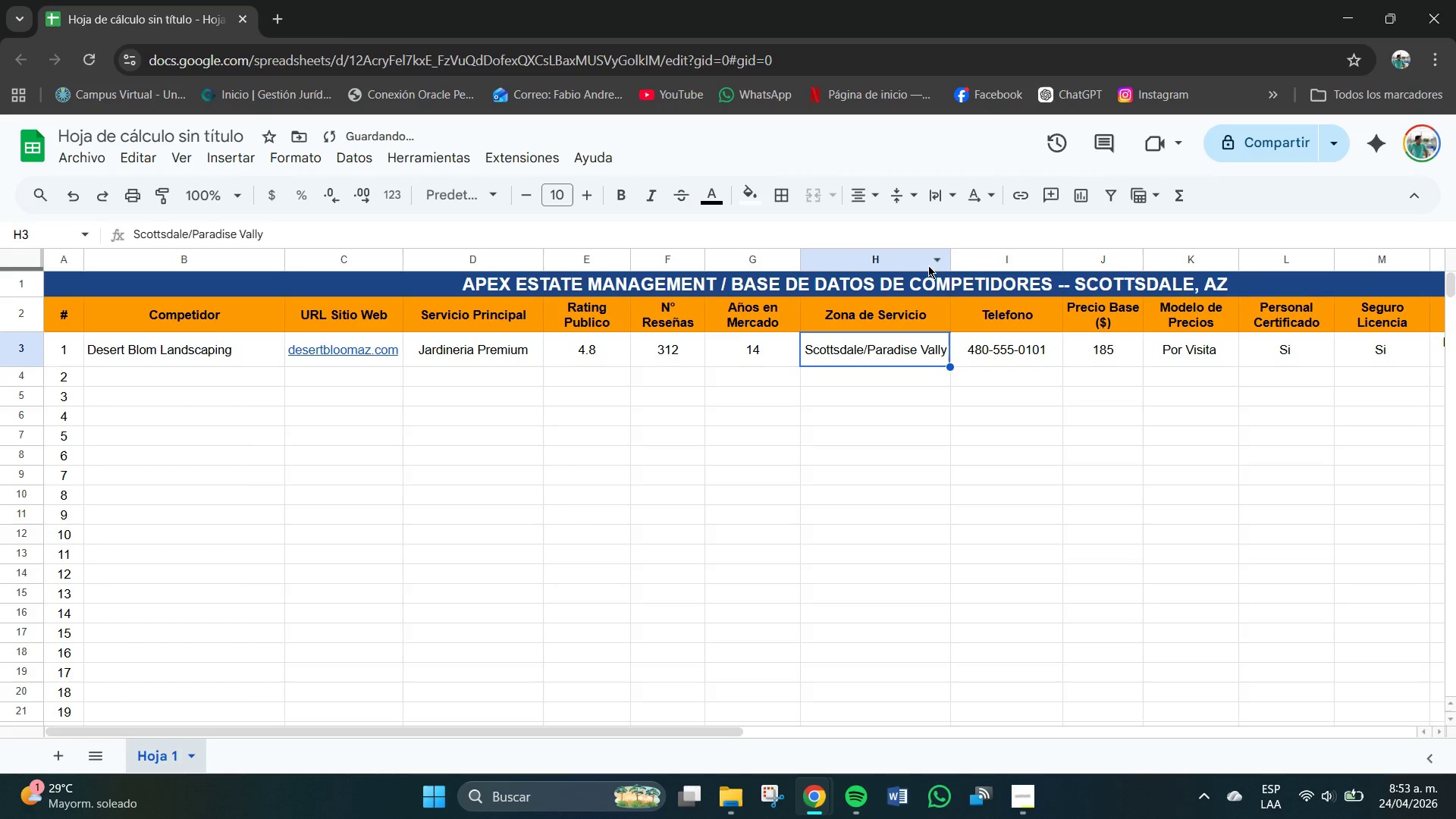 
left_click_drag(start_coordinate=[951, 256], to_coordinate=[940, 266])
 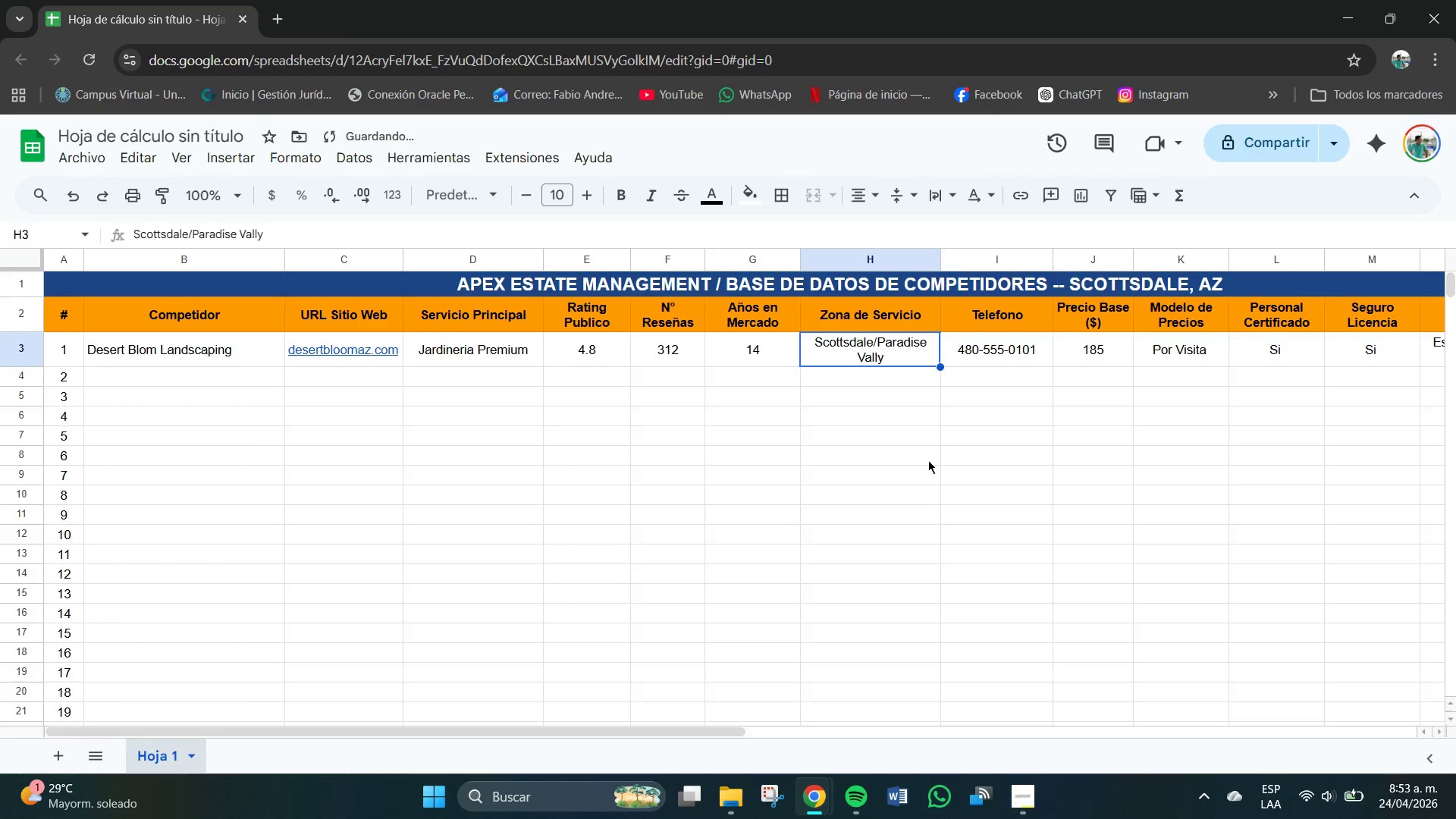 
left_click_drag(start_coordinate=[927, 488], to_coordinate=[943, 472])
 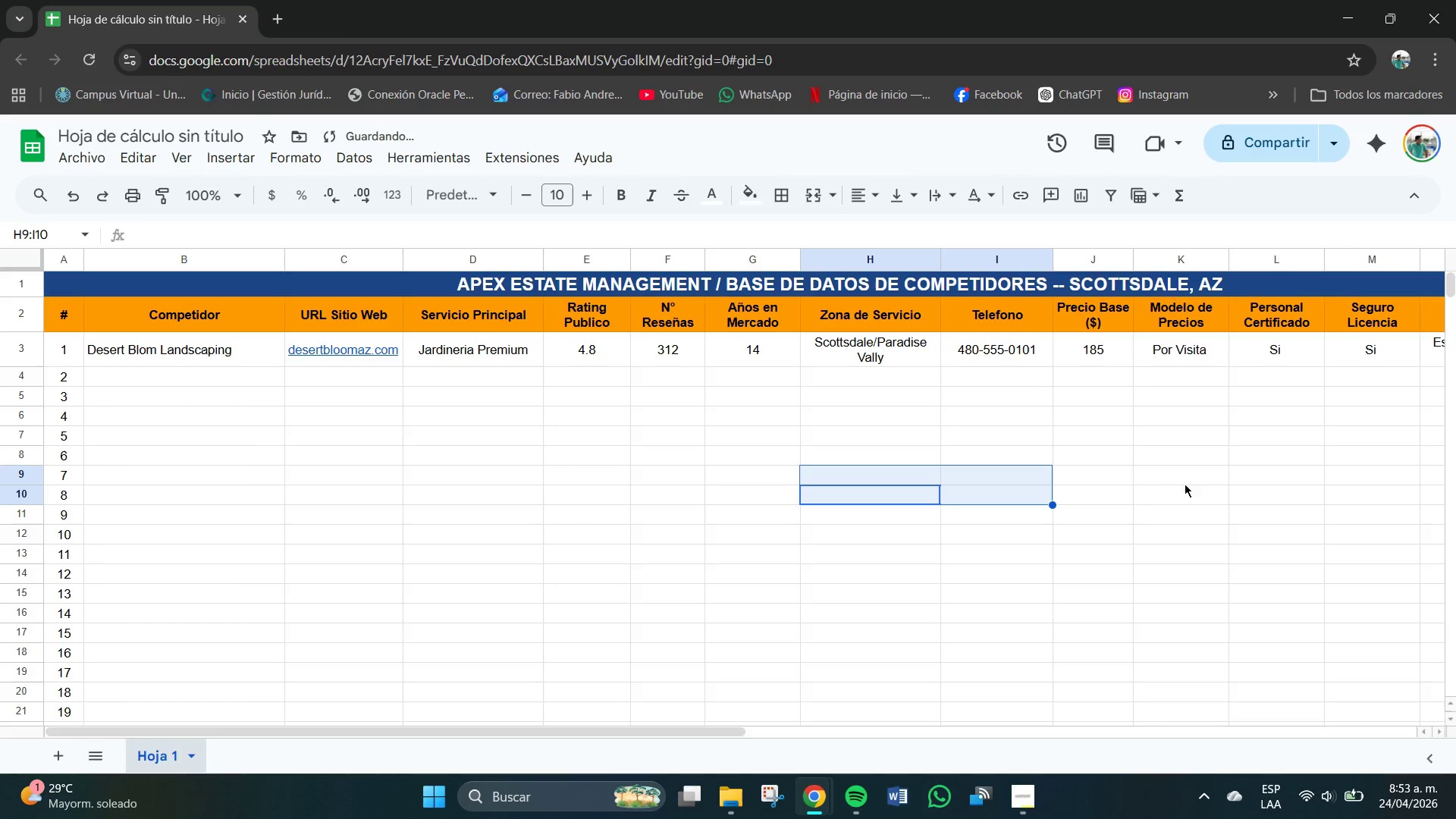 
left_click([1041, 599])
 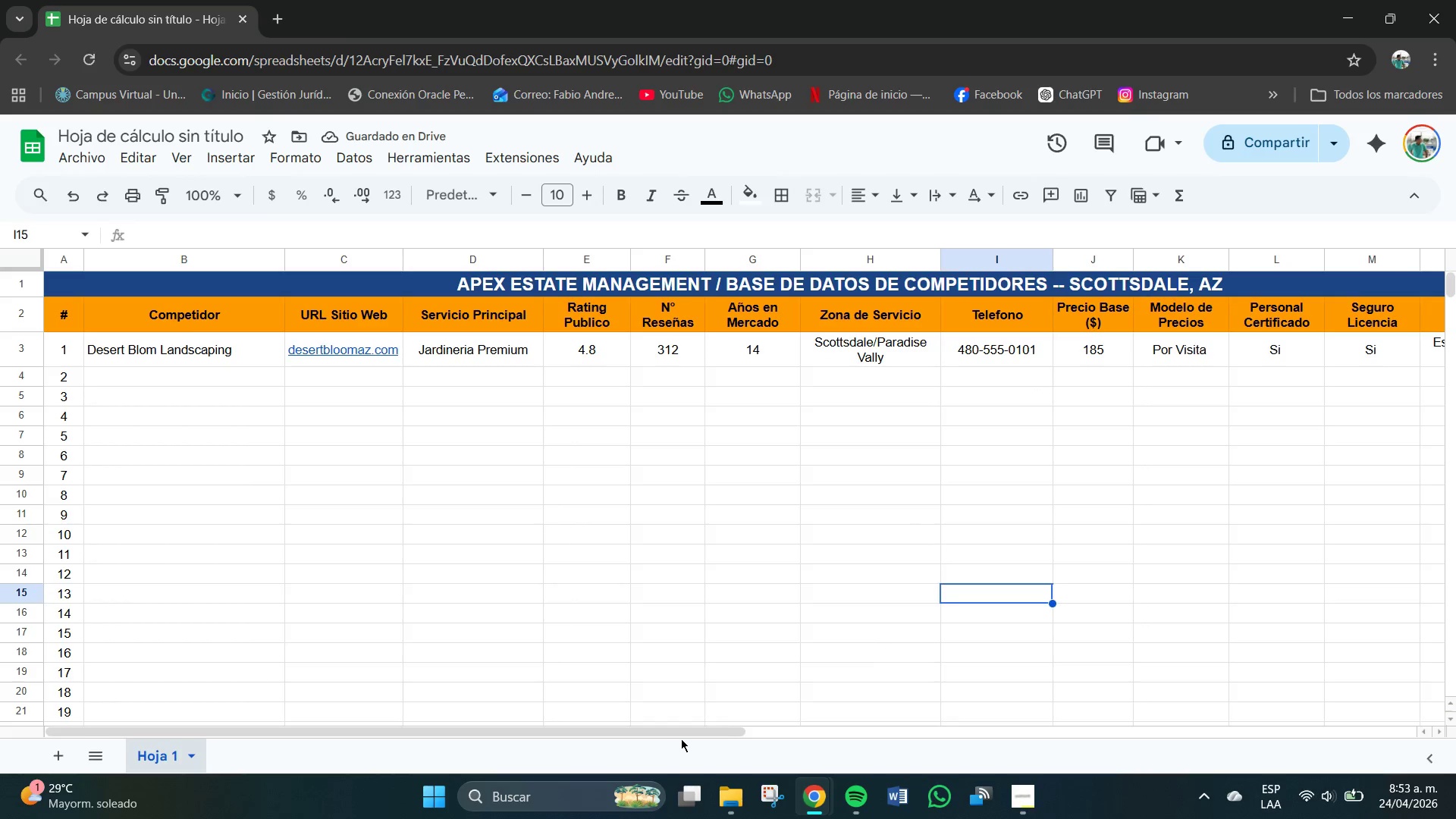 
left_click_drag(start_coordinate=[692, 733], to_coordinate=[503, 723])
 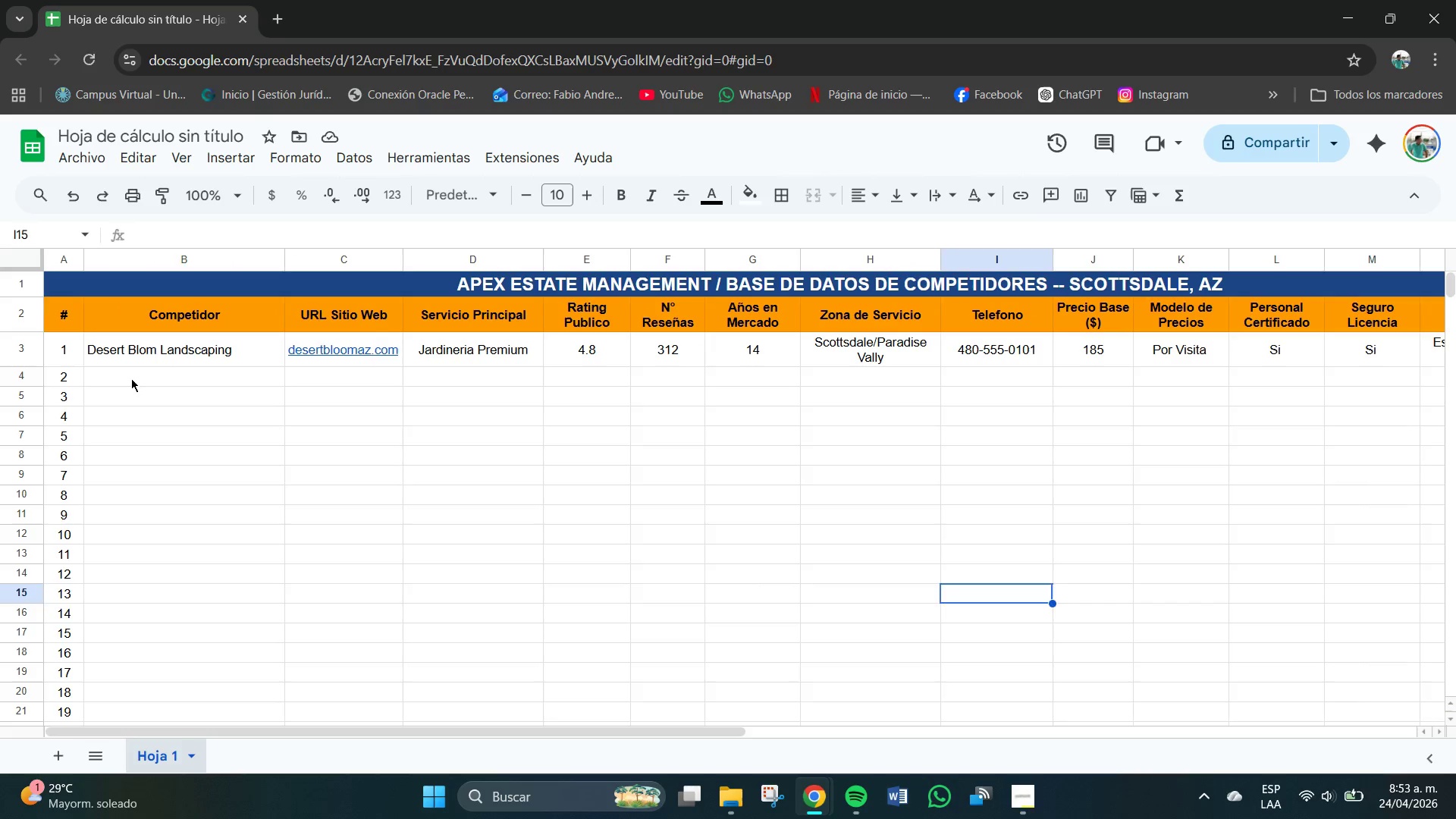 
double_click([131, 378])
 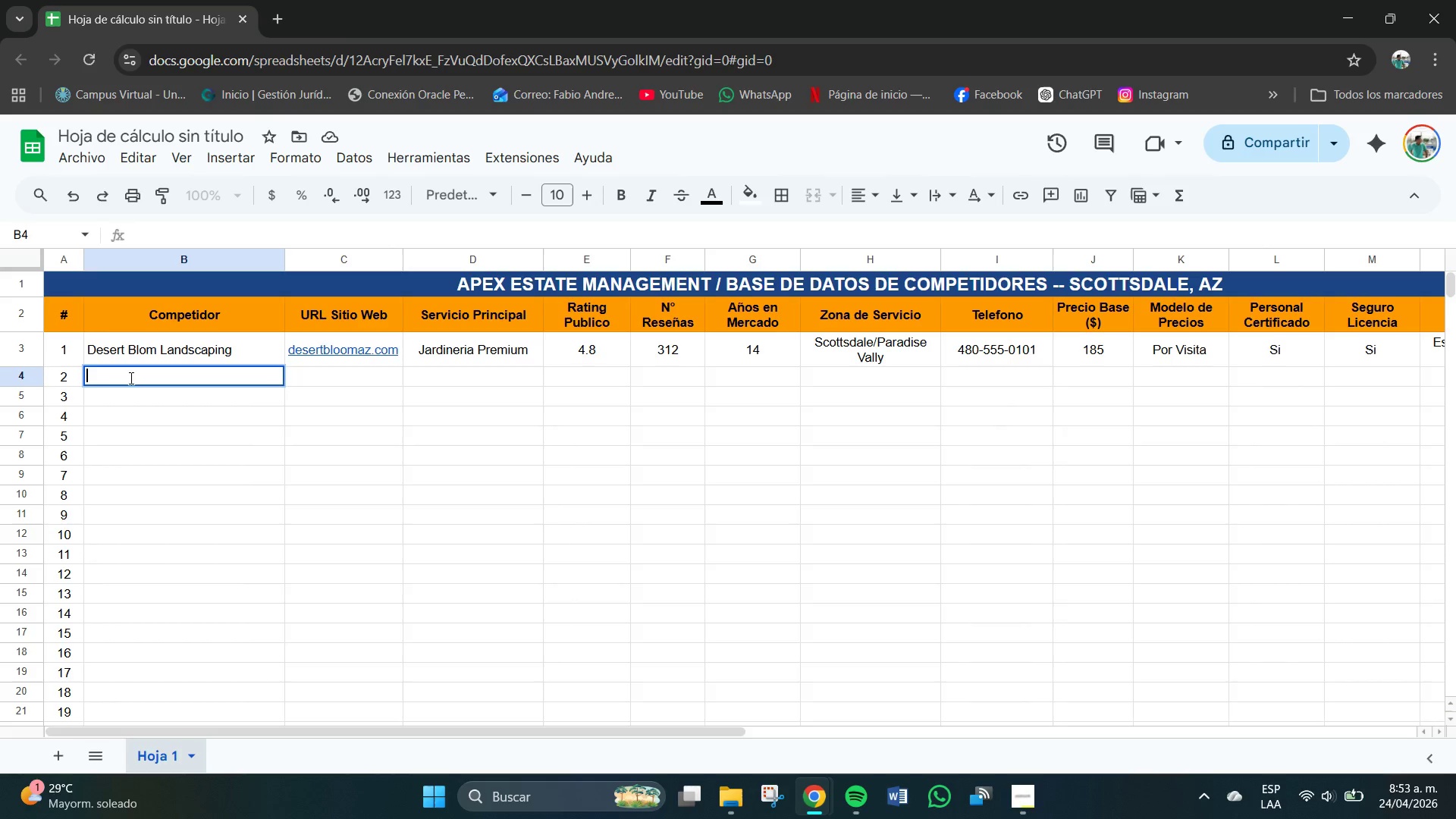 
type(Sona)
key(Backspace)
type(oran Green  Services)
key(Tab)
type(S)
key(Backspace)
type(sonoragreen.com)
key(Tab)
 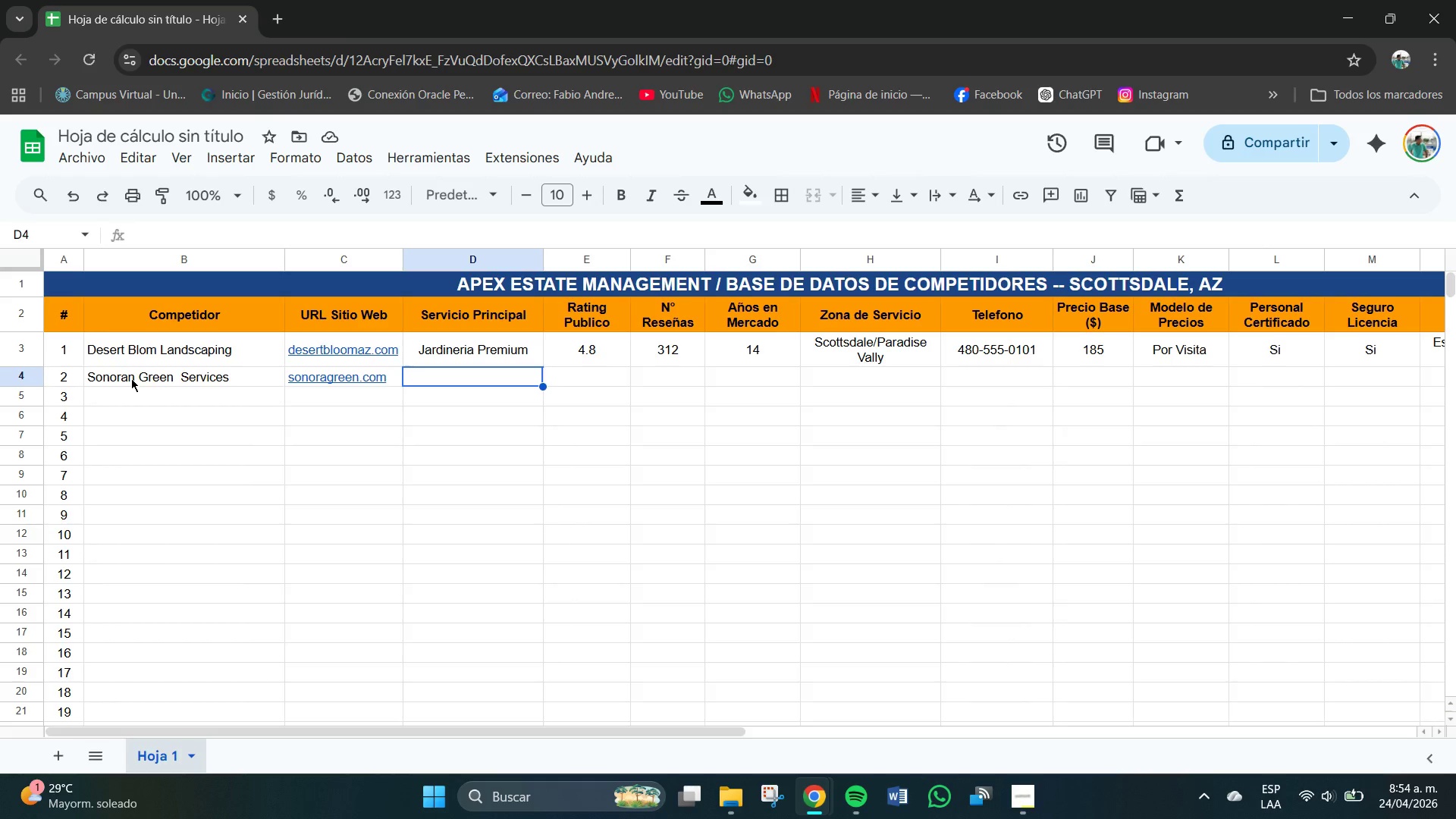 
wait(7.33)
 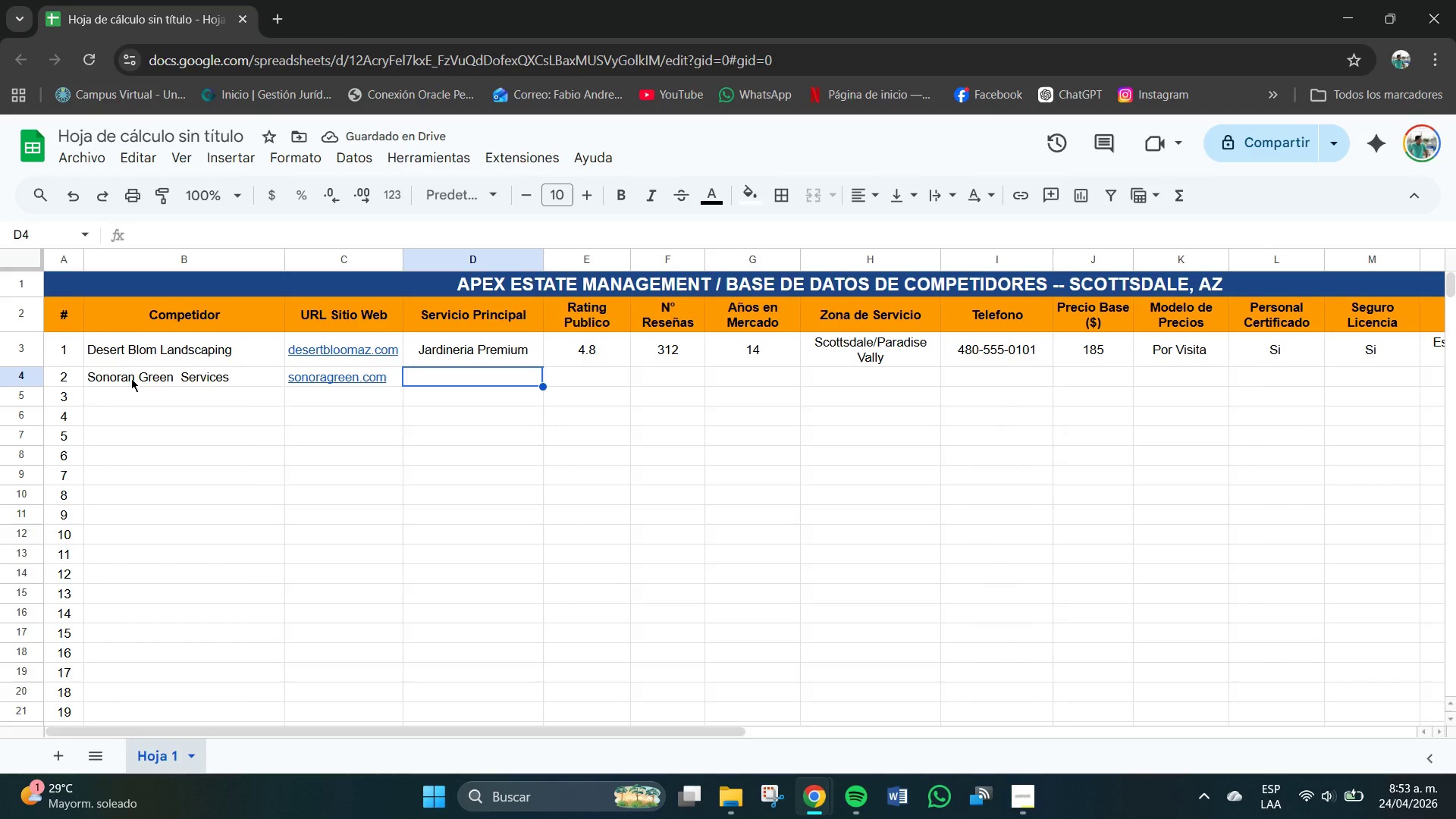 
type(Mantenimiento Ing)
key(Backspace)
key(Backspace)
key(Backspace)
type(i)
key(Backspace)
type(Integrta)
key(Backspace)
key(Backspace)
key(Backspace)
type(ral)
key(Tab)
type(4.6)
key(NumpadEnter)
 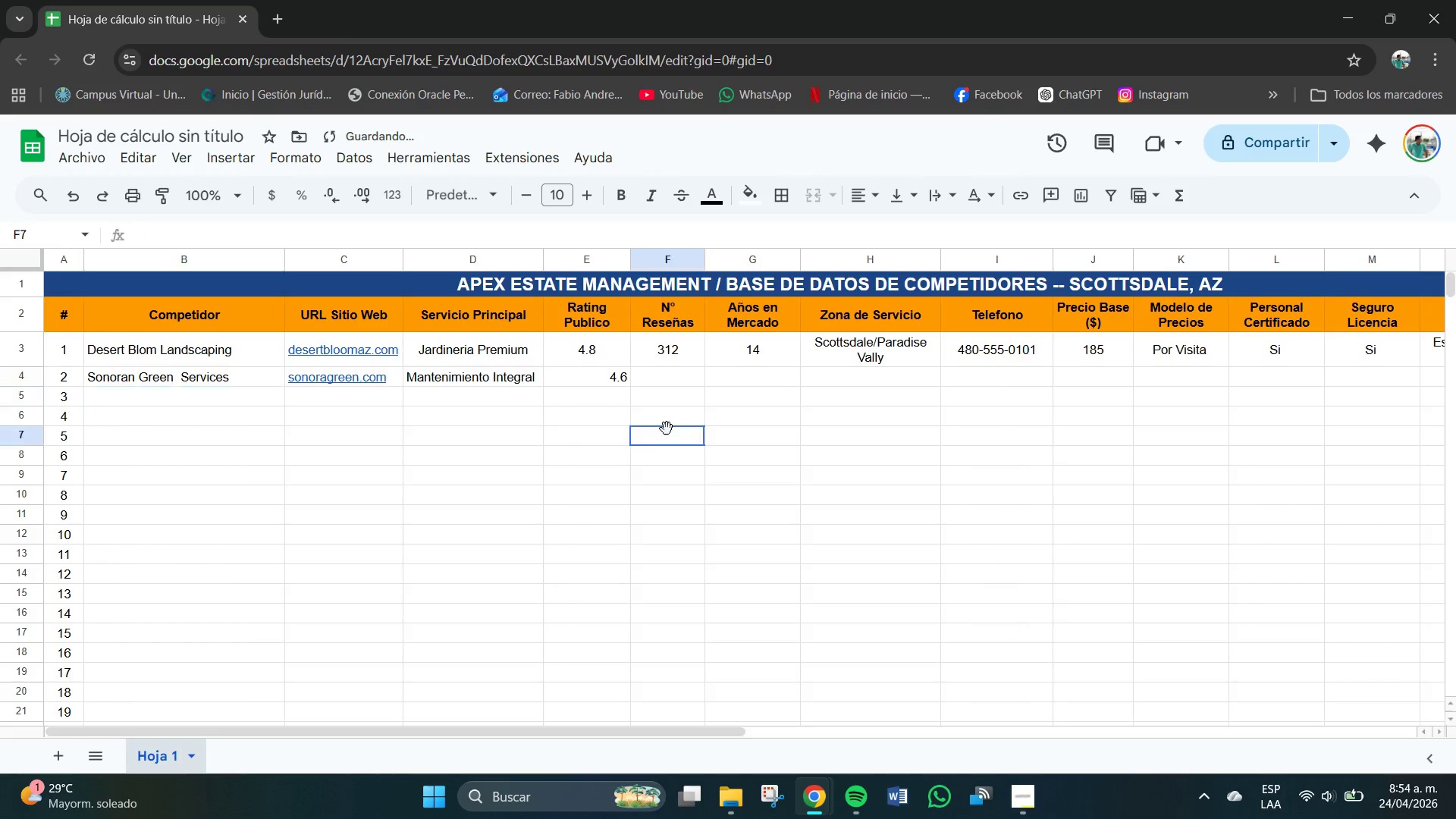 
left_click([485, 375])
 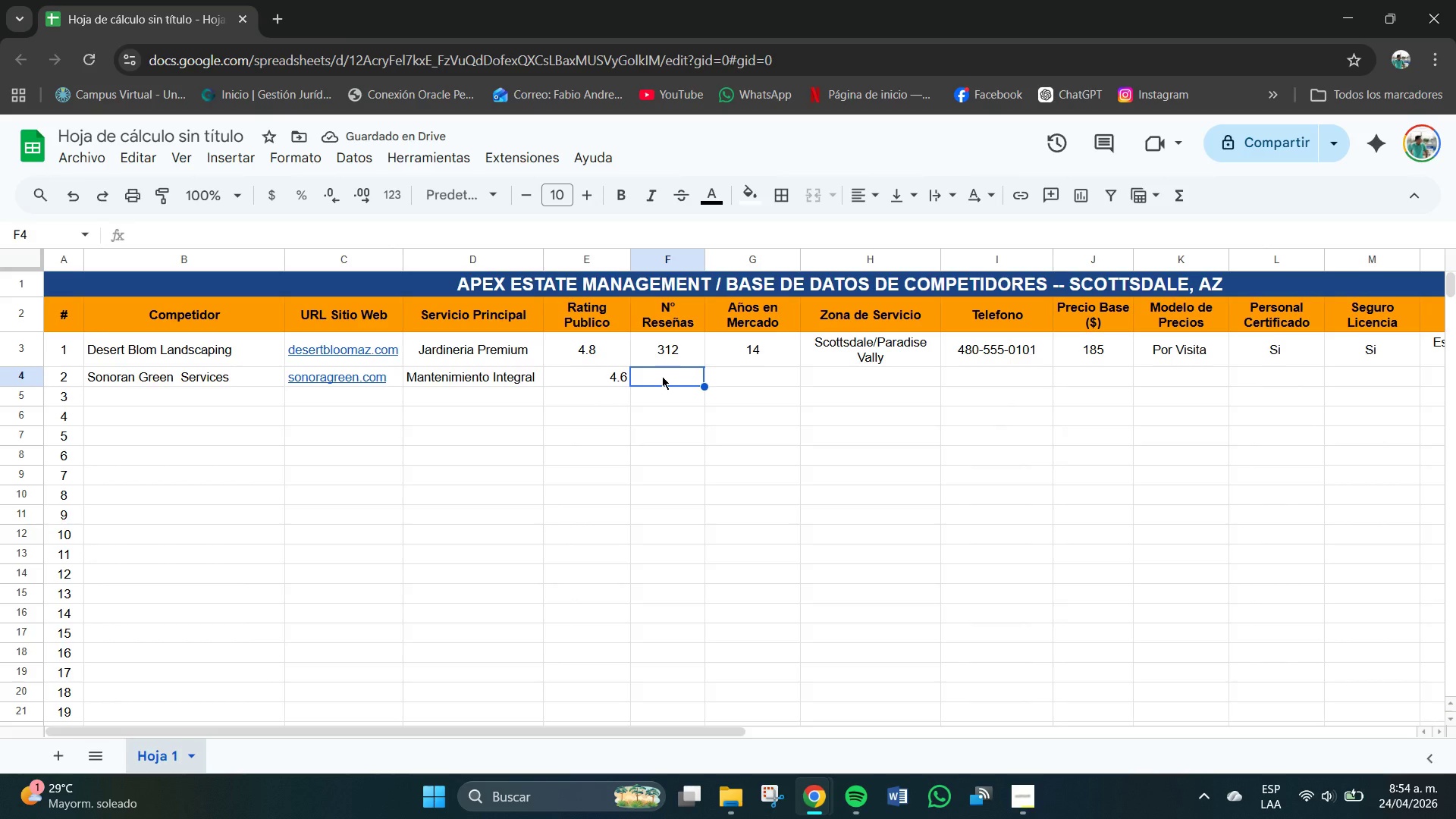 
type(198)
key(Tab)
type(9)
key(Tab)
type(North Scottsdel)
key(Backspace)
key(Backspace)
type(ale)
key(Tab)
type(480-555-0102)
key(Tab)
type(210)
key(Tab)
type(Menusl)
key(Backspace)
key(Backspace)
key(Backspace)
type(sual )
key(Tab)
type(Si)
key(Tab)
type(si)
key(Tab)
 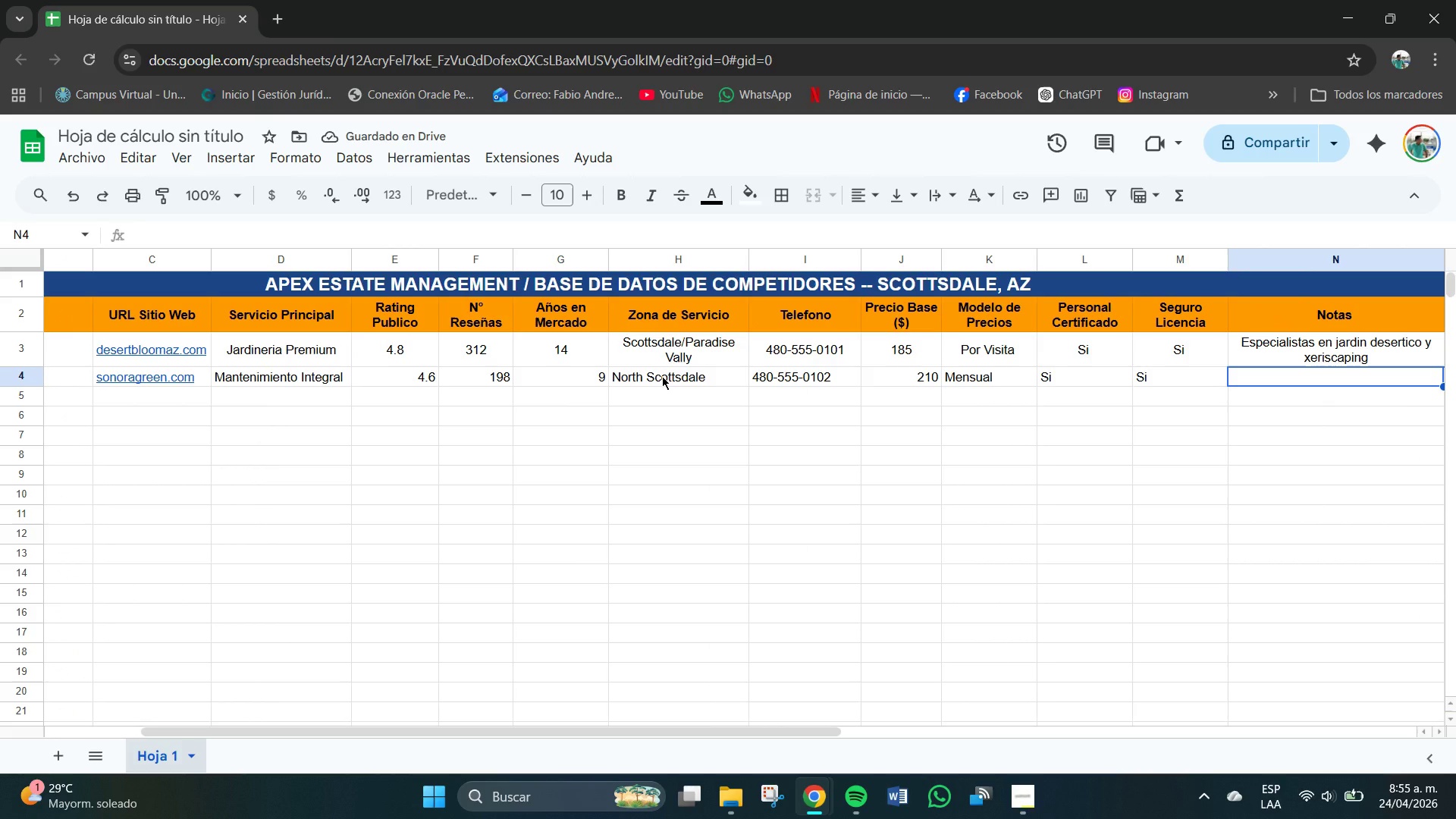 
type(Paquetes de suscripcion anue)
key(Backspace)
type(ales )
 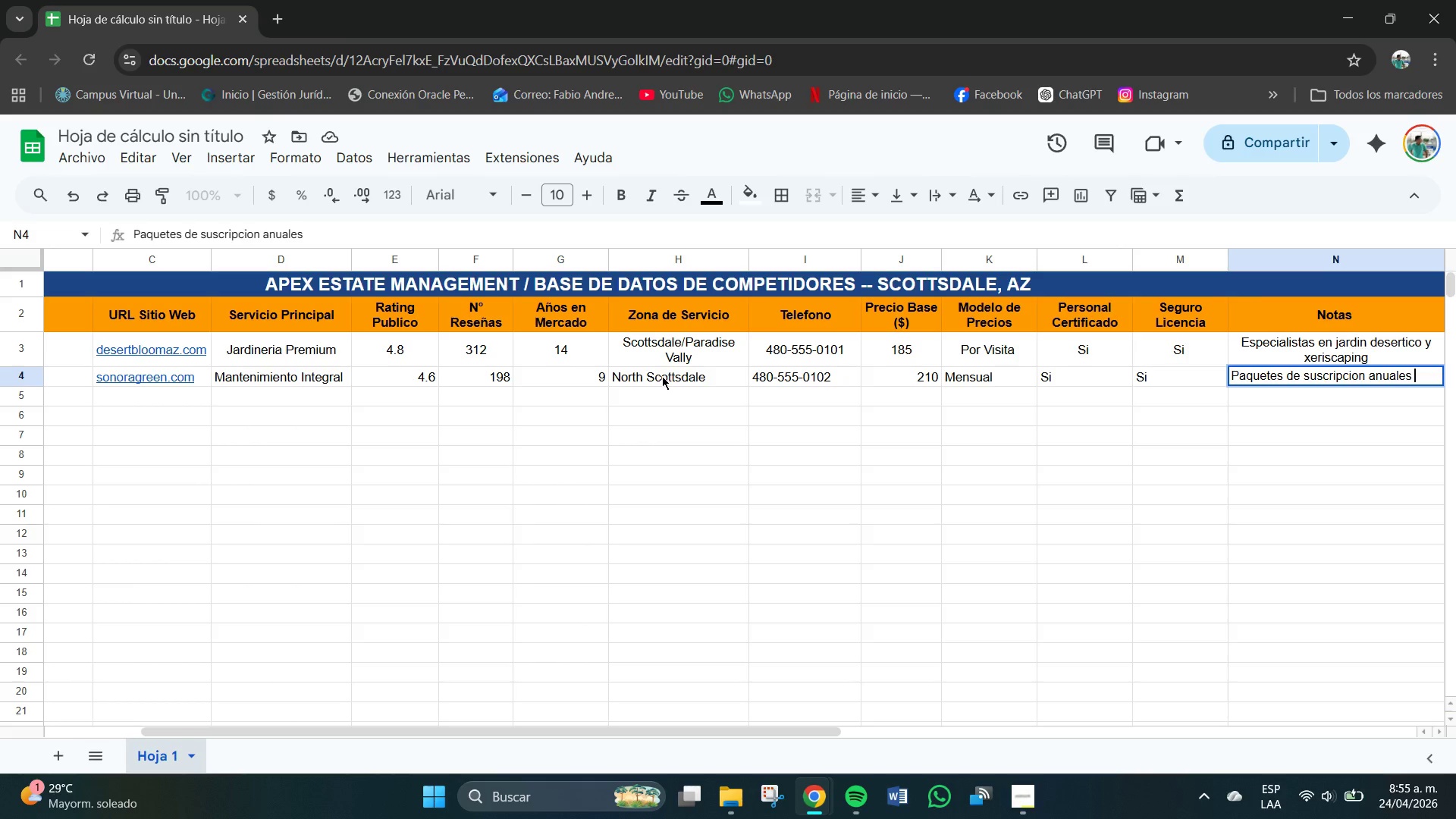 
key(Enter)
 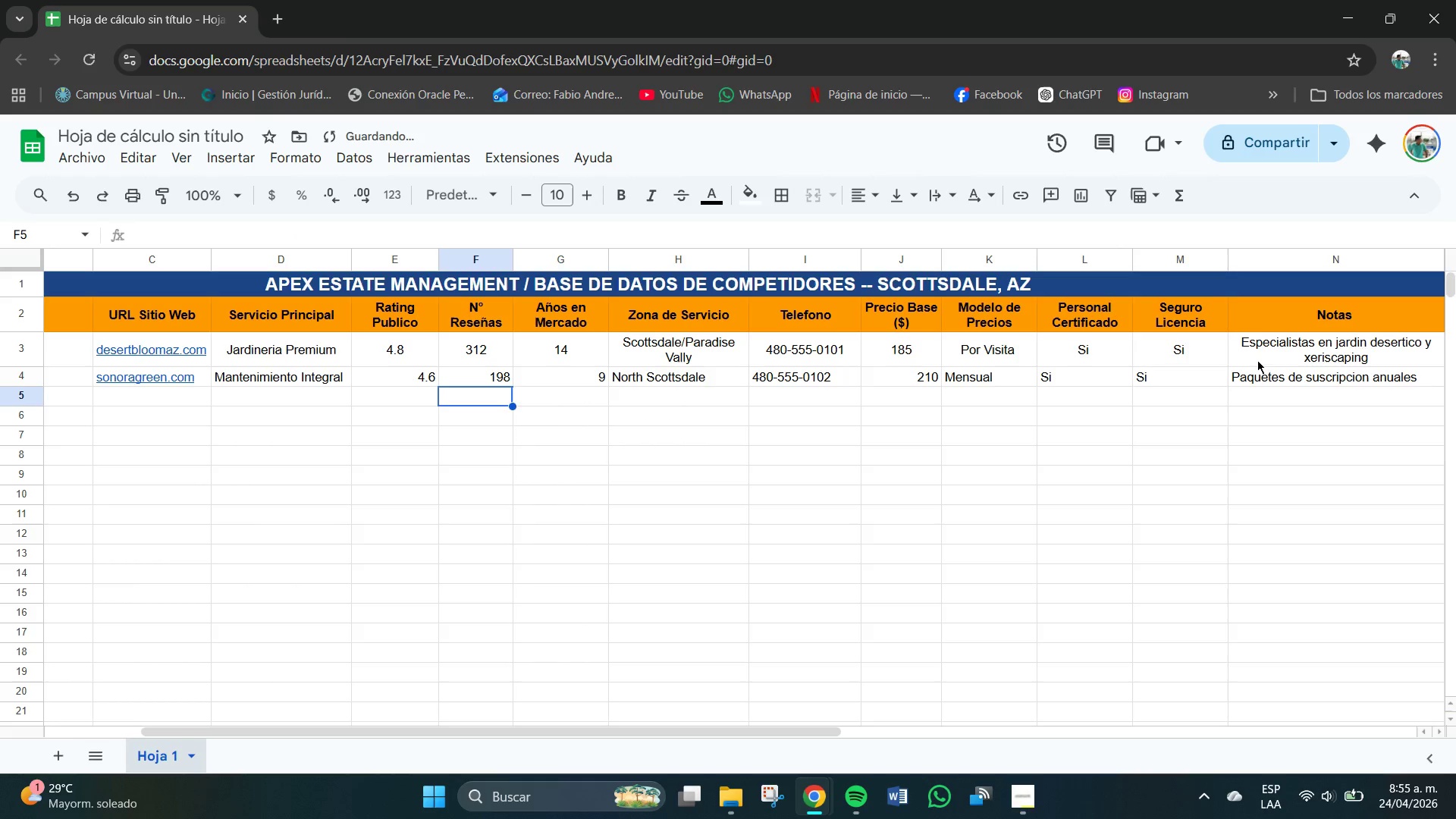 
left_click_drag(start_coordinate=[1269, 375], to_coordinate=[424, 372])
 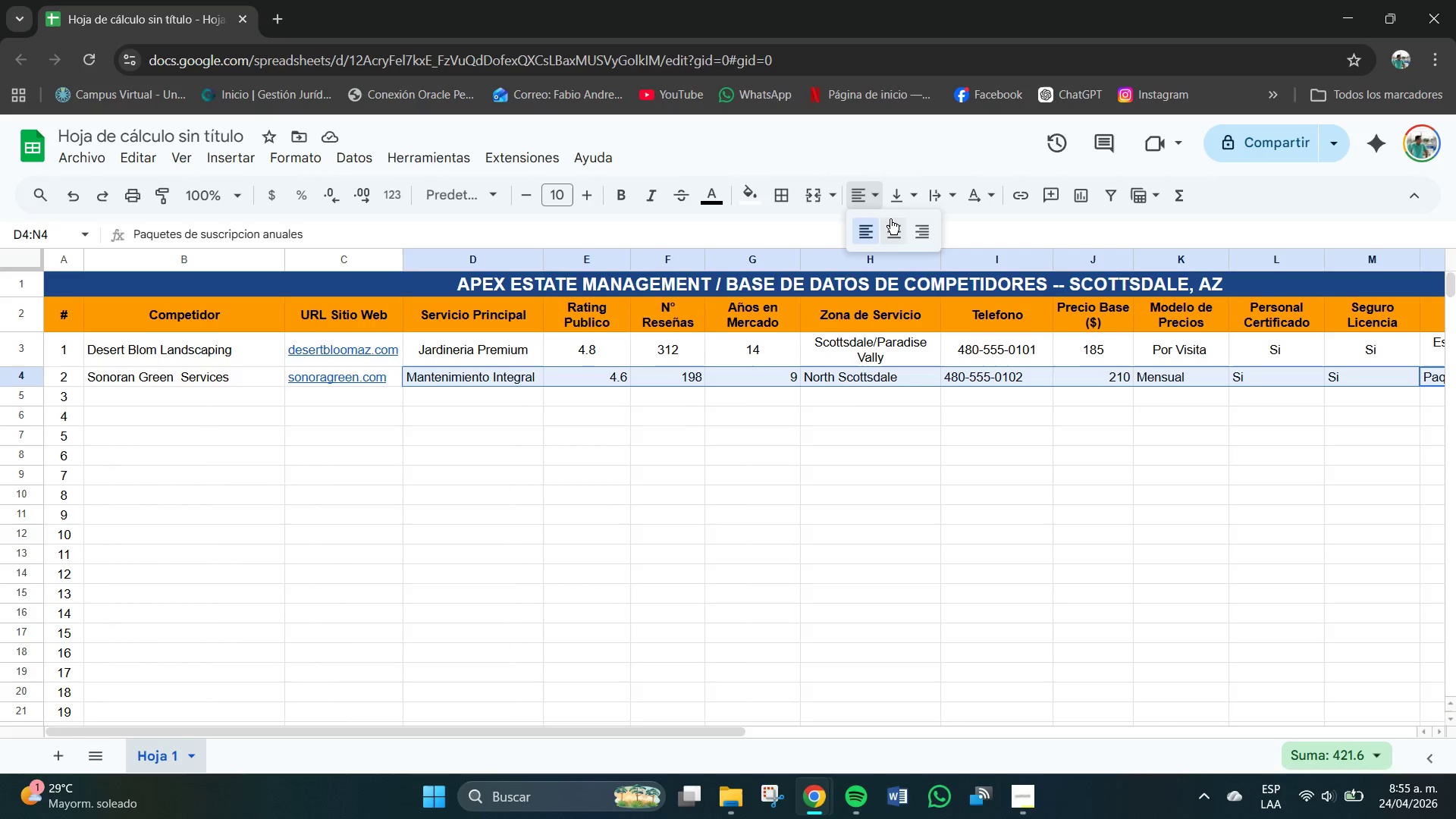 
left_click_drag(start_coordinate=[890, 234], to_coordinate=[891, 227])
 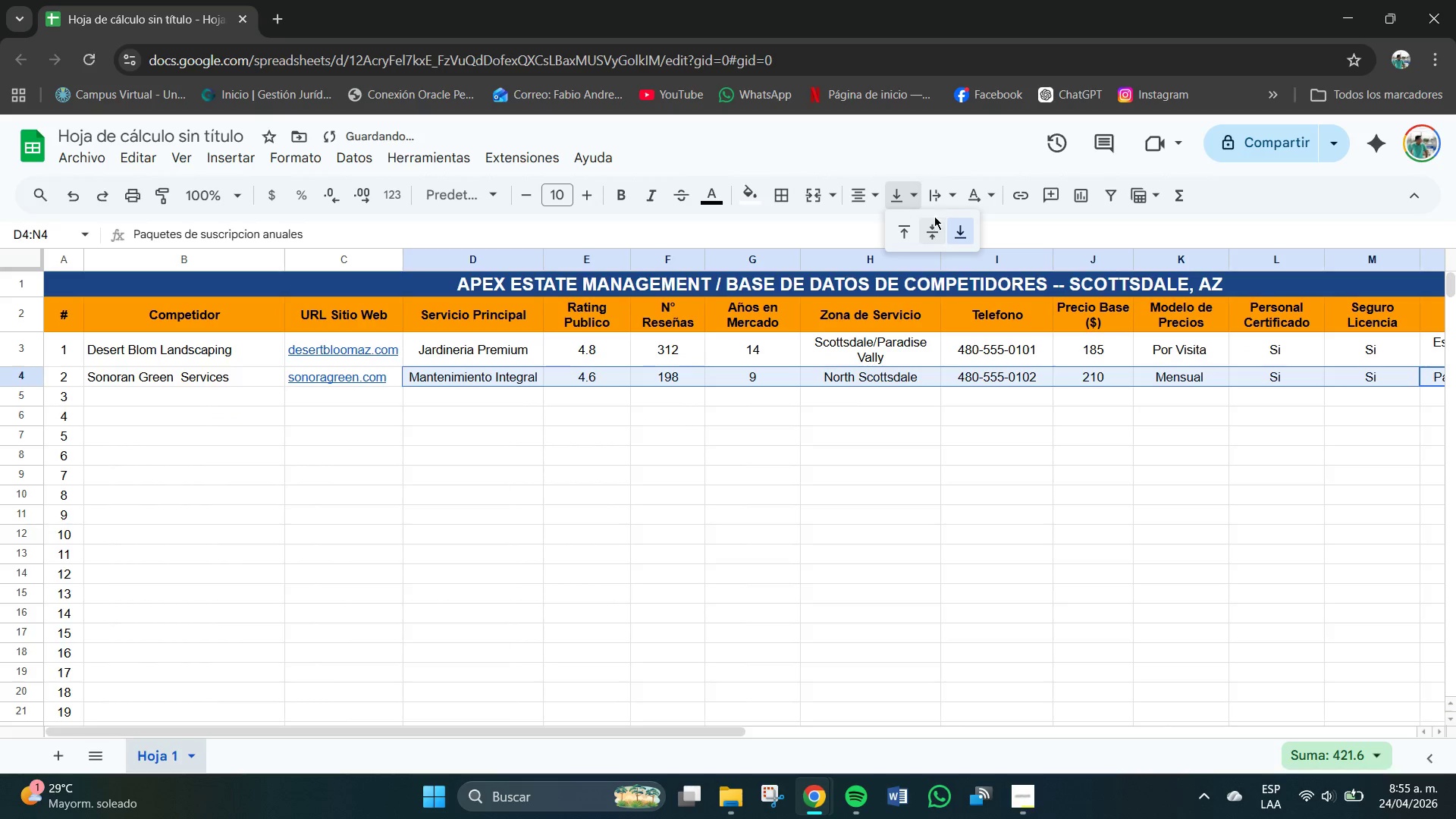 
left_click([931, 228])
 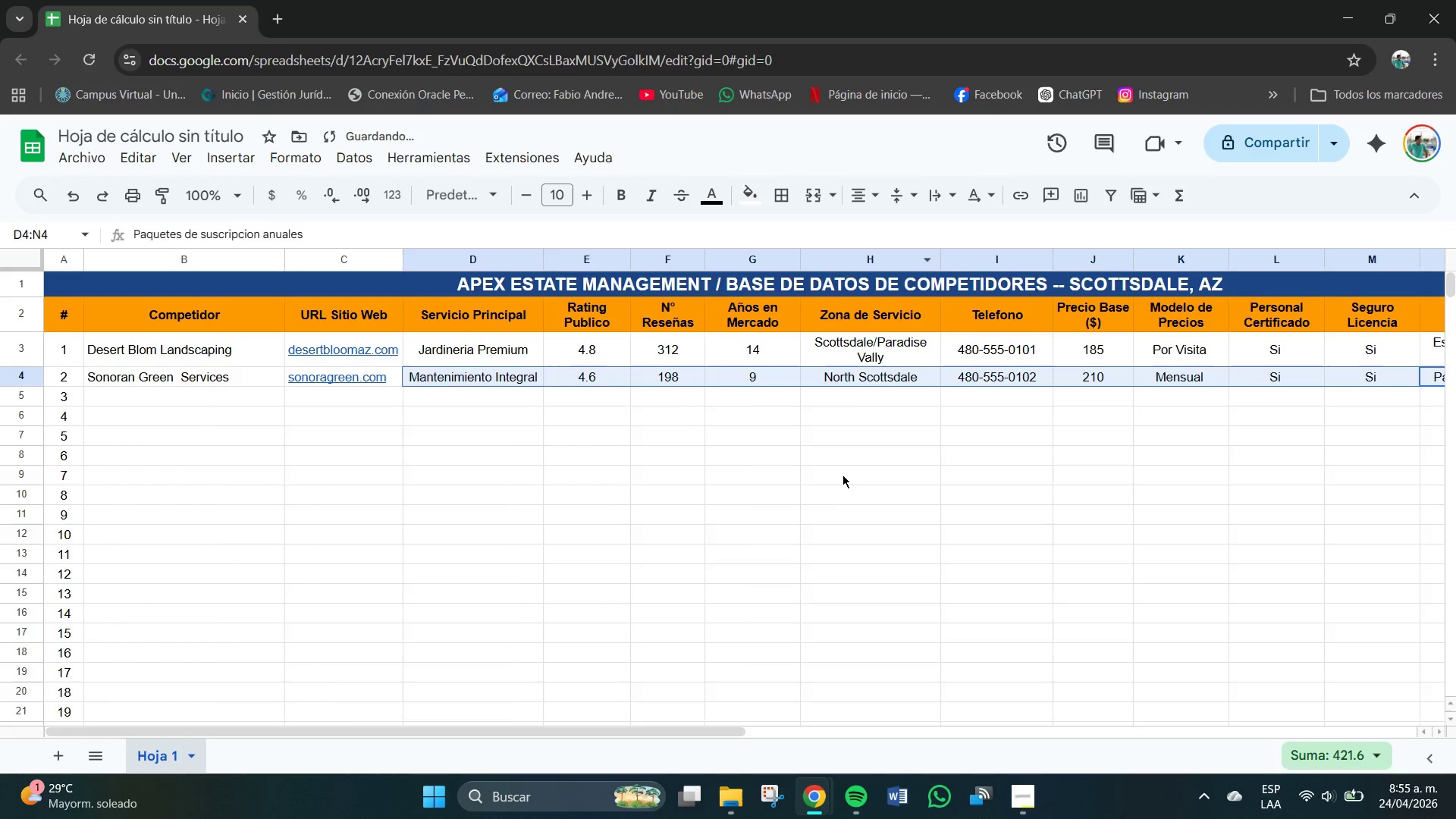 
left_click_drag(start_coordinate=[839, 476], to_coordinate=[829, 477])
 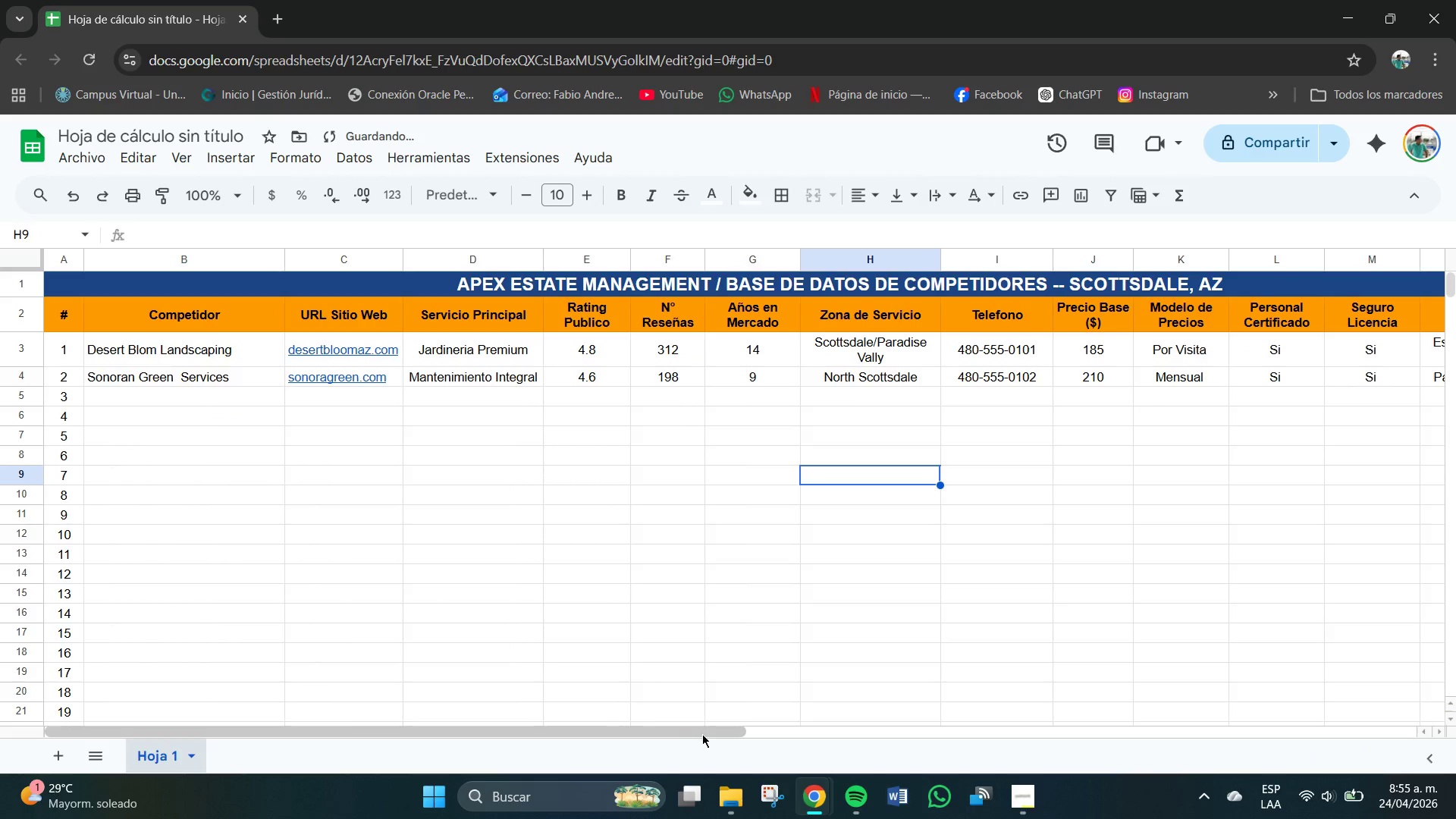 
left_click_drag(start_coordinate=[691, 733], to_coordinate=[607, 735])
 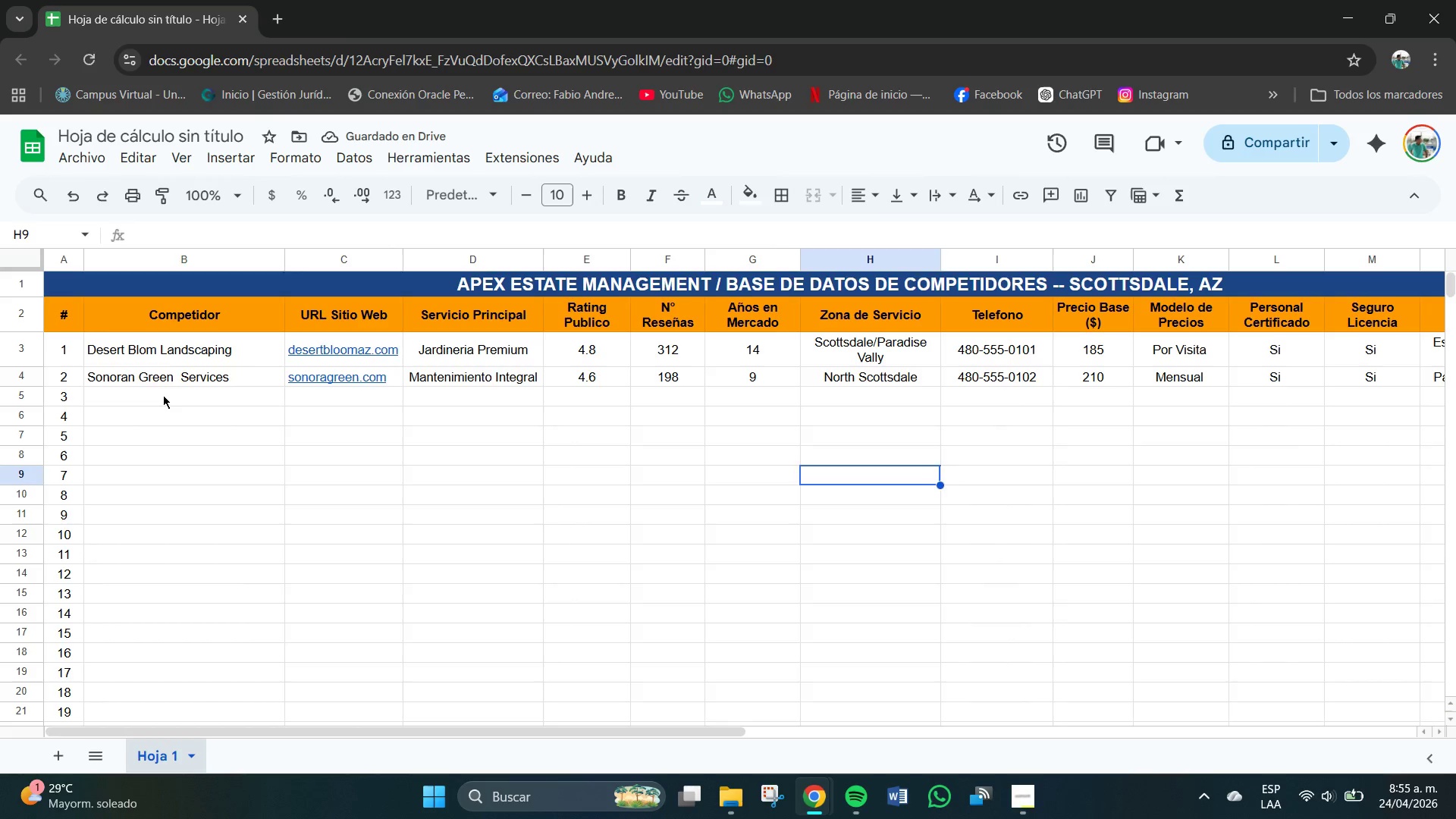 
double_click([163, 395])
 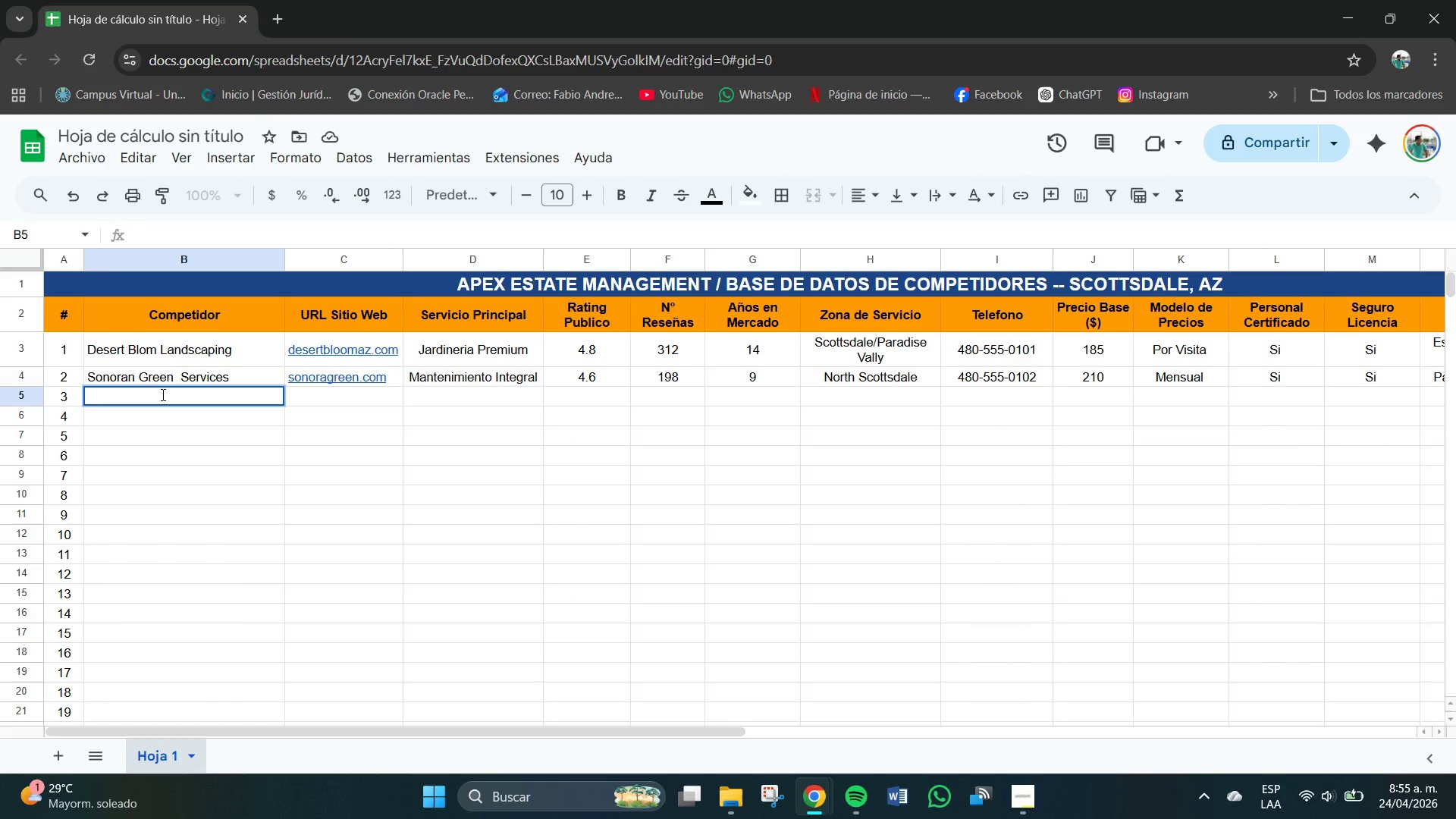 
type(AZ Elite Pool Carw)
key(Backspace)
type(e)
key(Tab)
type(Az)
key(Backspace)
key(Backspace)
type(azelitepools.com)
key(Tab)
key(Backspace)
type(Mantenimiento de Ps)
key(Backspace)
type(iscina)
key(Backspace)
key(Backspace)
key(Backspace)
key(Backspace)
type(cinas)
 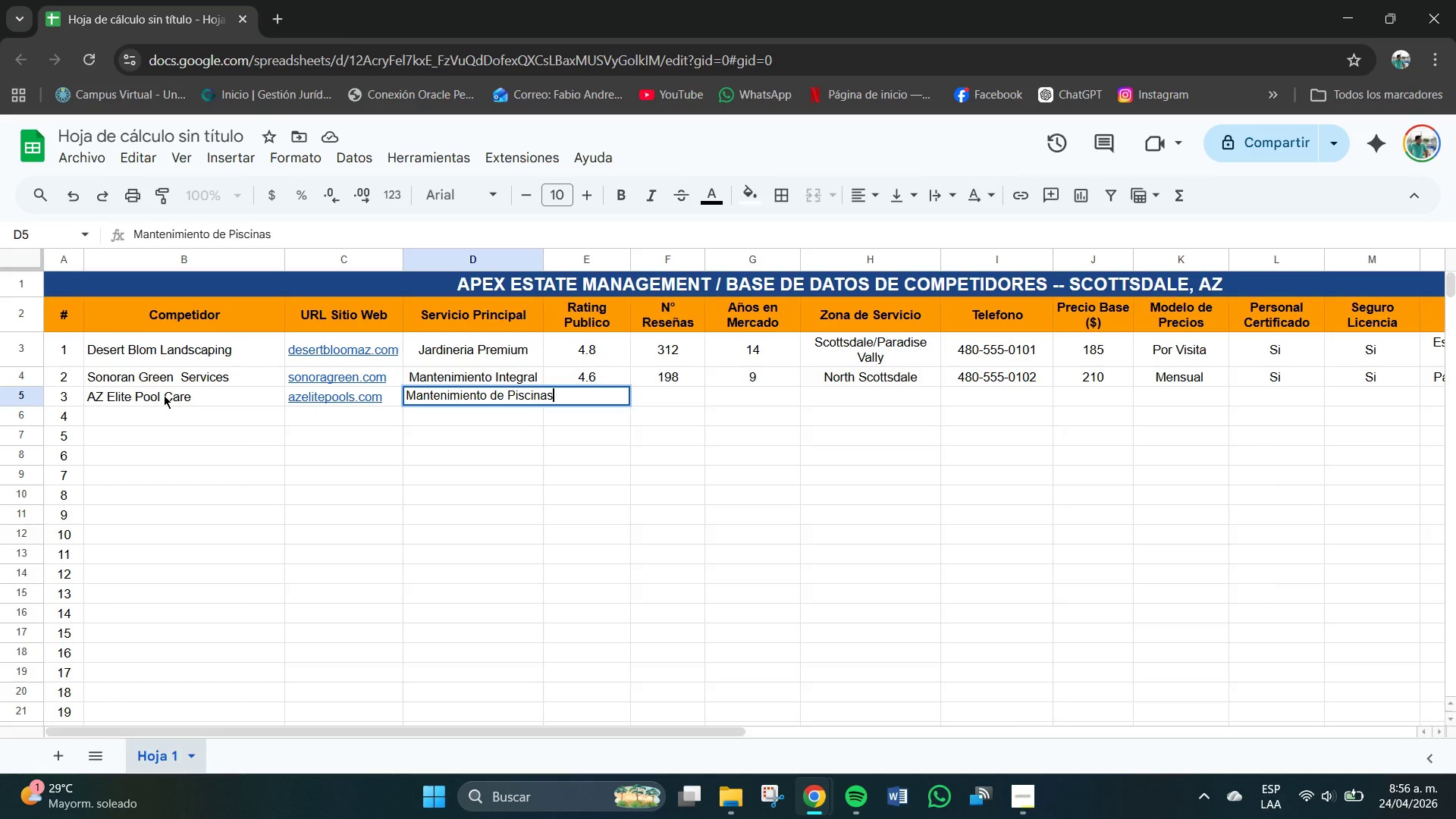 
key(Tab)
 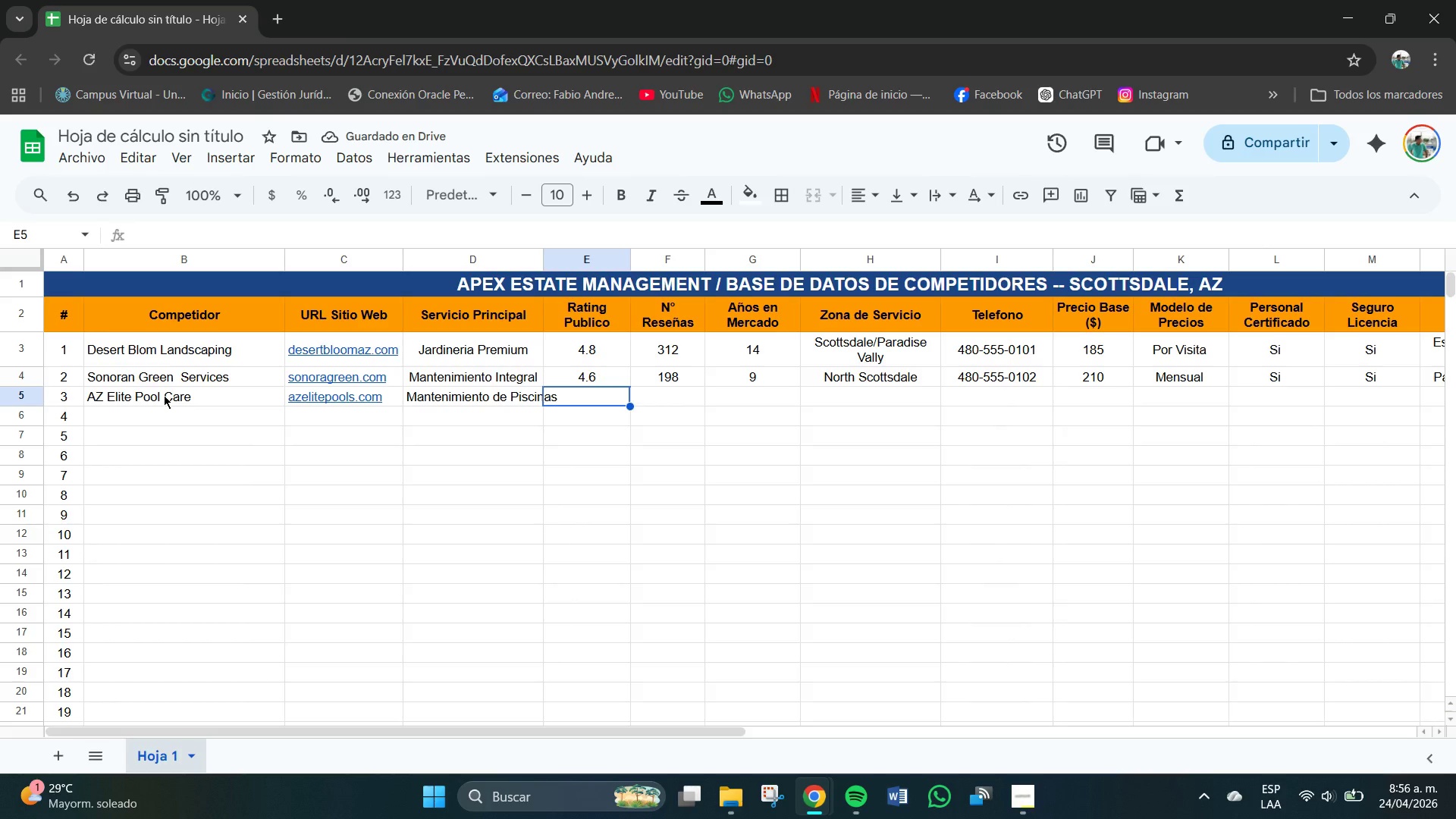 
key(Numpad4)
 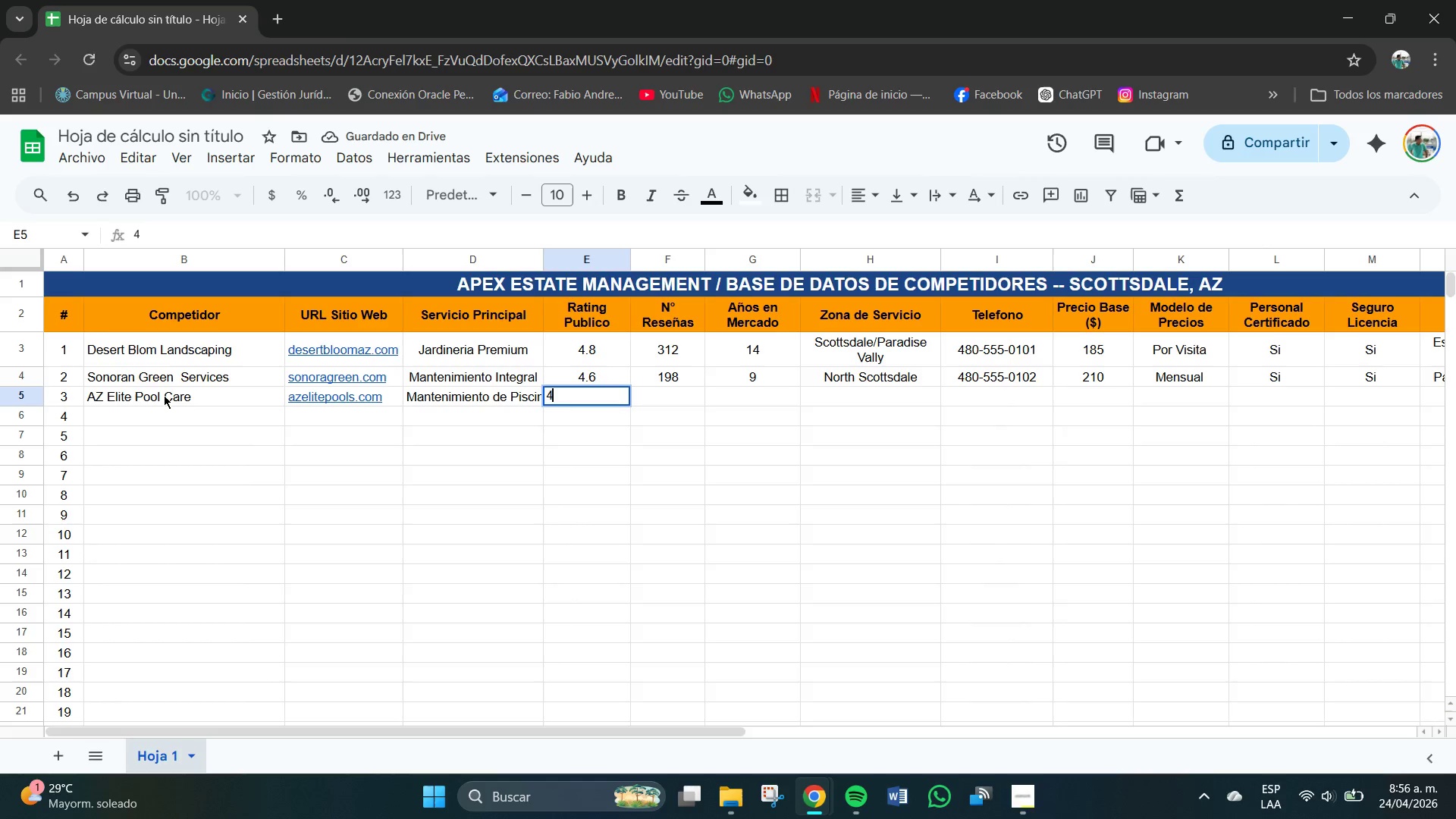 
key(Numpad9)
 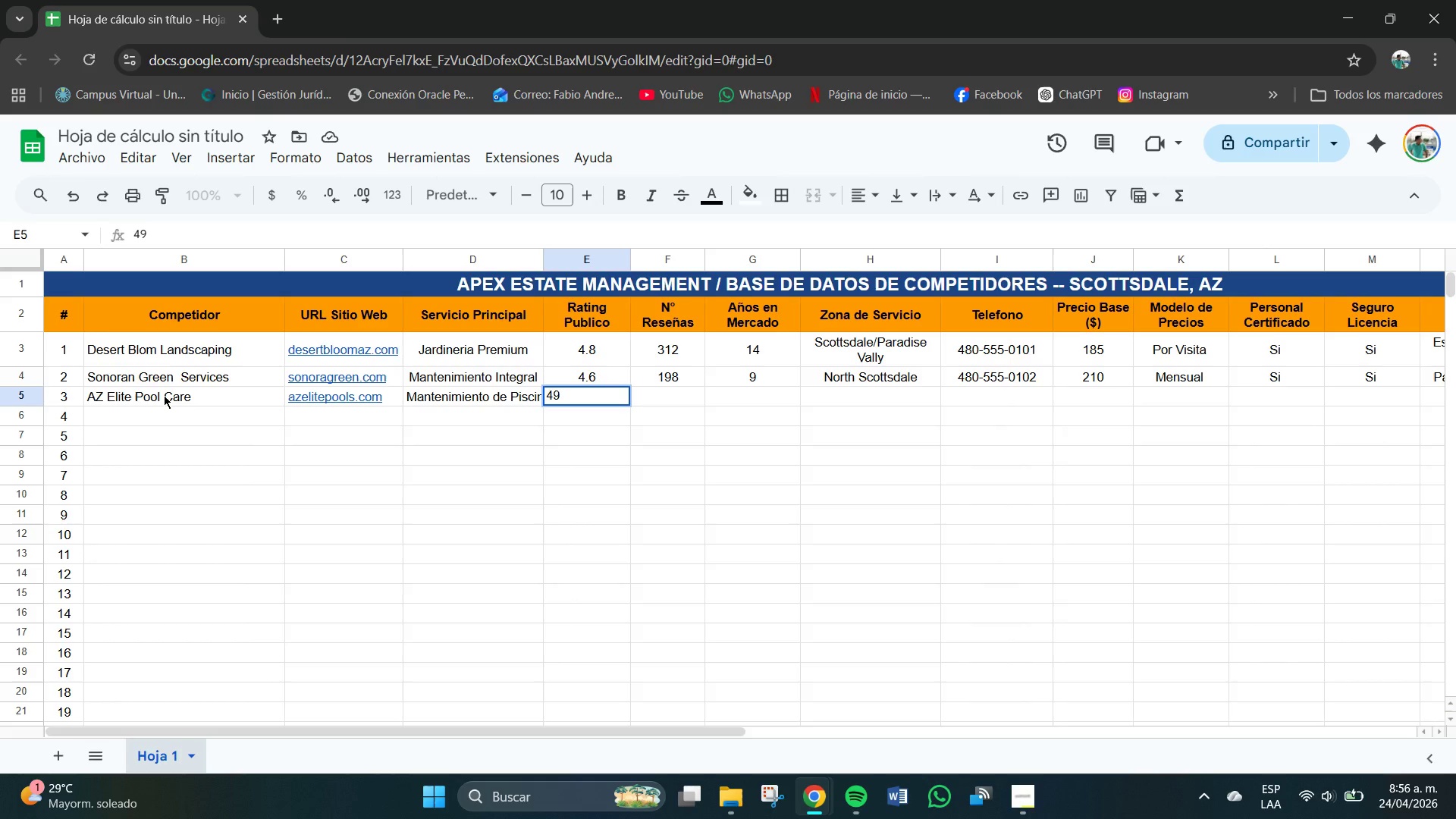 
key(Backspace)
 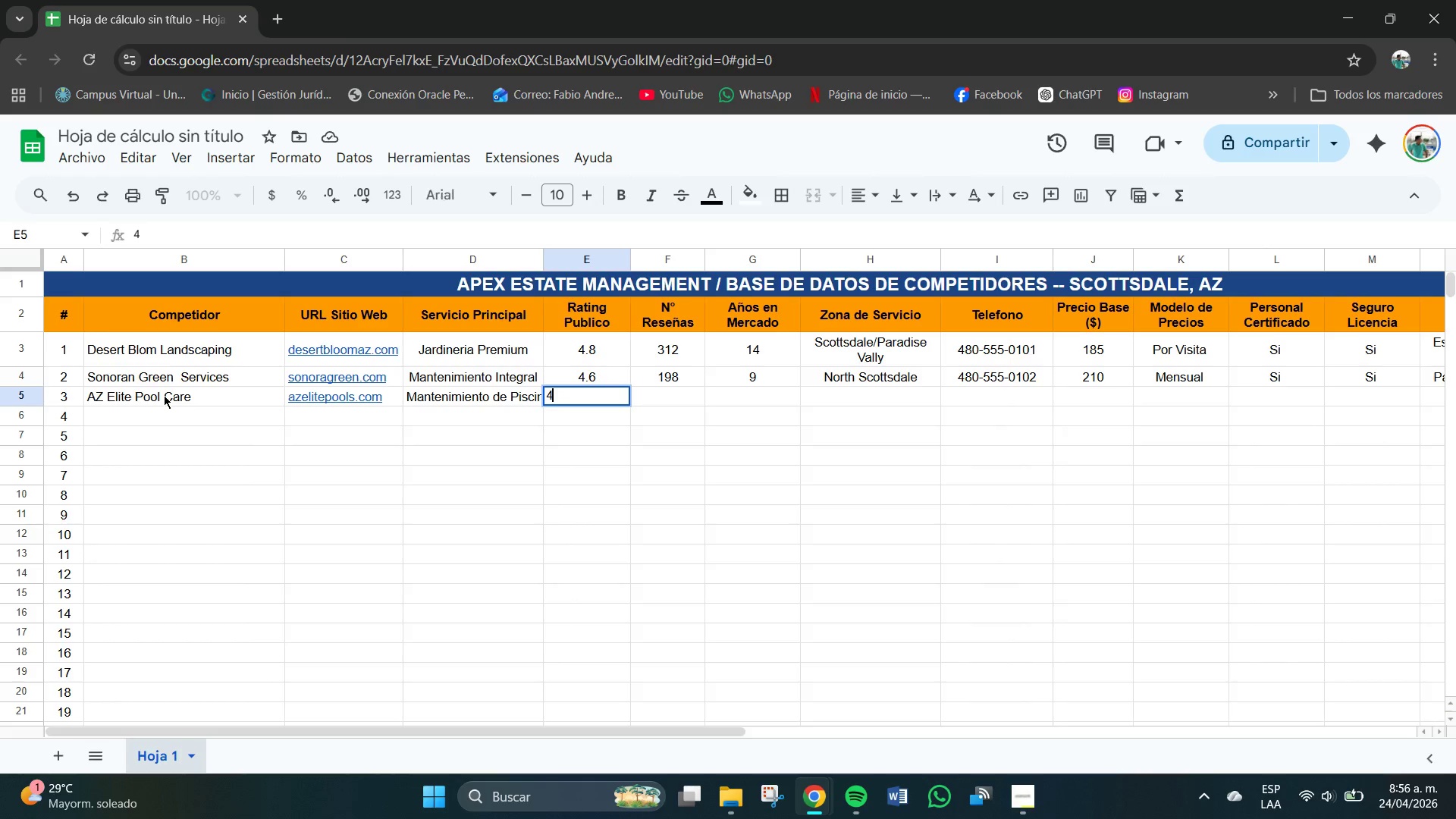 
key(NumpadDecimal)
 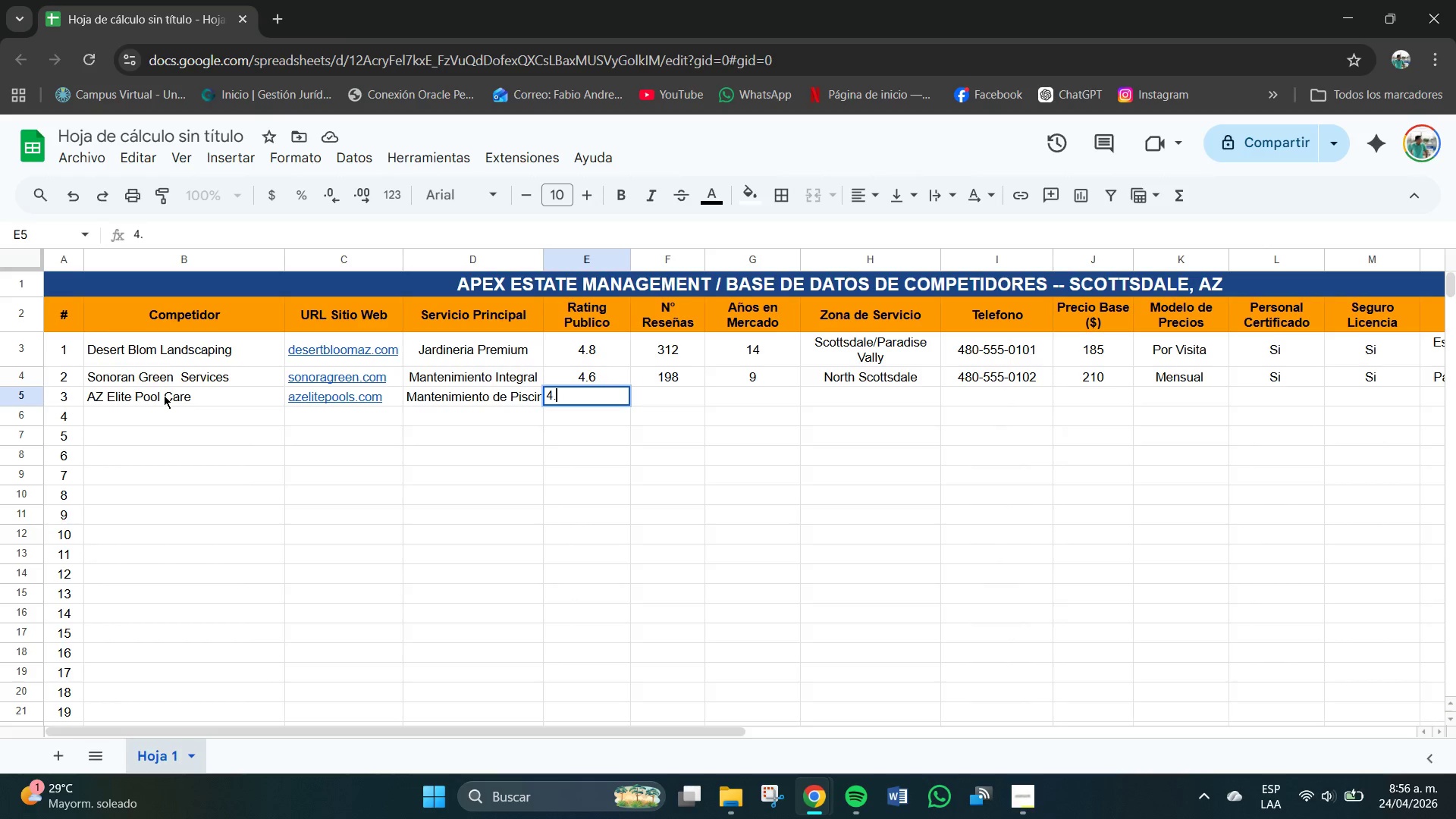 
key(Numpad9)
 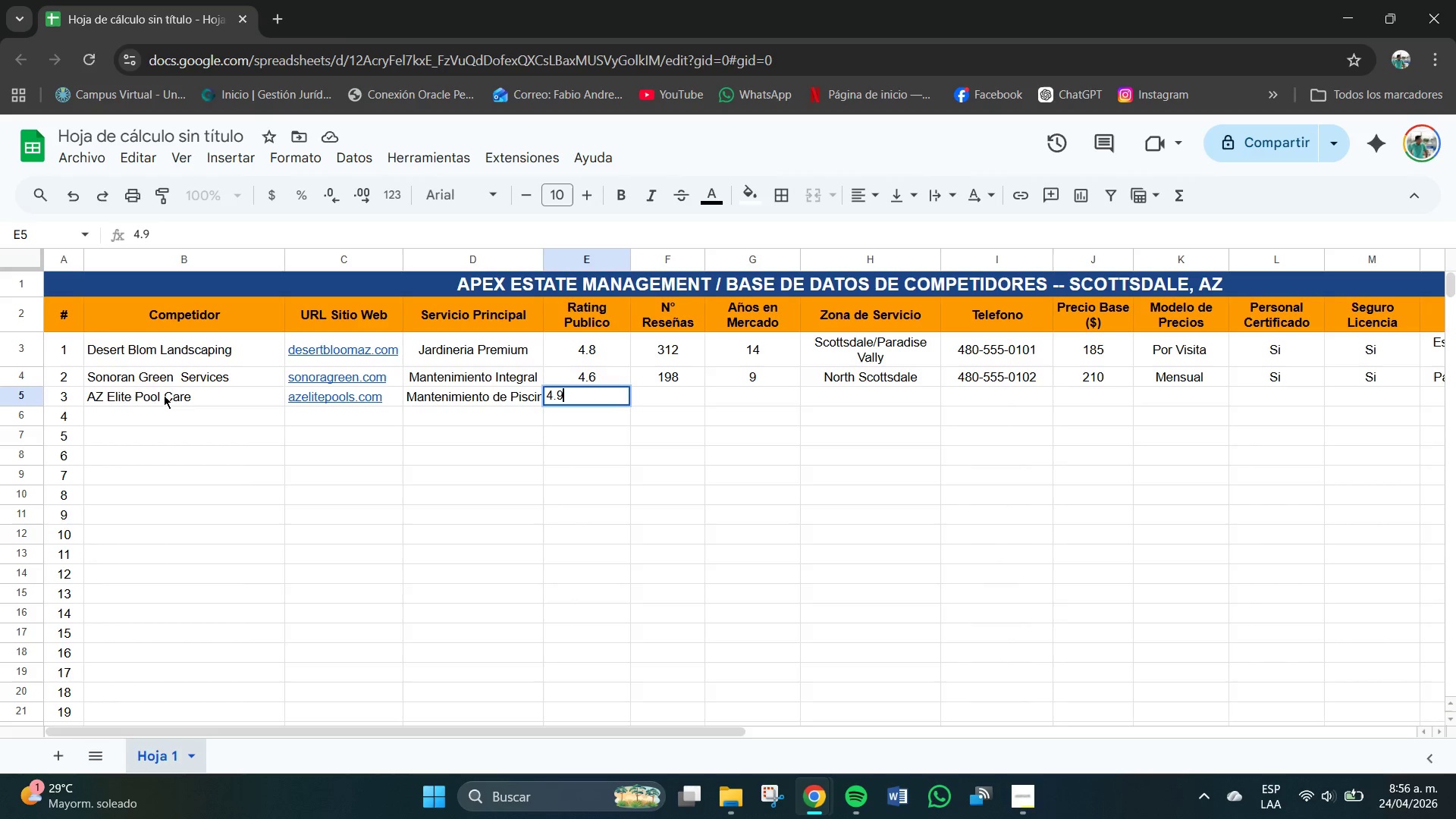 
key(NumpadEnter)
 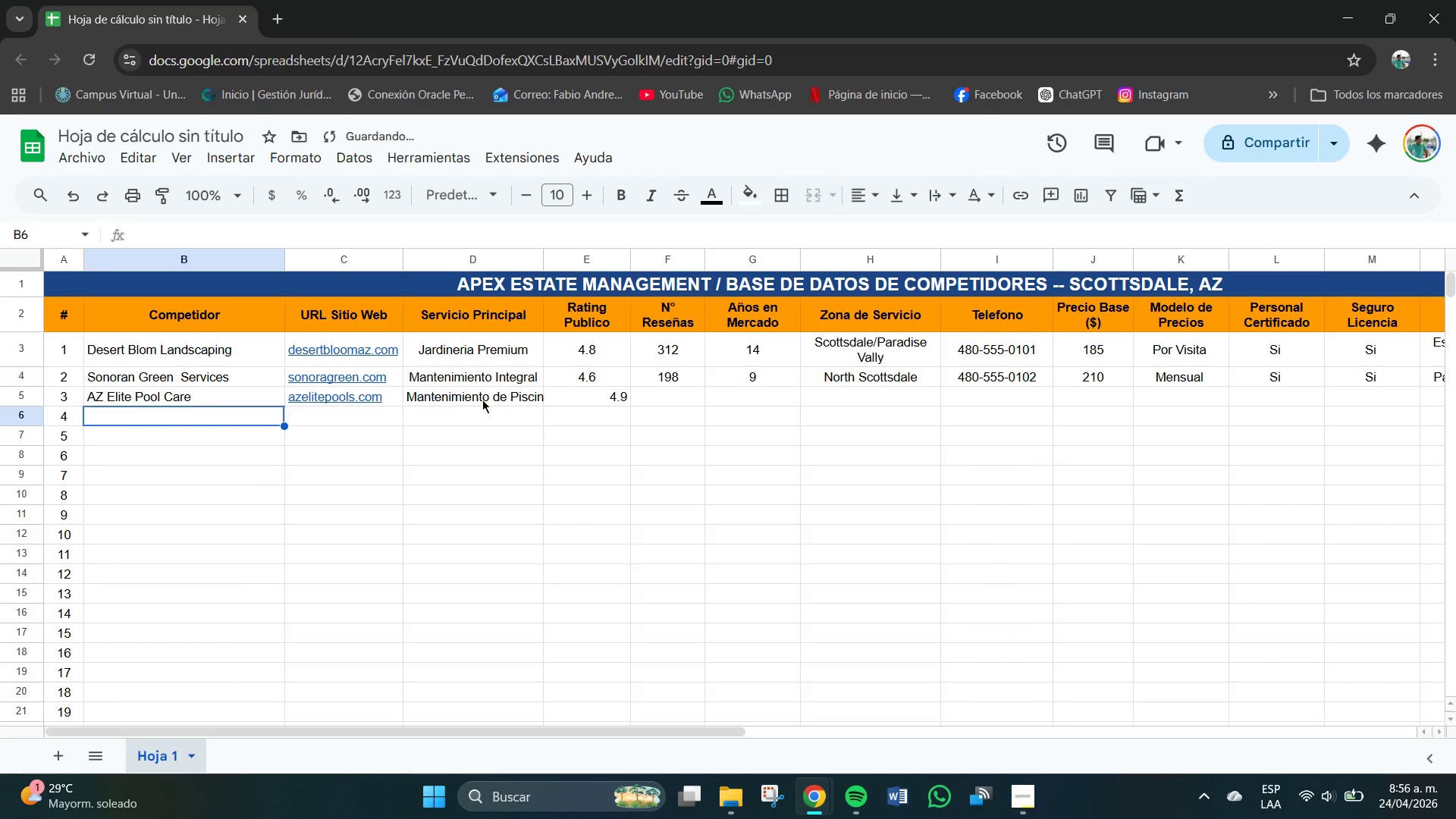 
left_click([673, 398])
 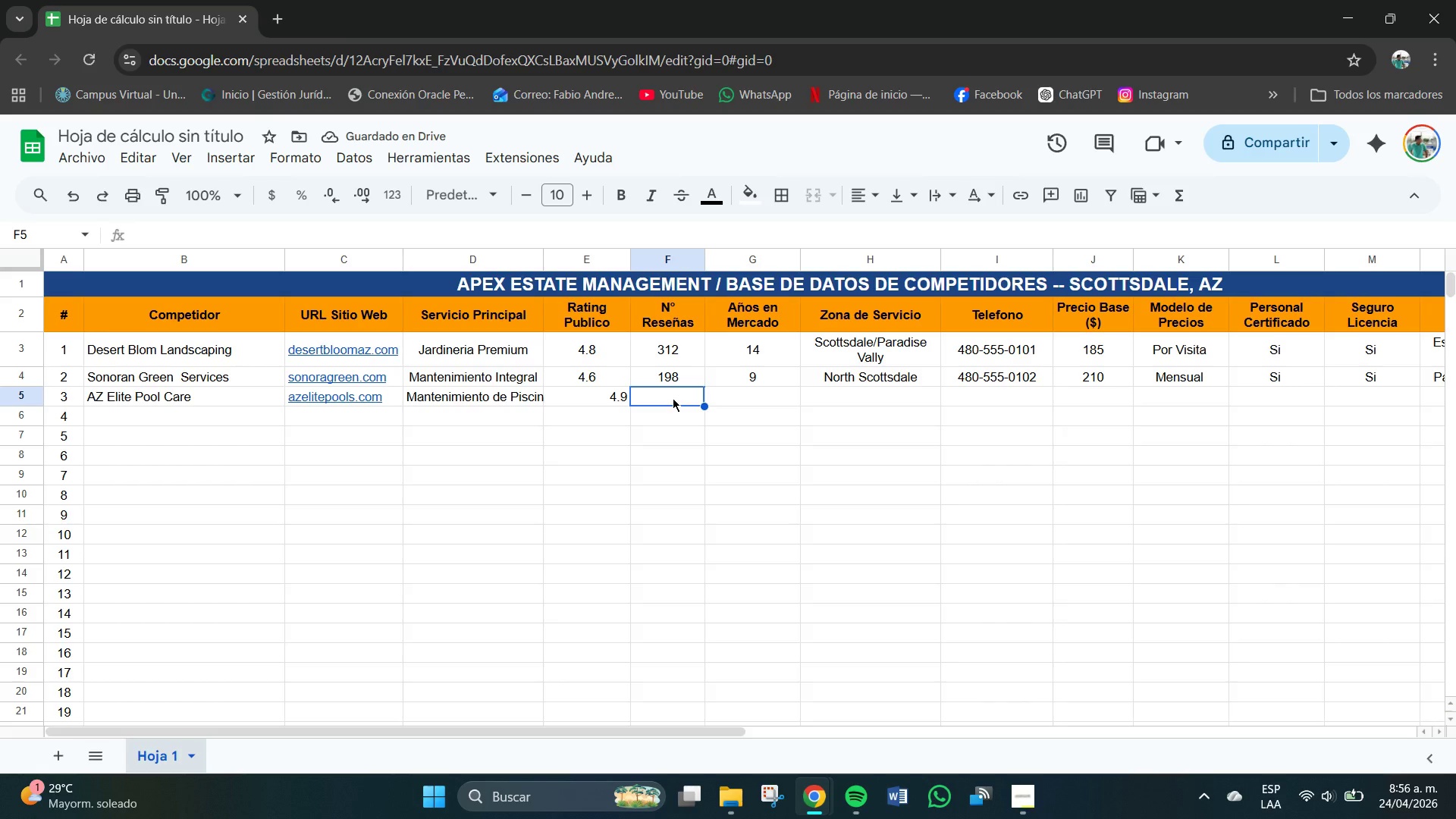 
type(445)
key(Tab)
type(18)
key(Tab)
type(Sottdale&Tempe)
key(Tab)
 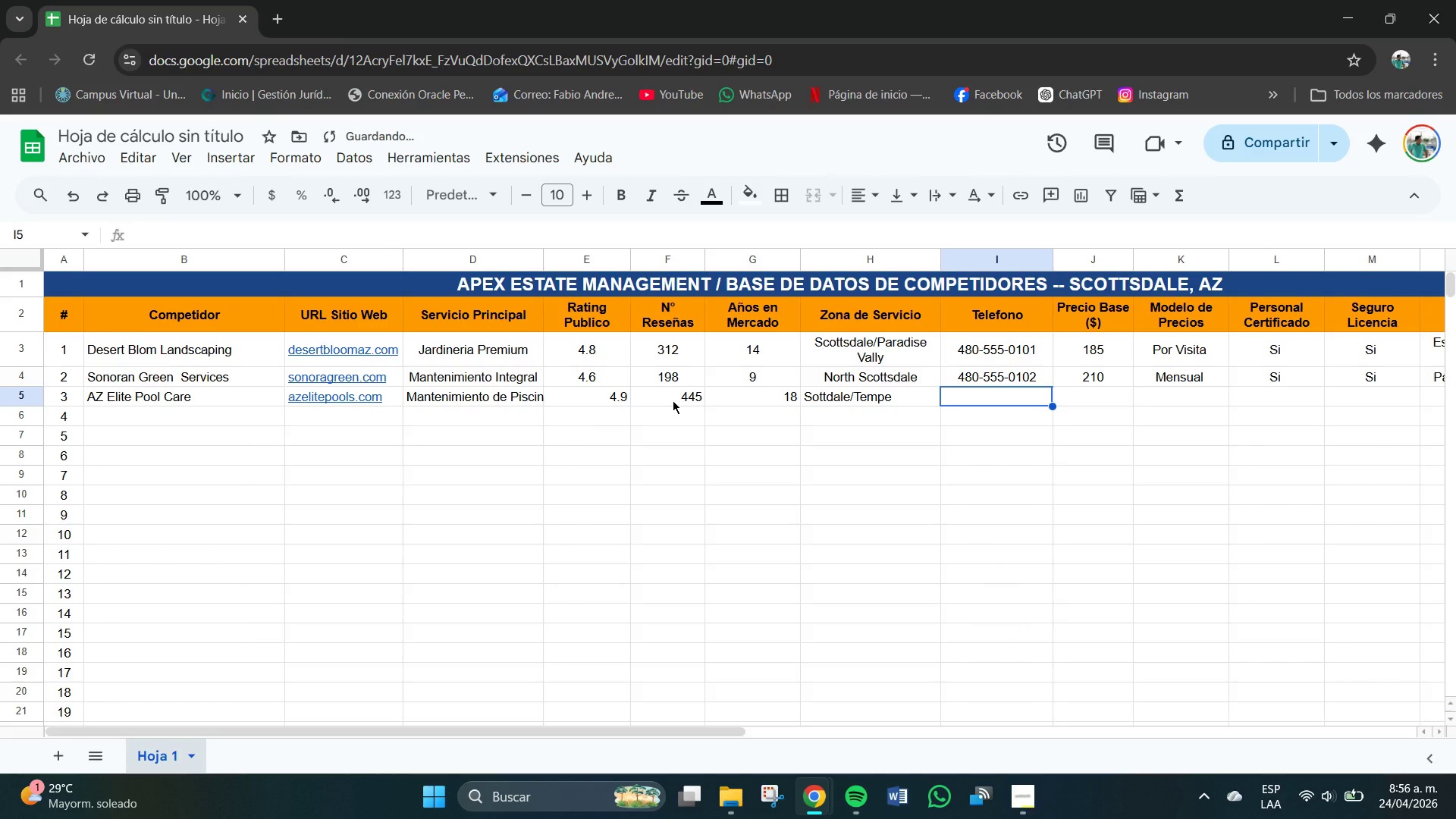 
type(480-555-0103)
key(Tab)
type(165)
key(Tab)
type(Semn)
key(Backspace)
type(anal)
key(Tab)
type(Si)
key(Tab)
type(Si)
key(Tab)
 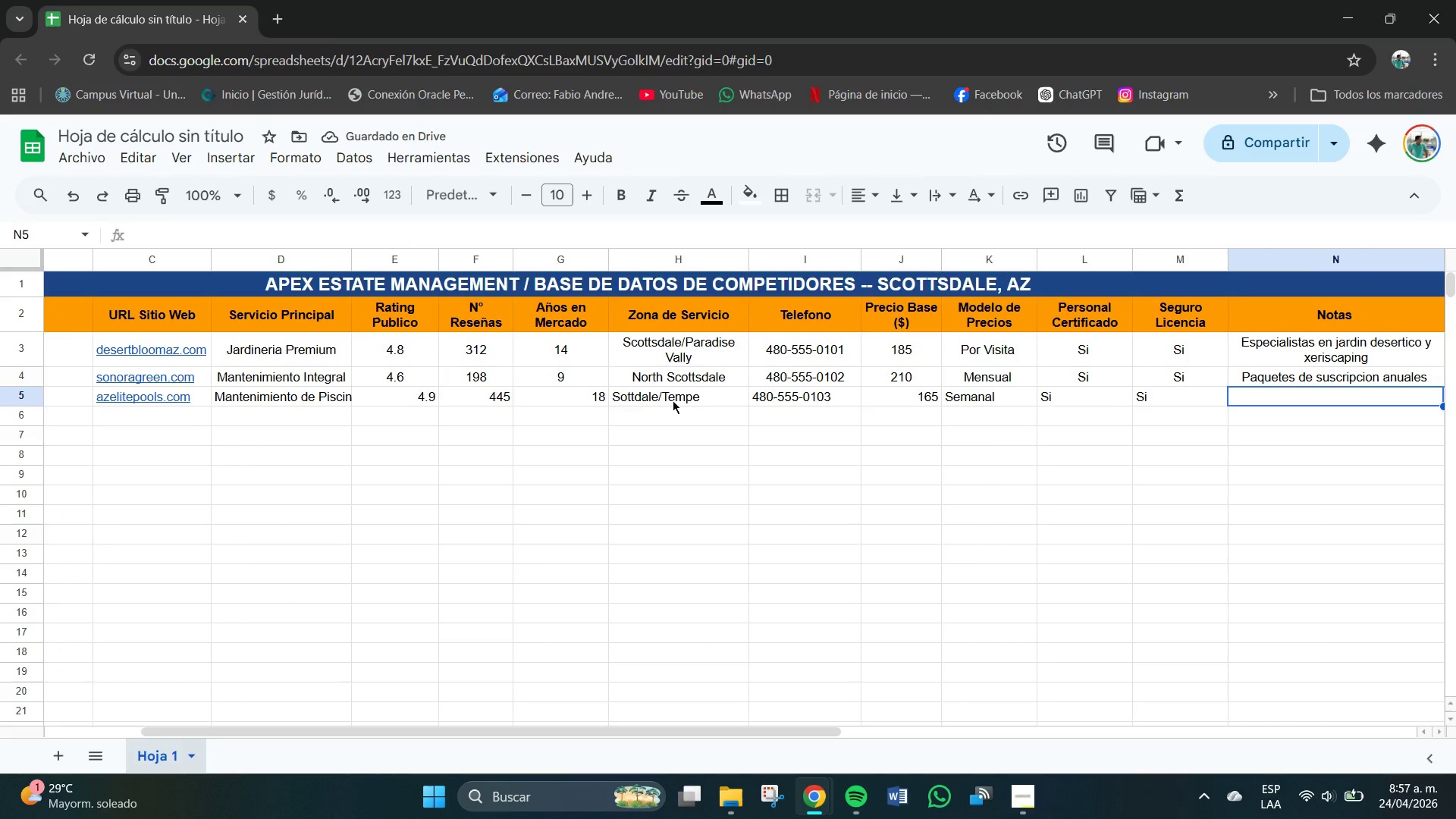 
type(Lideres en conversion a agua salada )
 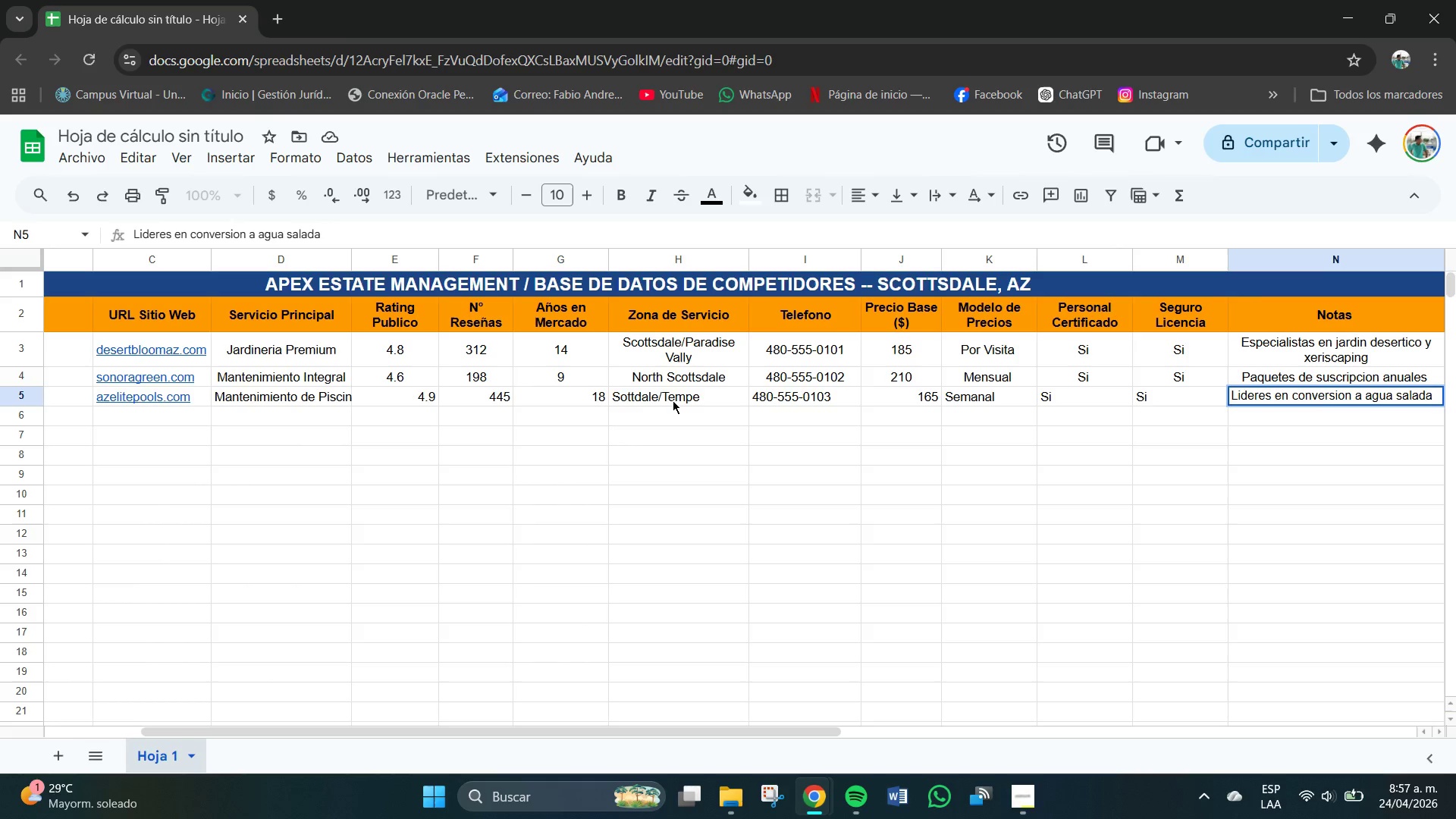 
key(Enter)
 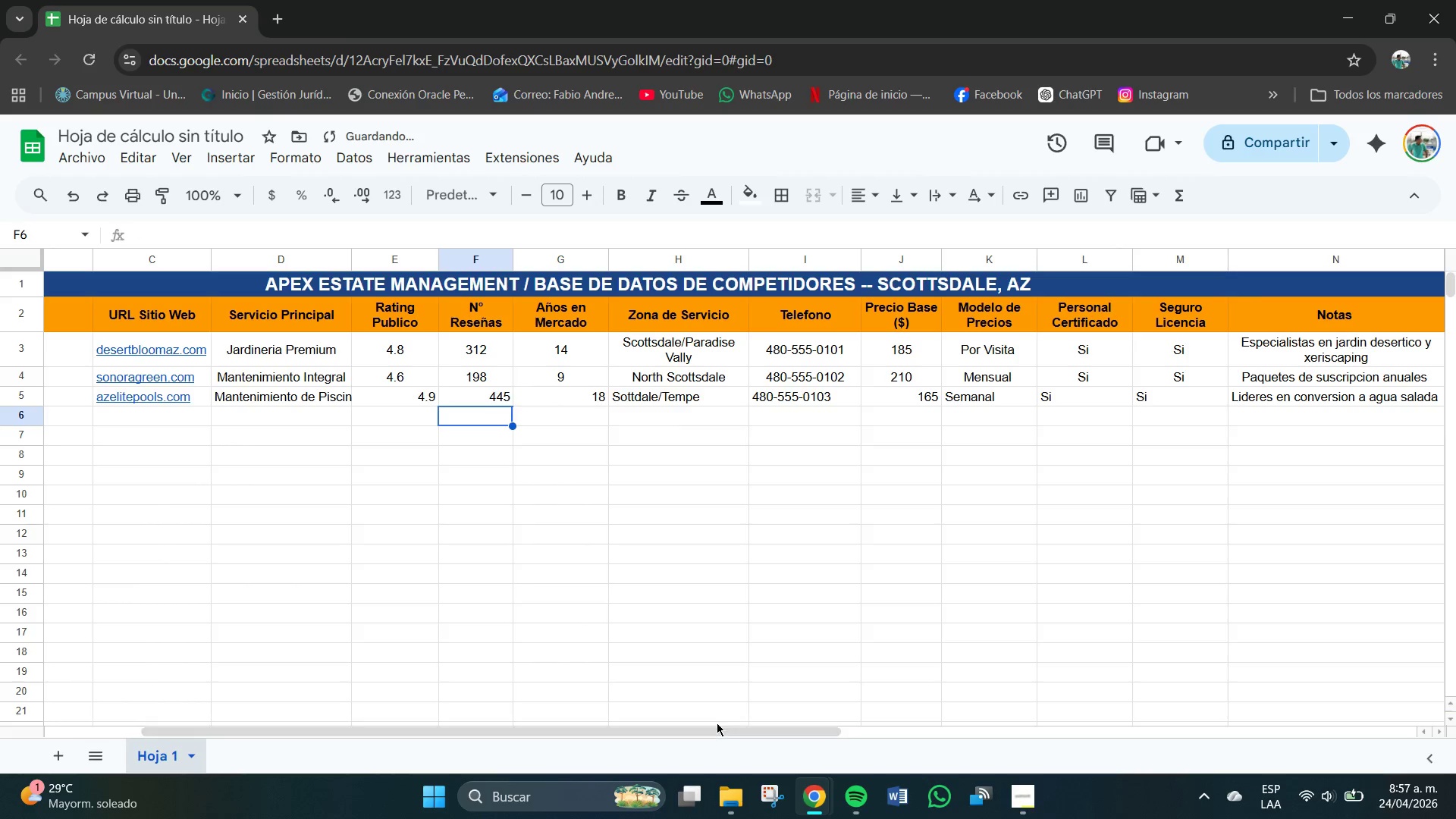 
left_click_drag(start_coordinate=[716, 725], to_coordinate=[442, 709])
 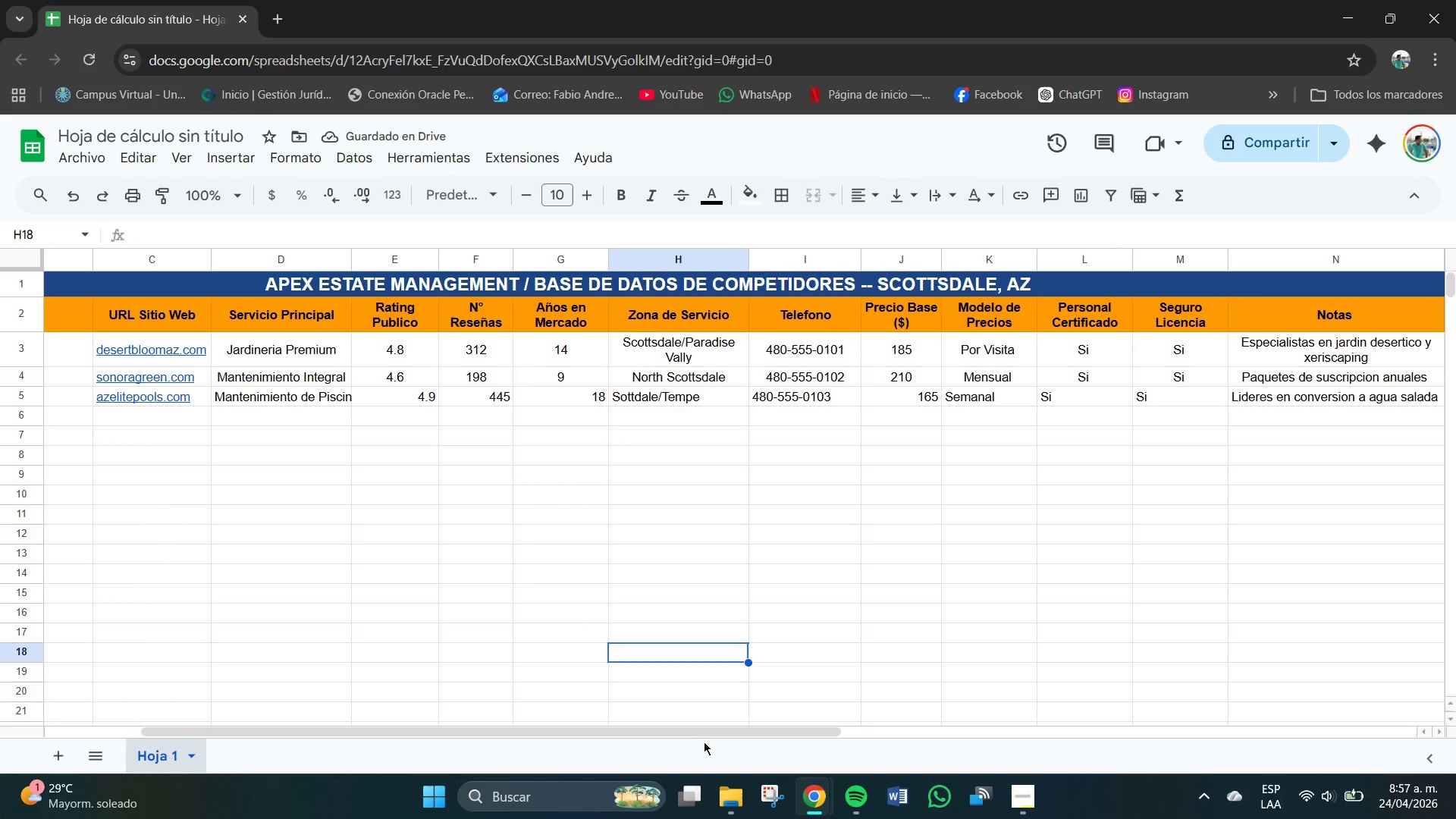 
left_click_drag(start_coordinate=[702, 738], to_coordinate=[394, 722])
 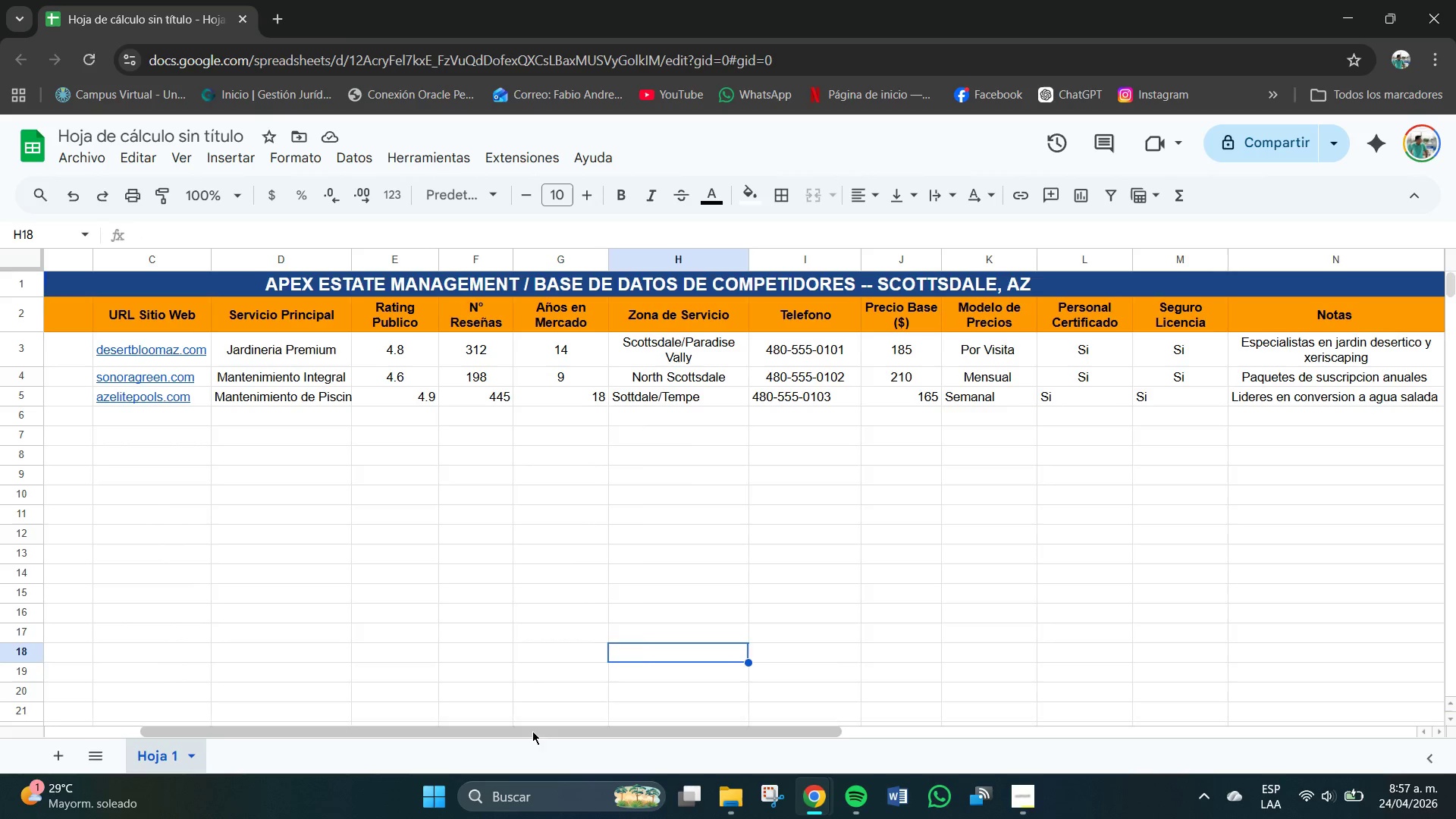 
left_click_drag(start_coordinate=[532, 731], to_coordinate=[201, 697])
 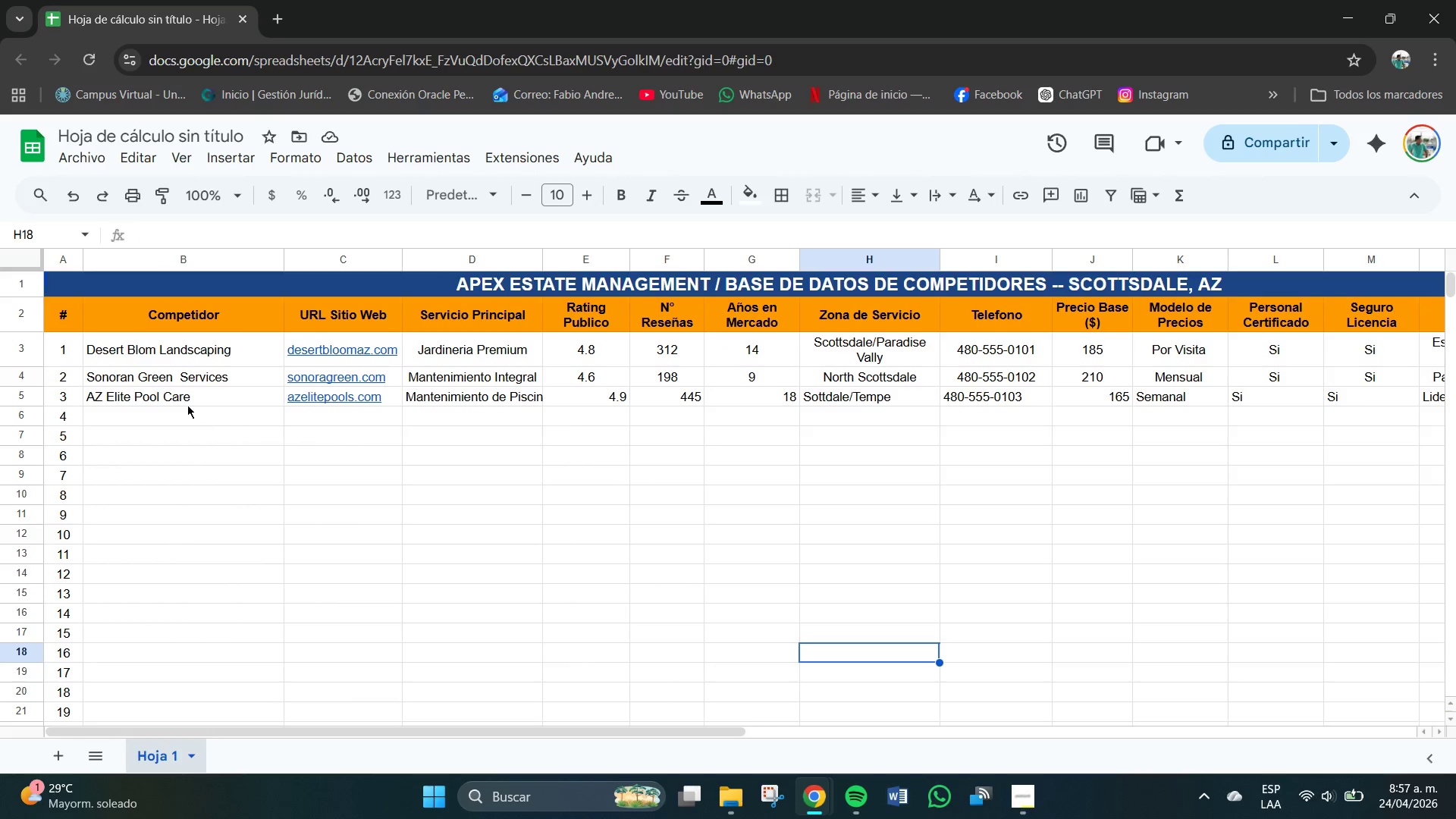 
left_click([140, 413])
 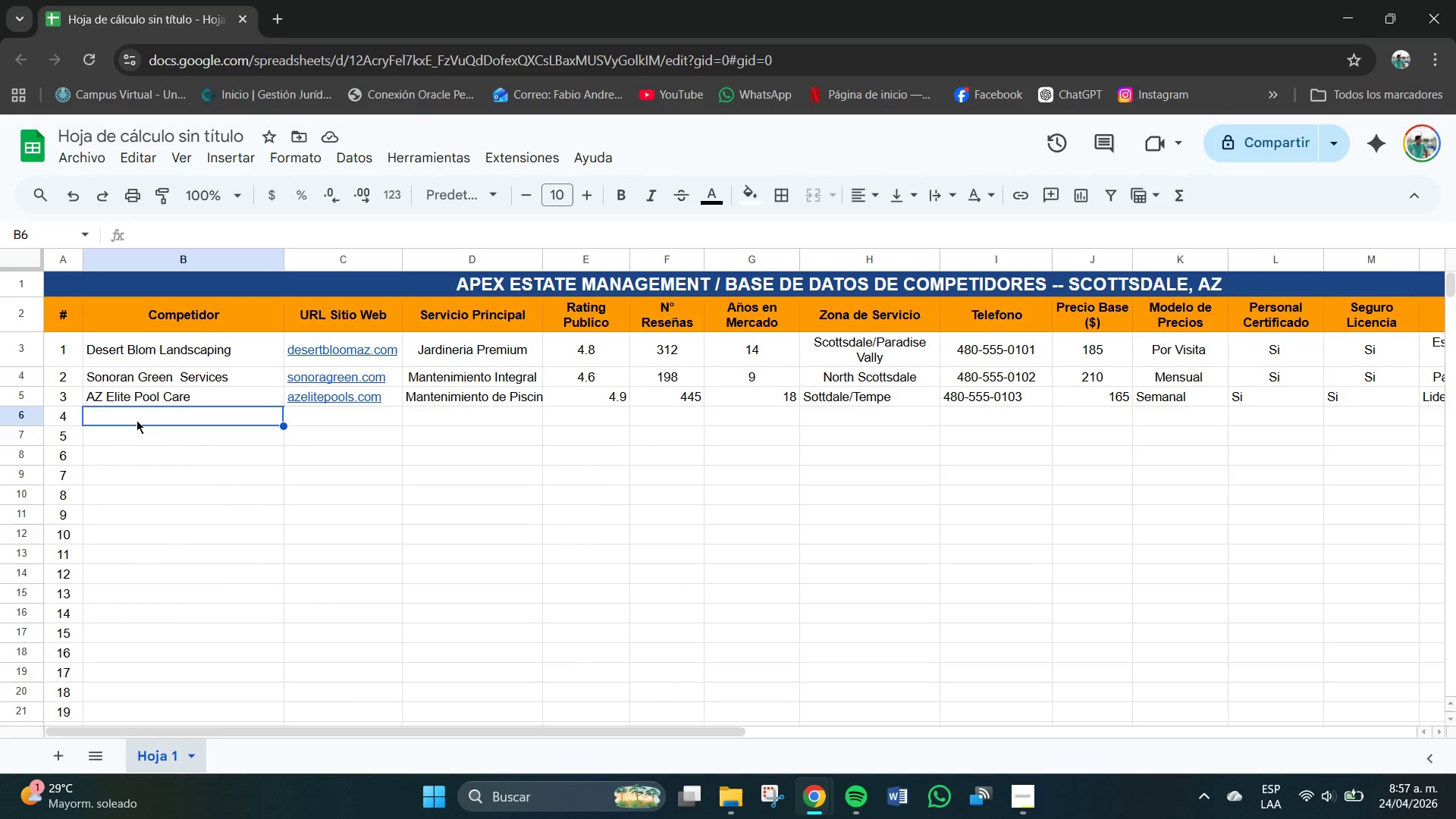 
double_click([136, 421])
 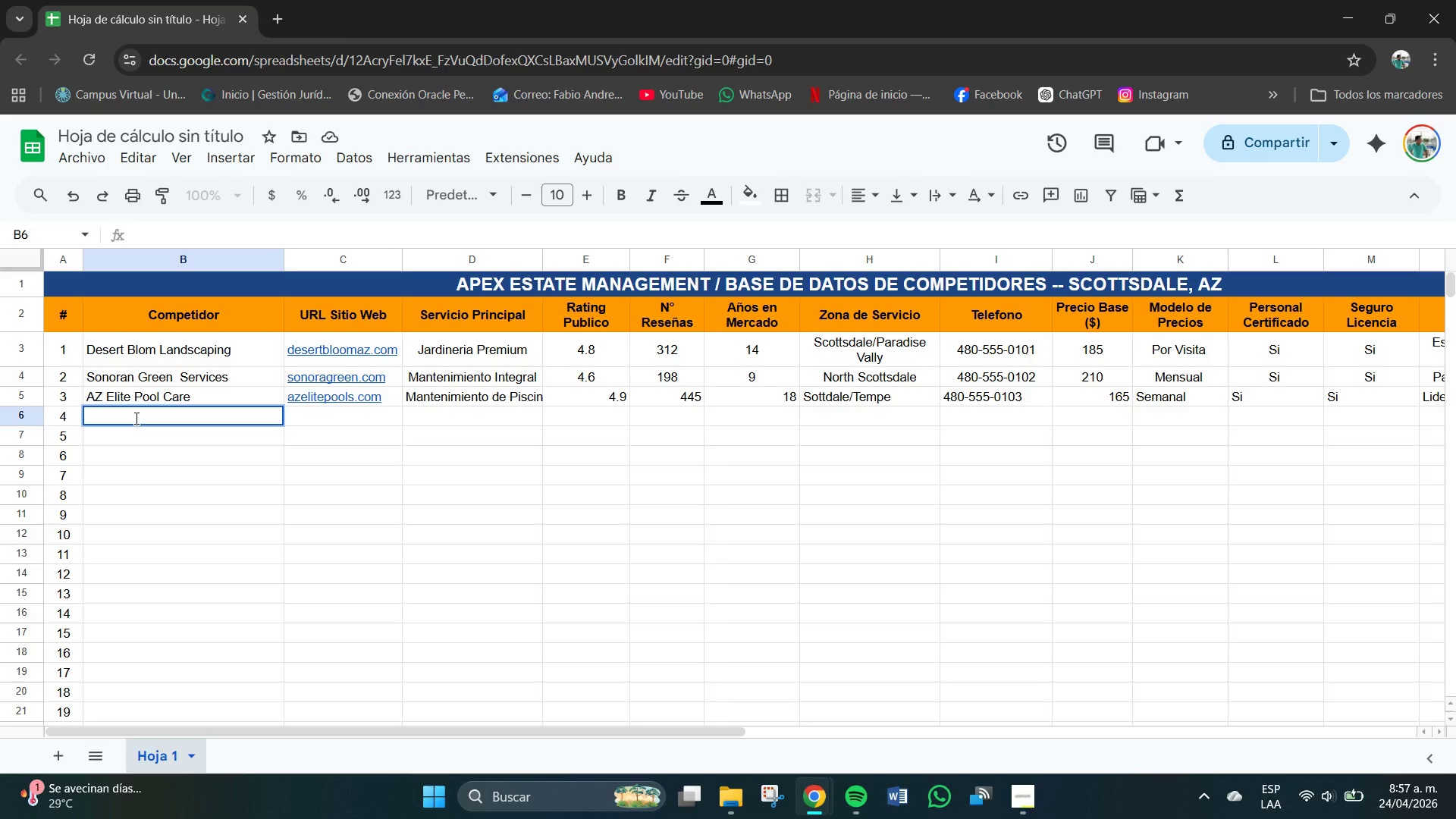 
type(Prestige Prese)
 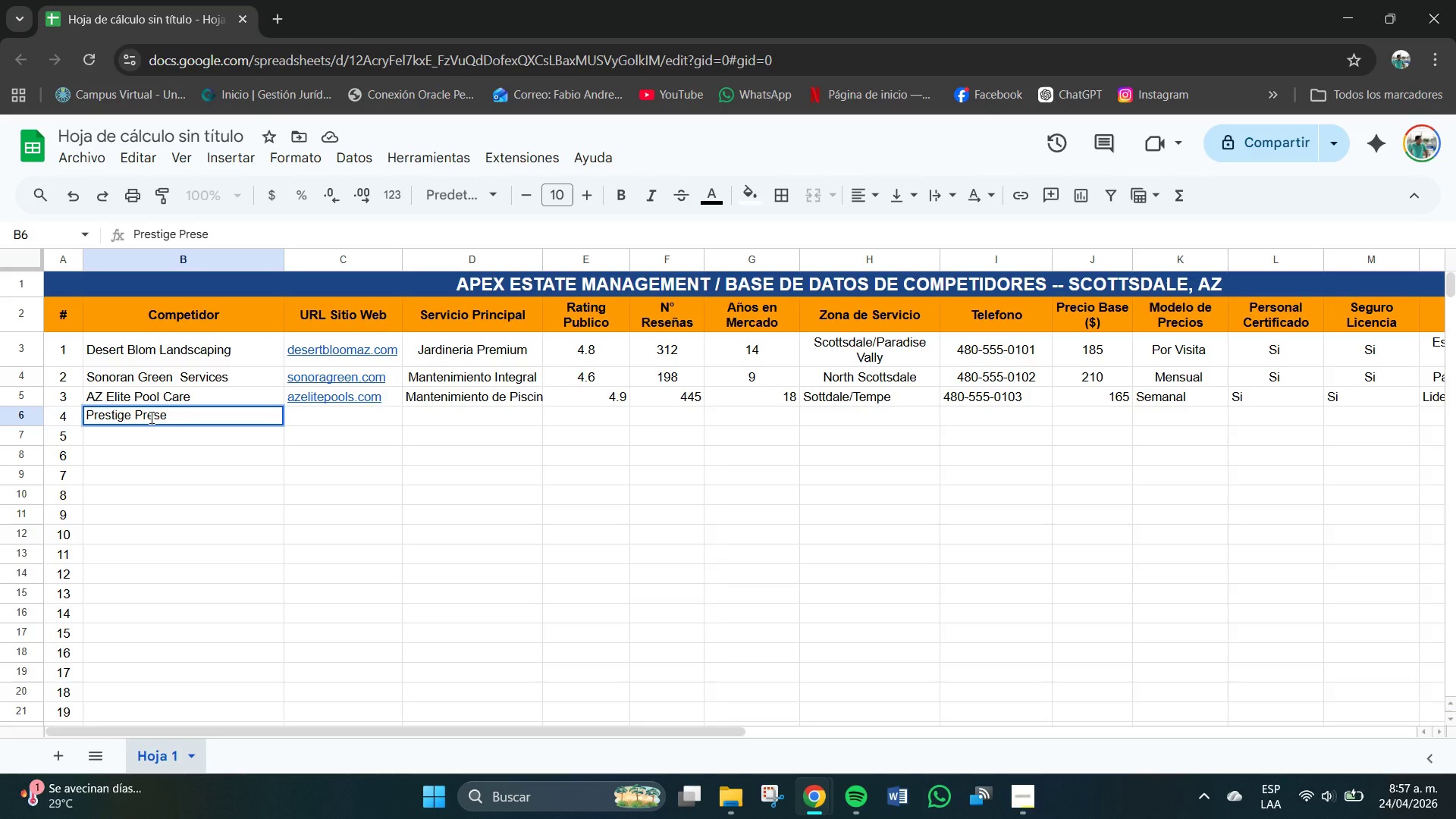 
left_click_drag(start_coordinate=[152, 418], to_coordinate=[165, 406])
 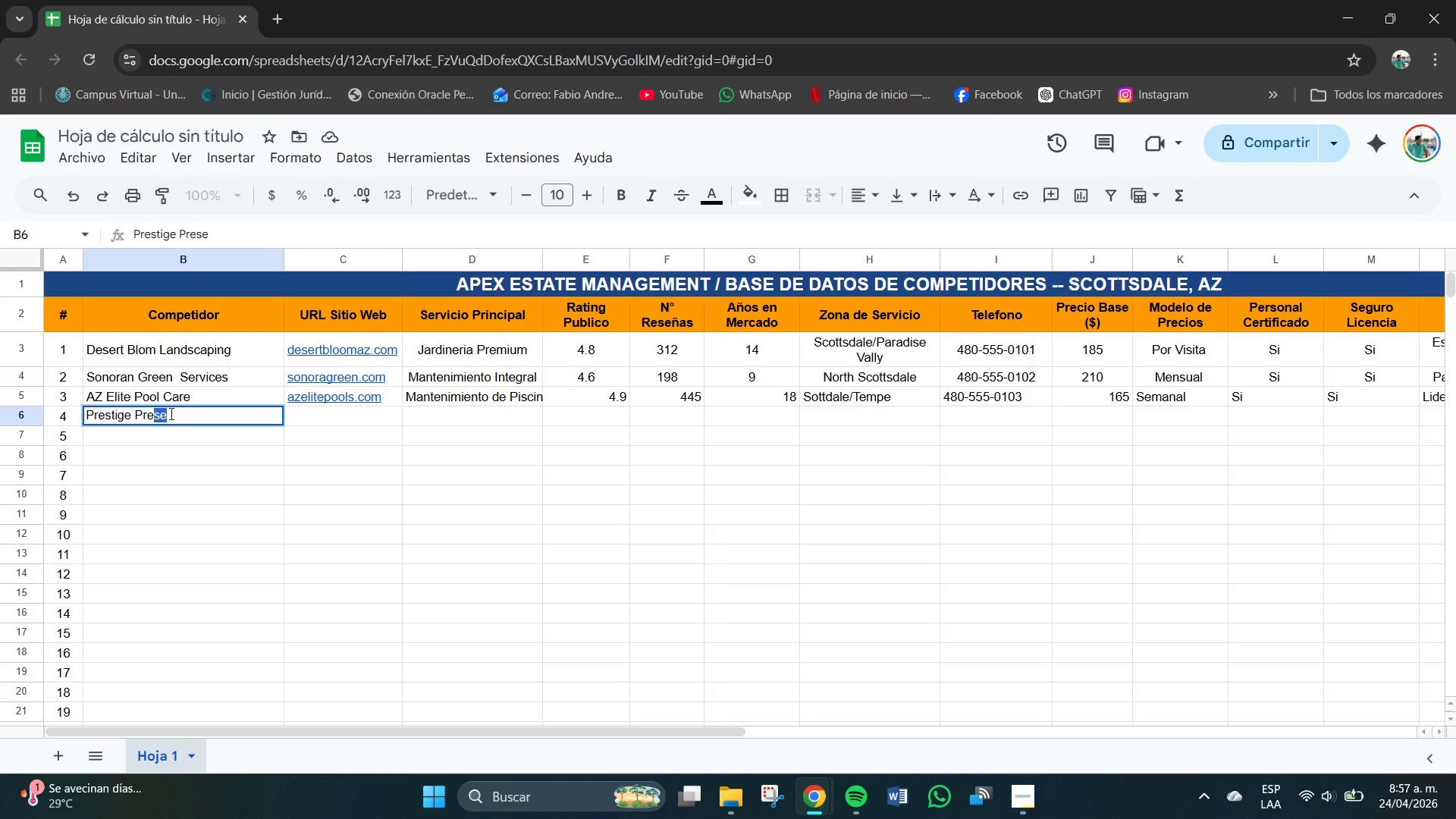 
left_click([171, 414])
 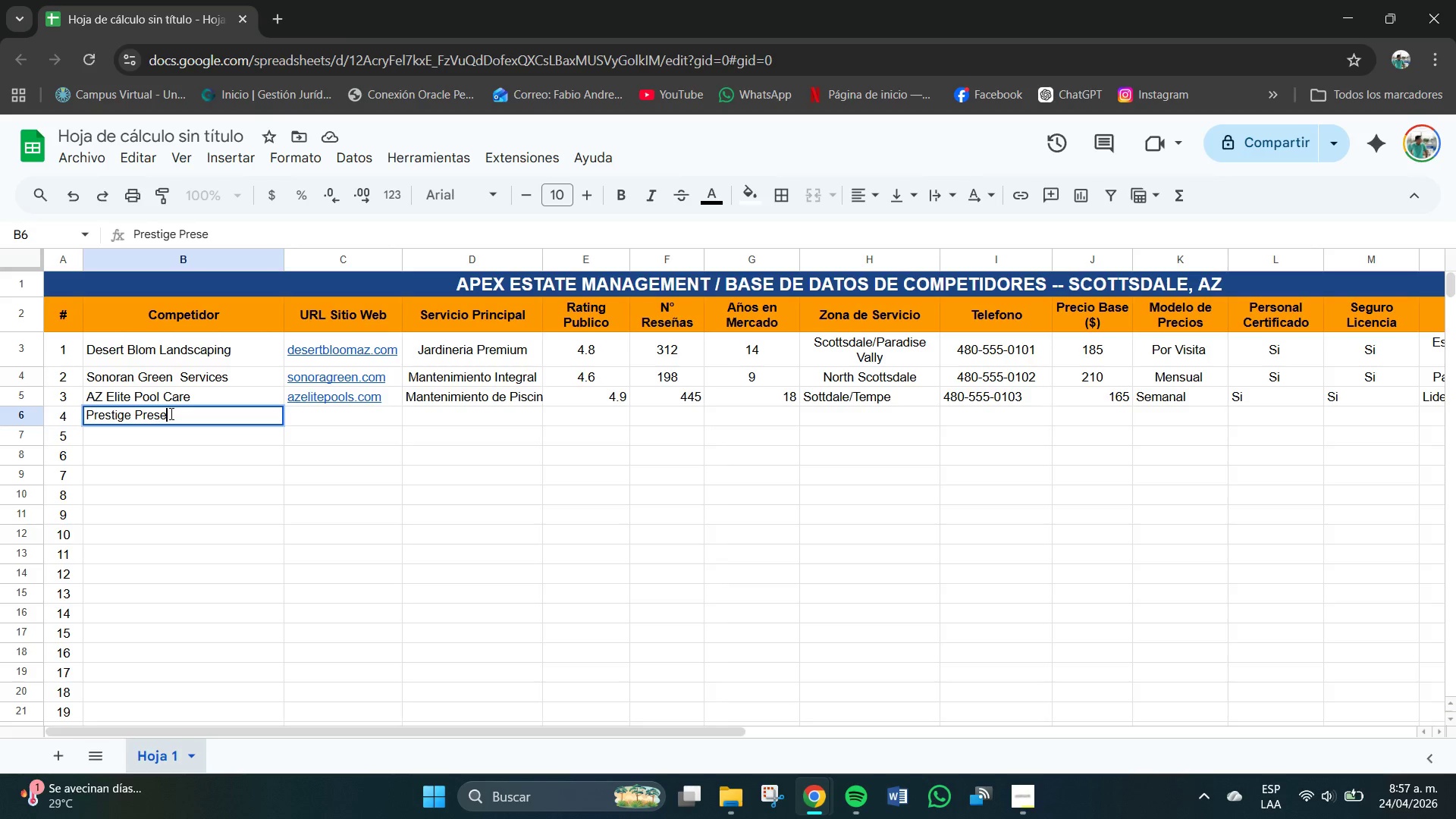 
key(Backspace)
type(srure)
 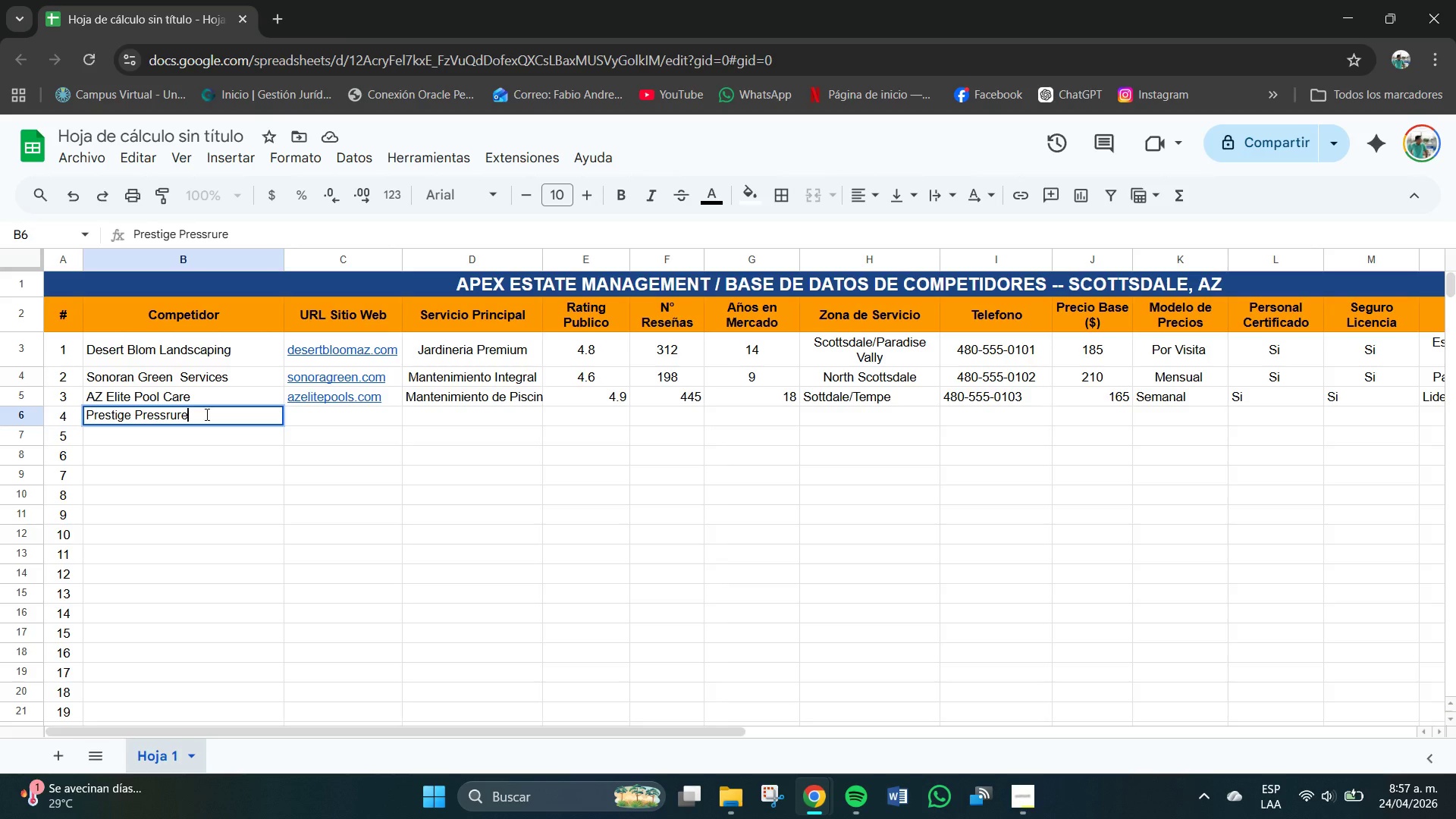 
type( Wahs)
key(Backspace)
key(Backspace)
type(sh)
key(Tab)
type(prestige)
 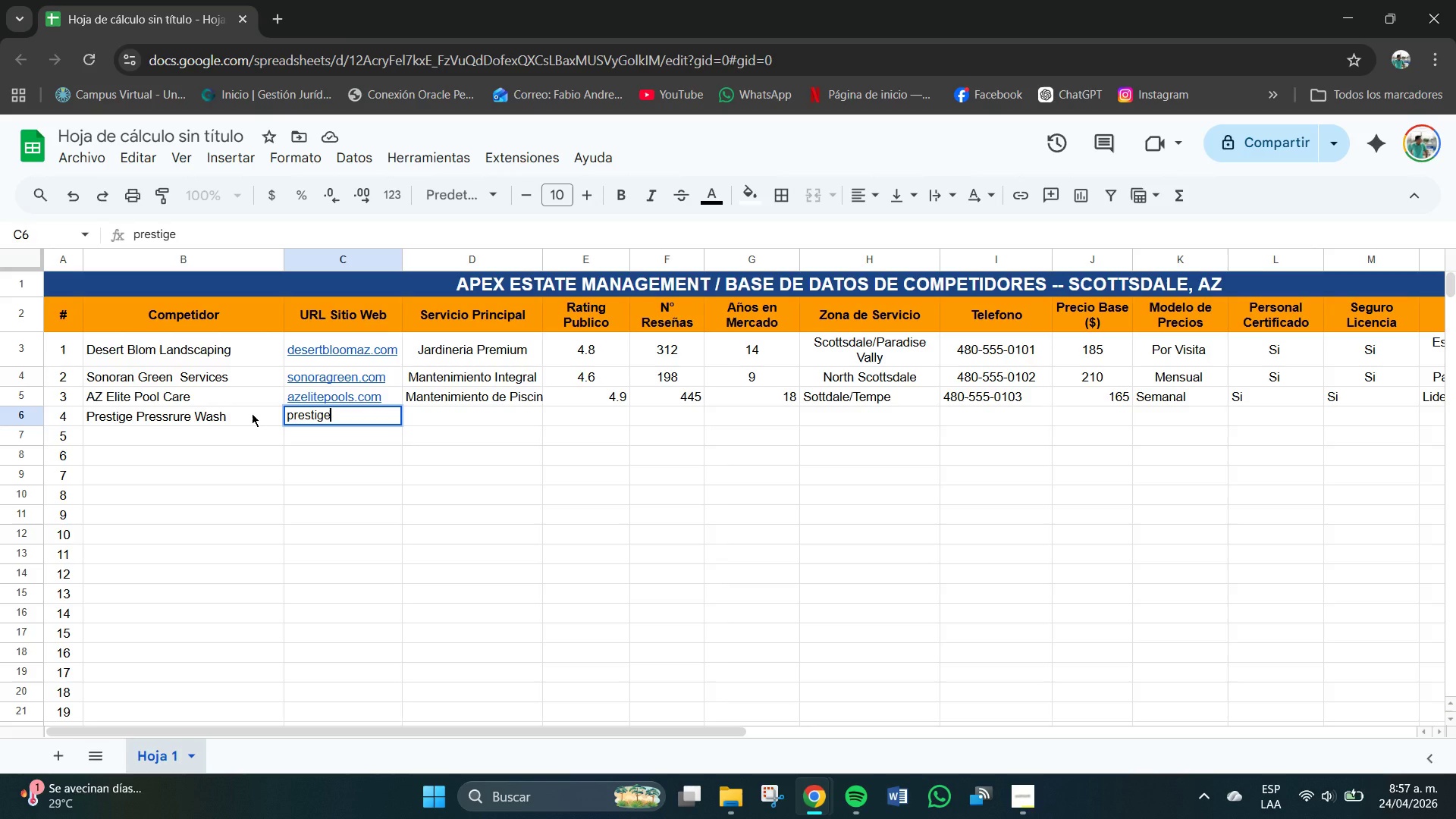 
type(pw.com)
key(Tab)
type(Lavado a pre)
key(Backspace)
key(Backspace)
type(Pre)
key(Backspace)
key(Backspace)
key(Backspace)
key(Backspace)
type(Presion)
key(Tab)
type(4.5)
key(Tab)
type(87)
key(Tab)
type(6)
key(Tab)
 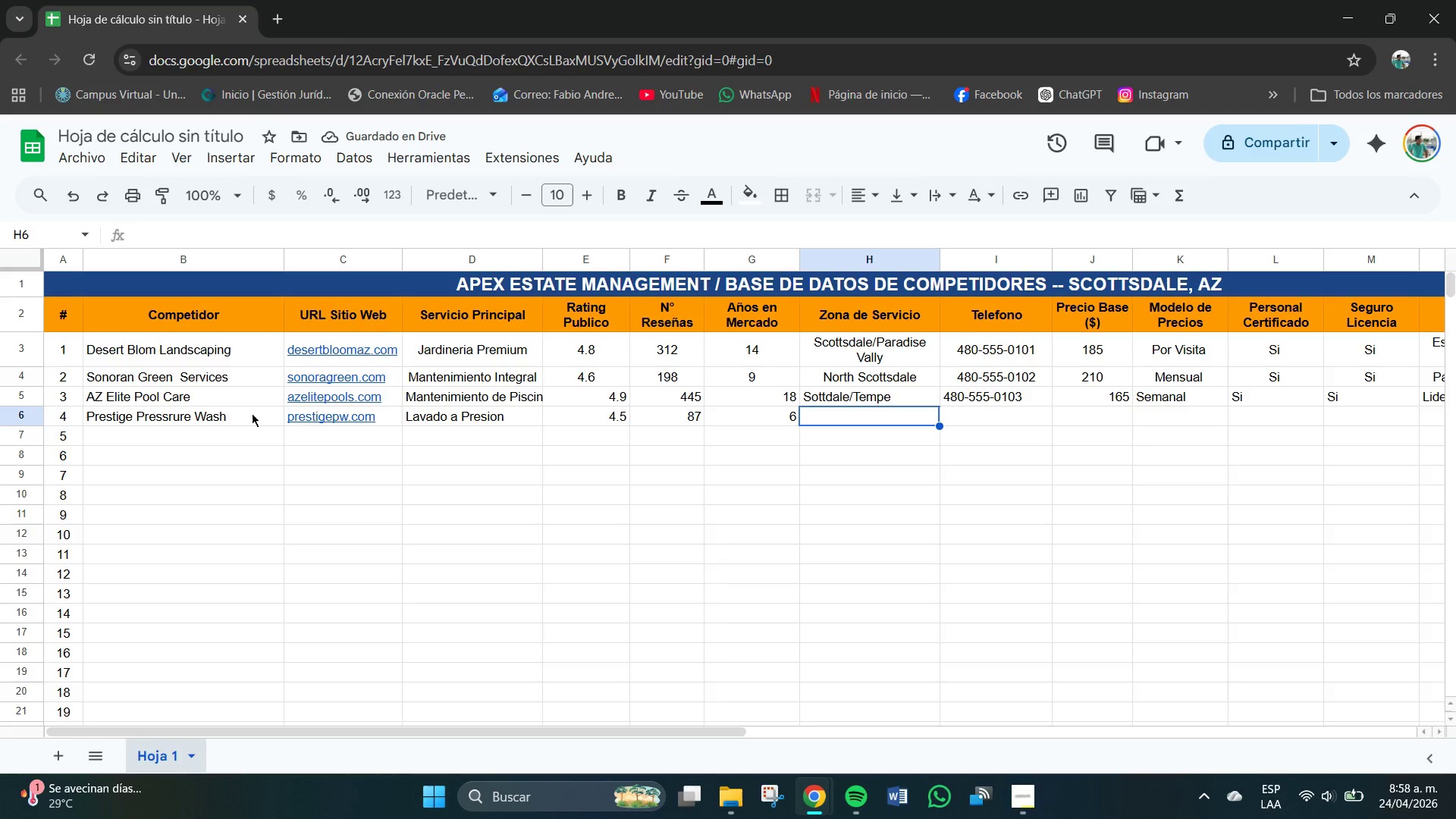 
type(Ger)
key(Backspace)
key(Backspace)
type(reater Scp)
key(Backspace)
type(ottsdale)
key(Tab)
type(40)
key(Backspace)
type(80-555-0104)
 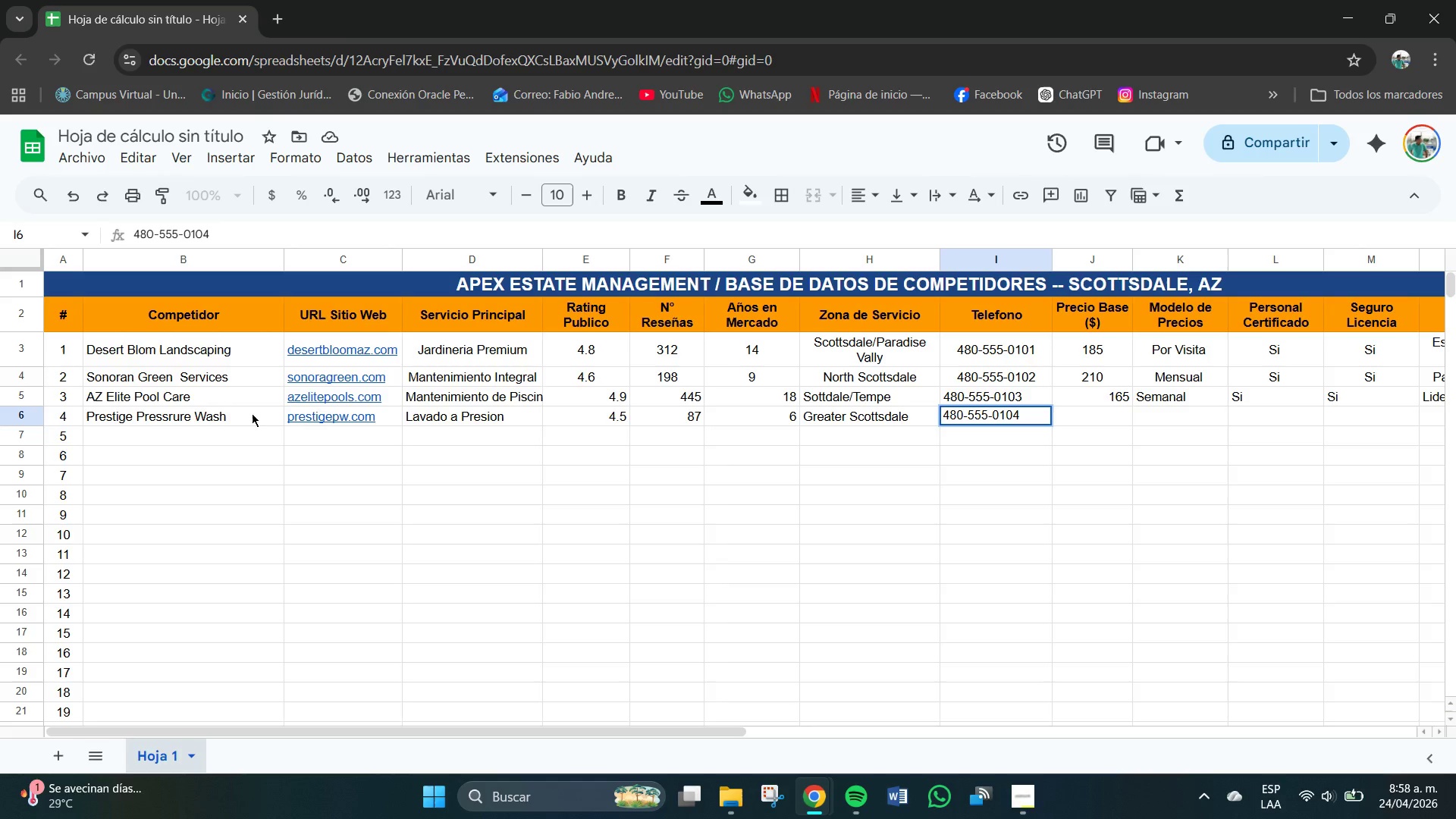 
wait(5.41)
 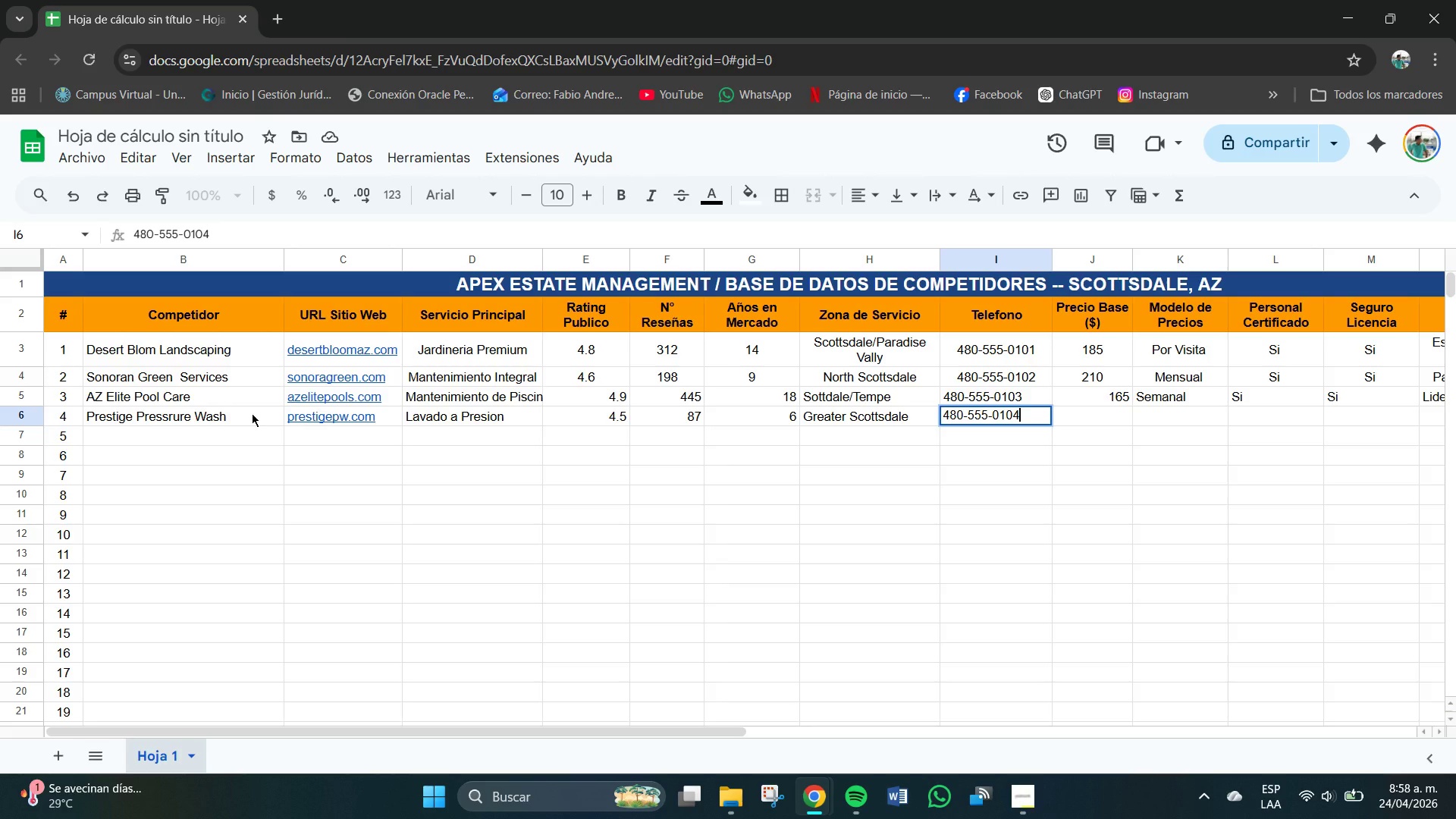 
key(Tab)
 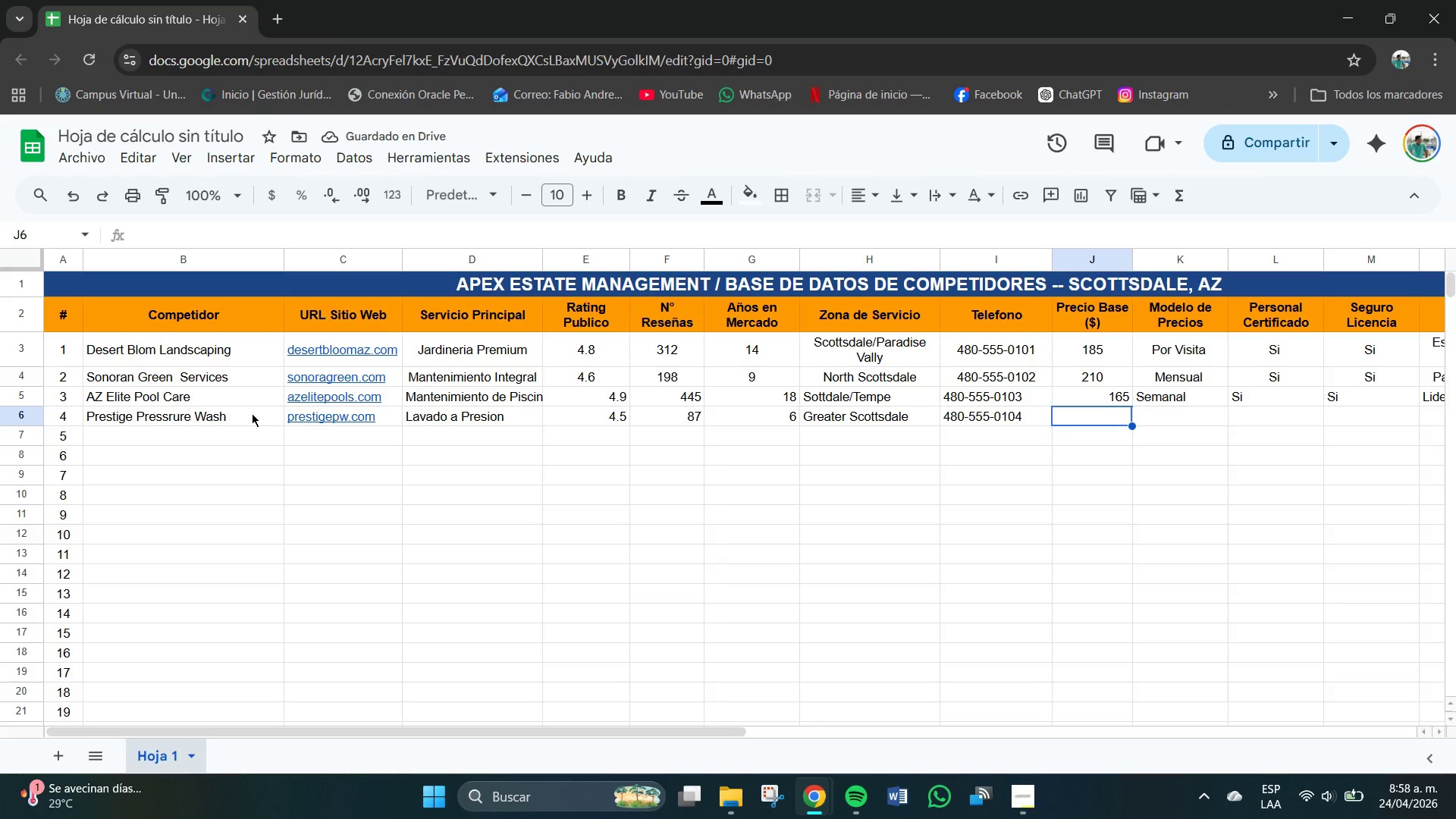 
wait(5.75)
 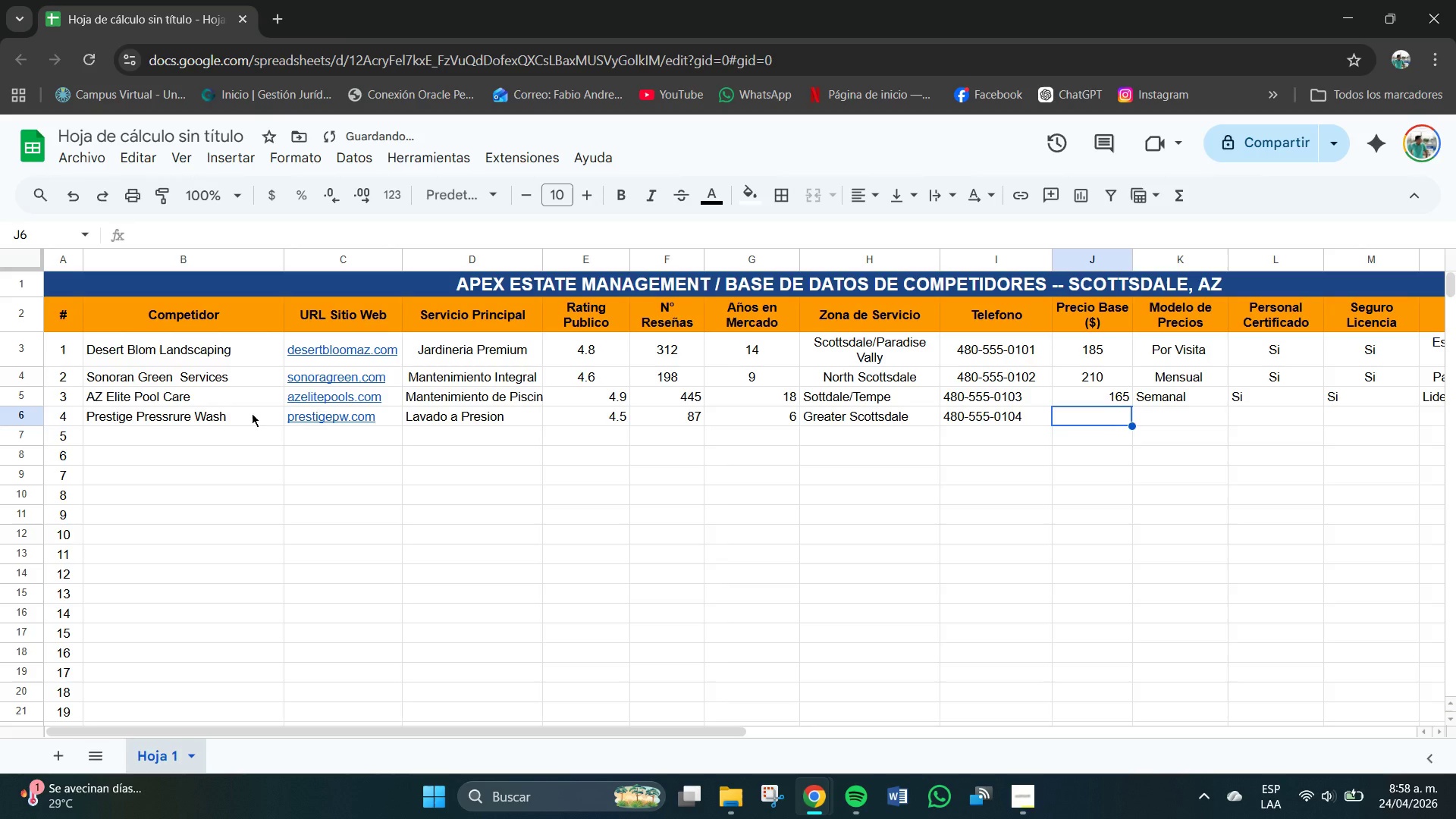 
type(295)
key(Tab)
type(Por ser)
key(Backspace)
key(Backspace)
key(Backspace)
type(Servicio)
key(Tab)
type(No )
key(Tab)
type(Si)
key(Tab)
type(Equipo de agau)
key(Backspace)
key(Backspace)
key(Backspace)
type(ua)
key(Backspace)
key(Backspace)
type(gua caliente de alta presion )
 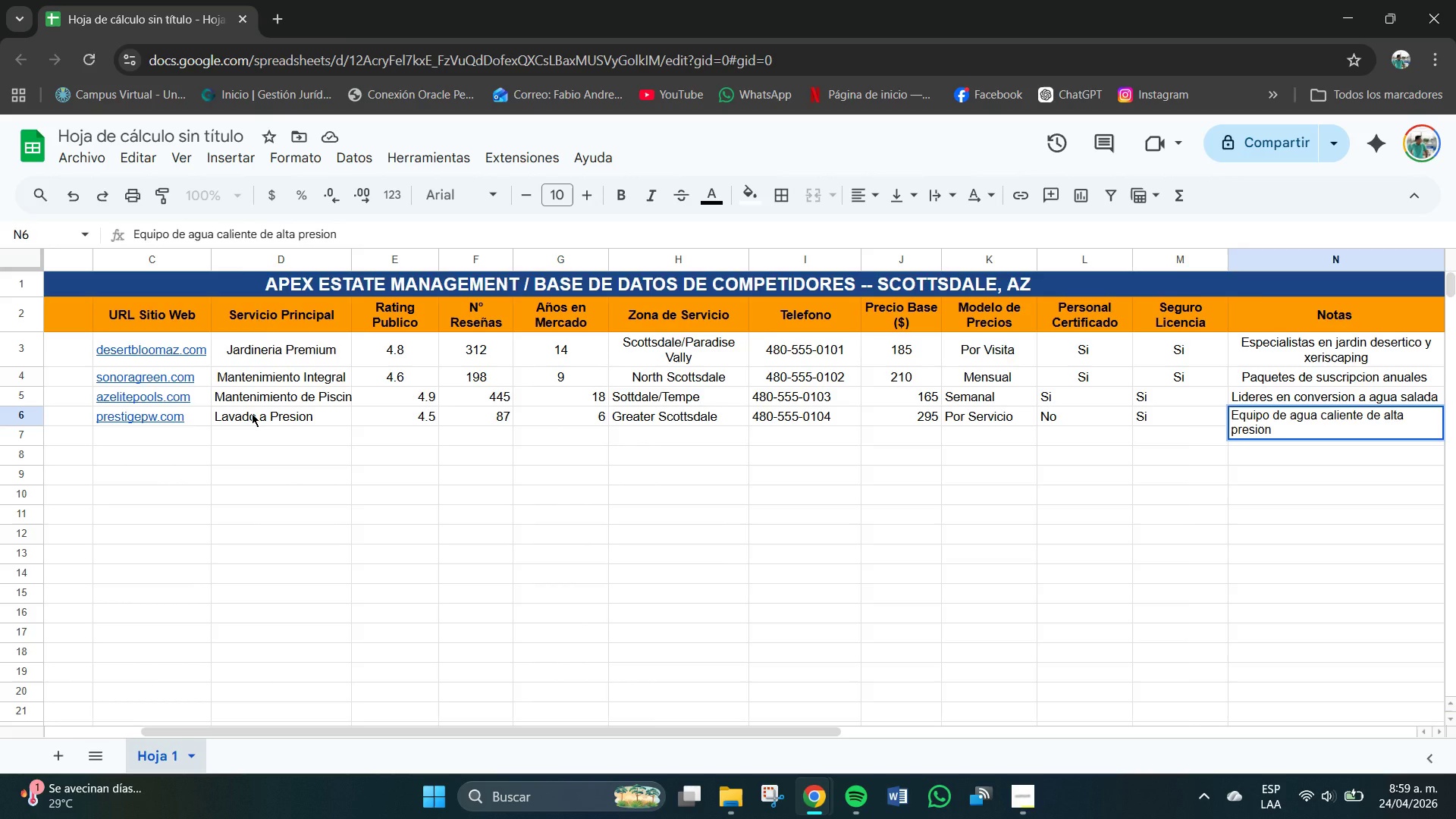 
key(Enter)
 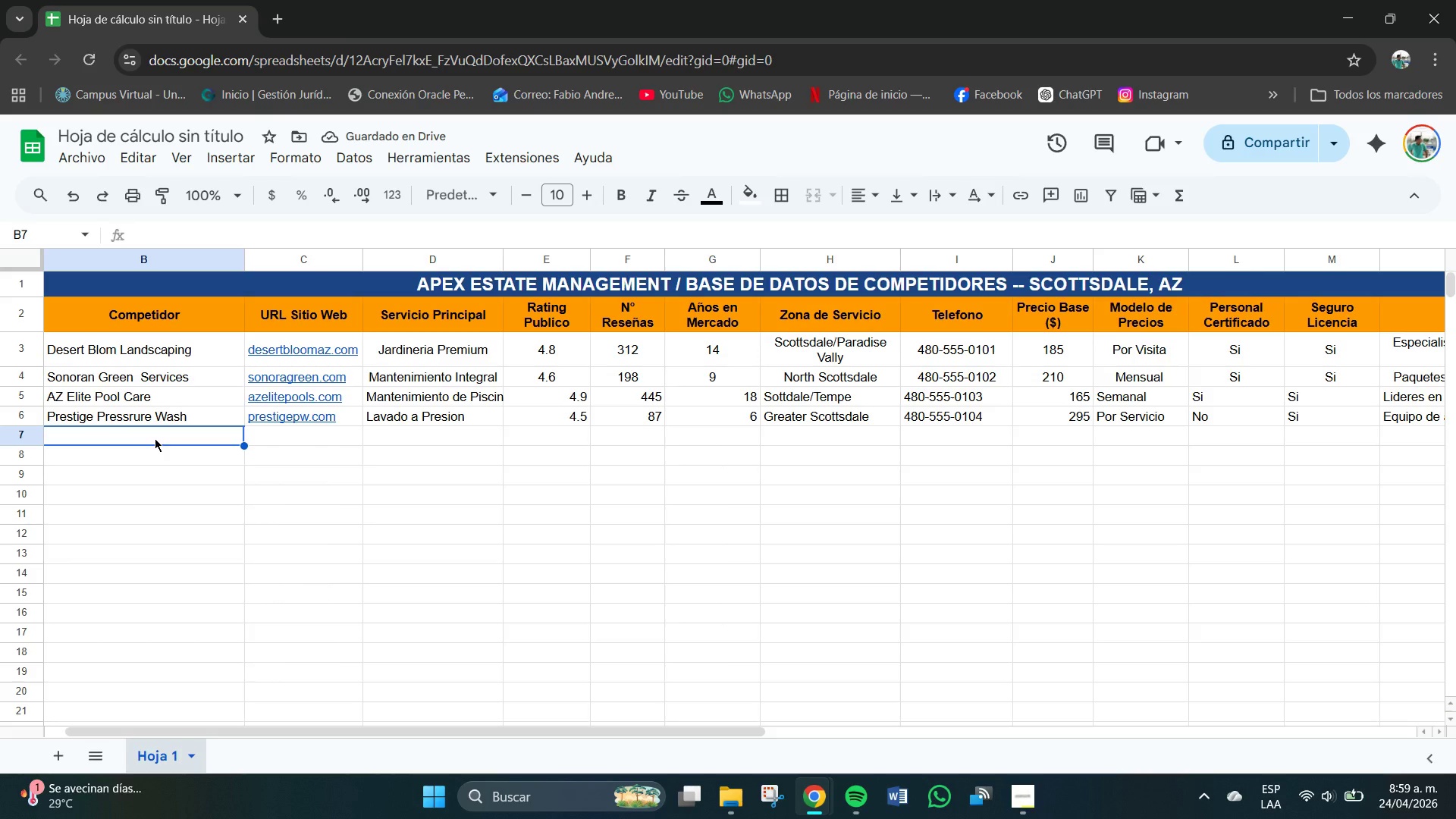 
wait(6.67)
 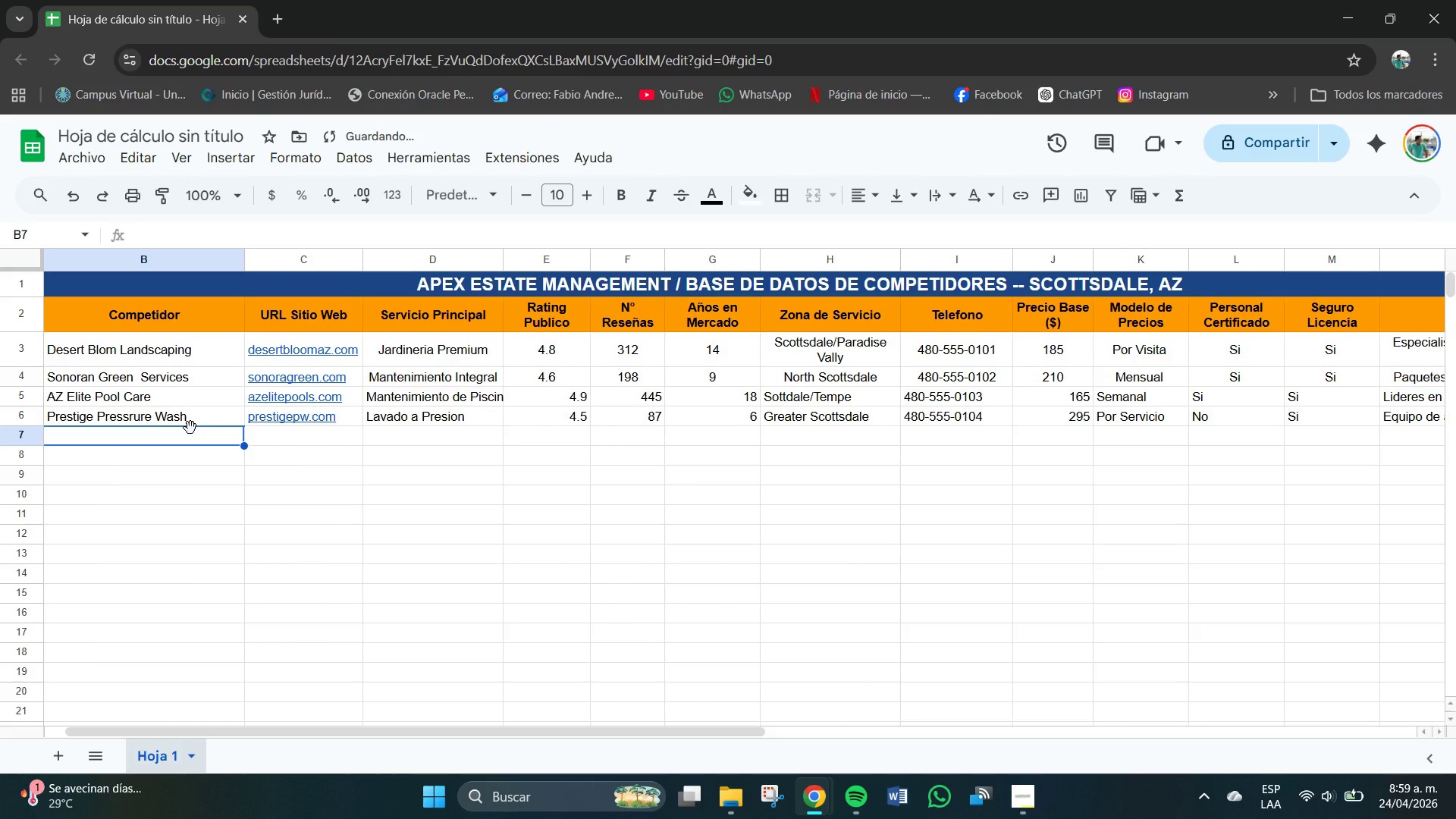 
double_click([146, 434])
 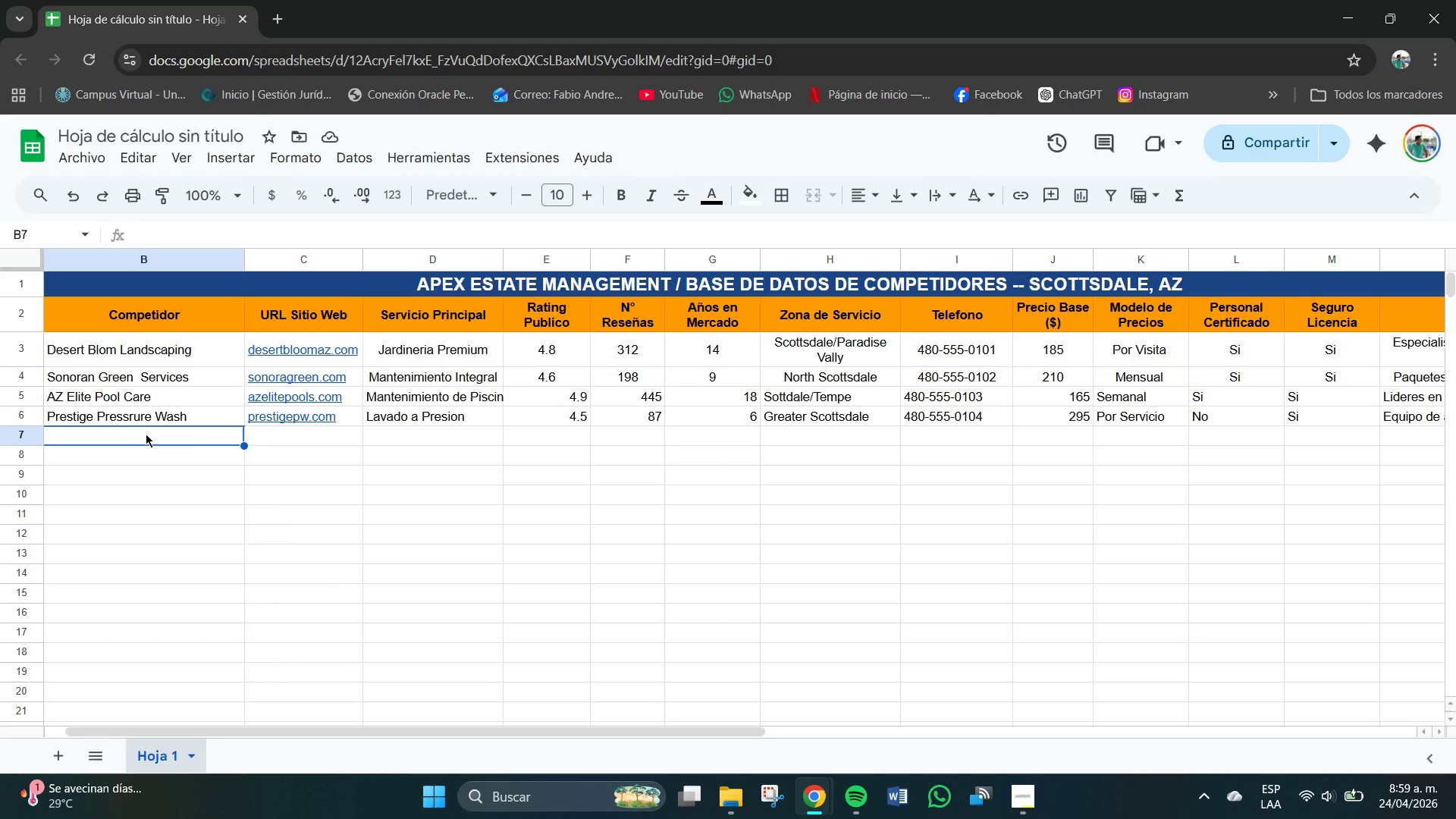 
type(Paradise Lawn Pros)
key(Tab)
type(paradiselawnpros.com)
key(Tab)
type(Coret)
key(Backspace)
key(Backspace)
type(r)
key(Backspace)
type(te y DE)
key(Backspace)
type(ise`os)
key(Backspace)
type( de c)
key(Backspace)
type(c)
key(Backspace)
type(Cesped)
key(Tab)
 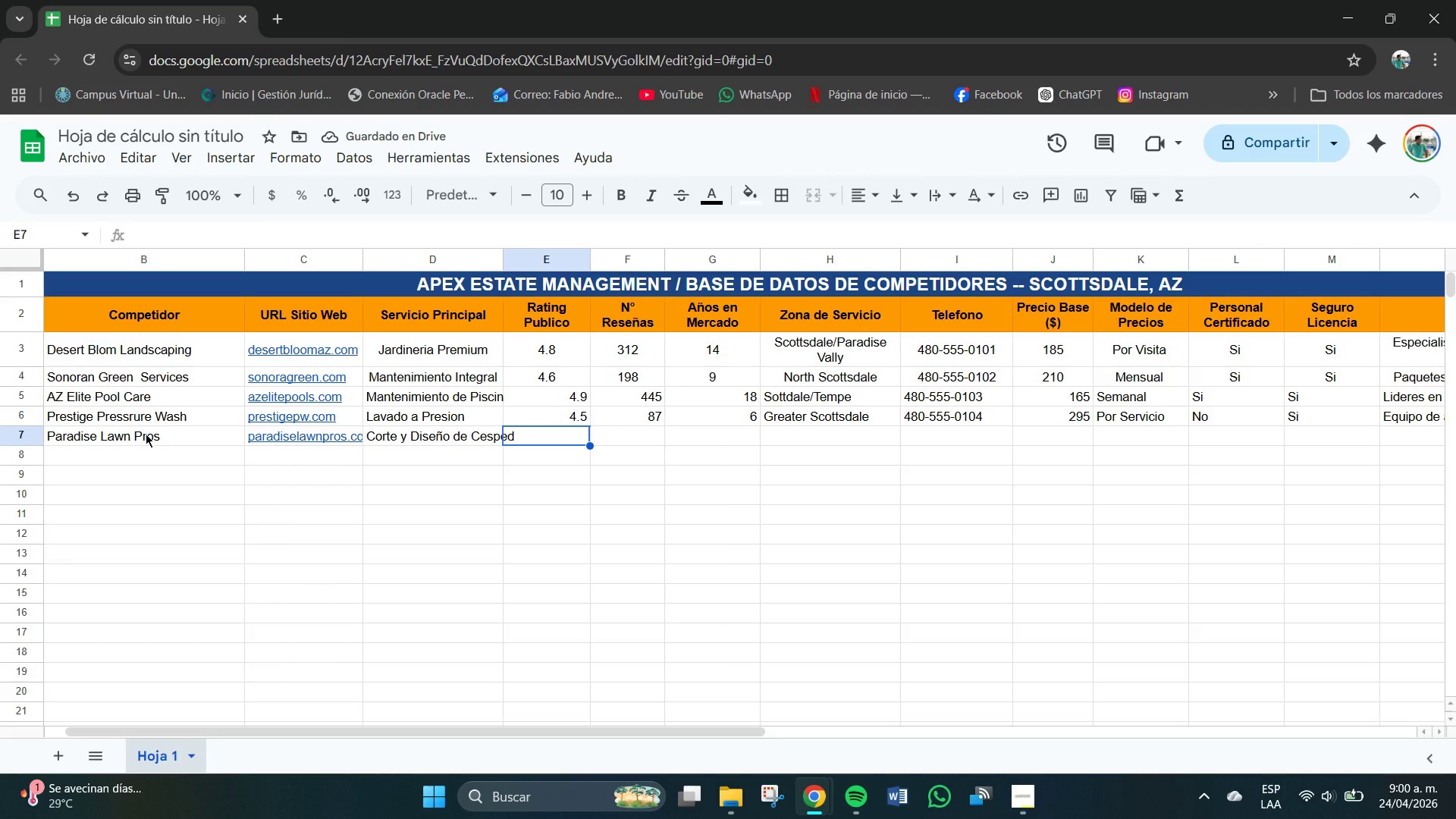 
type(4.4)
key(Tab)
type(156)
key(Tab)
type(11)
 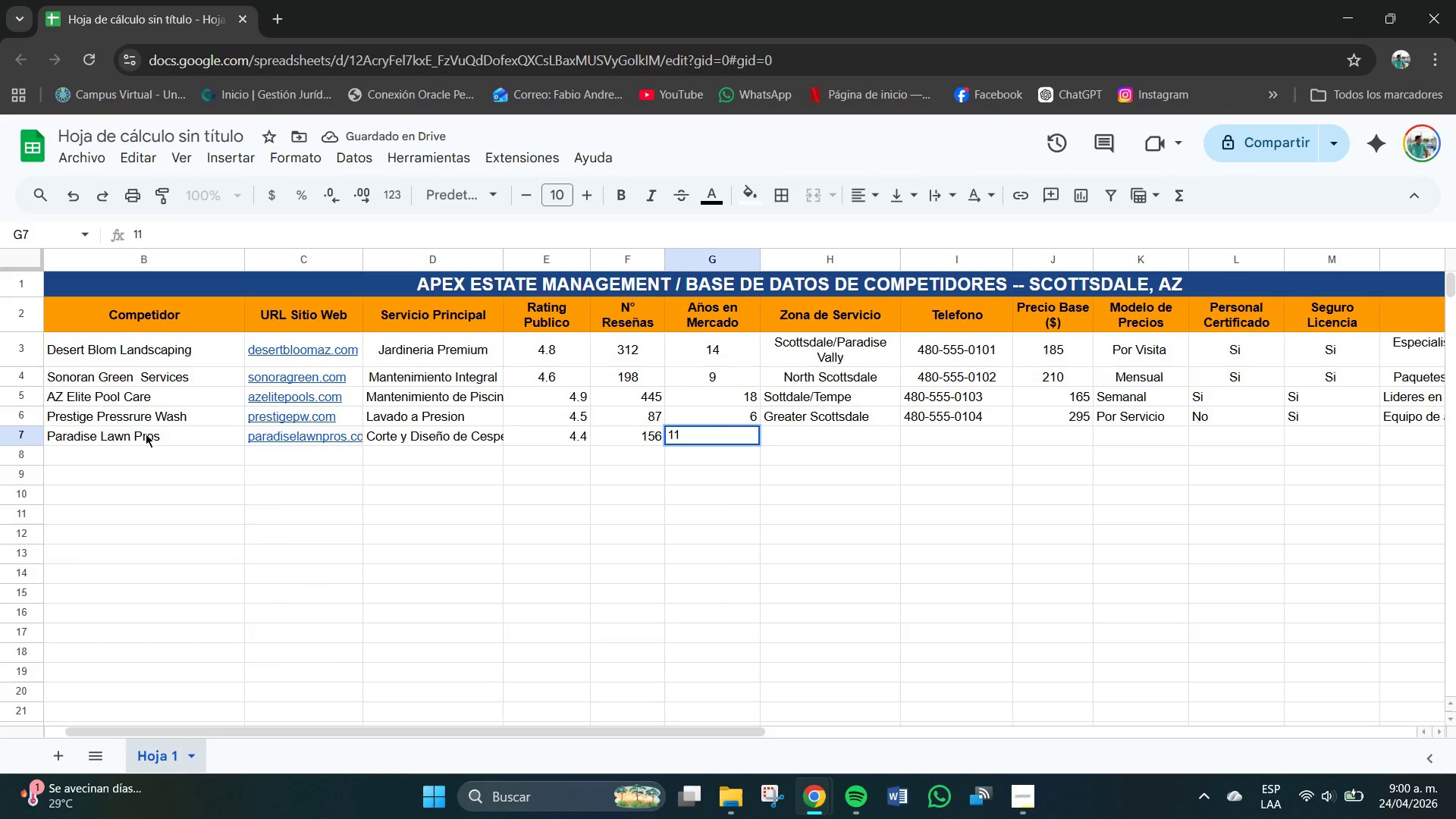 
key(Enter)
 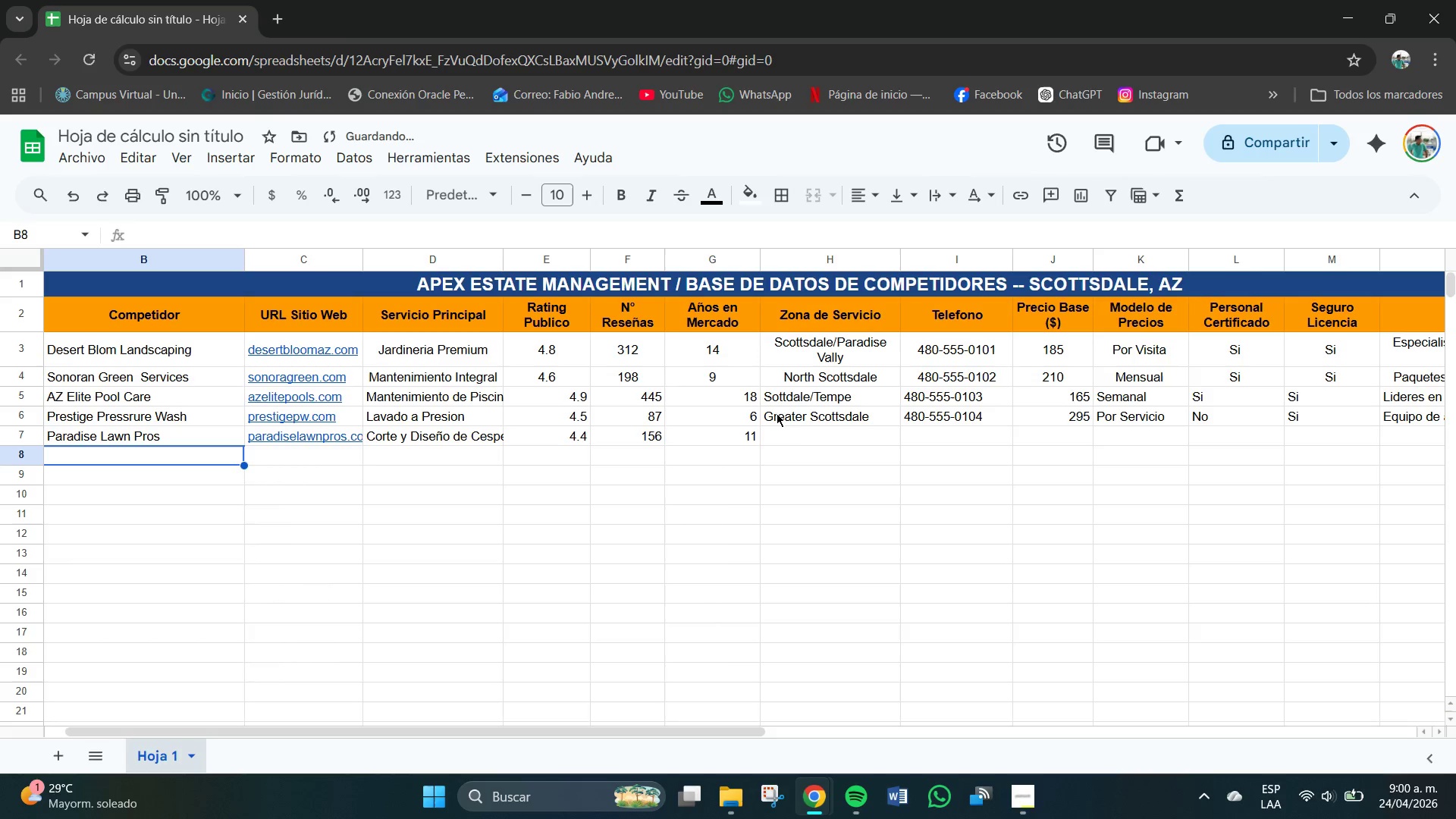 
double_click([821, 432])
 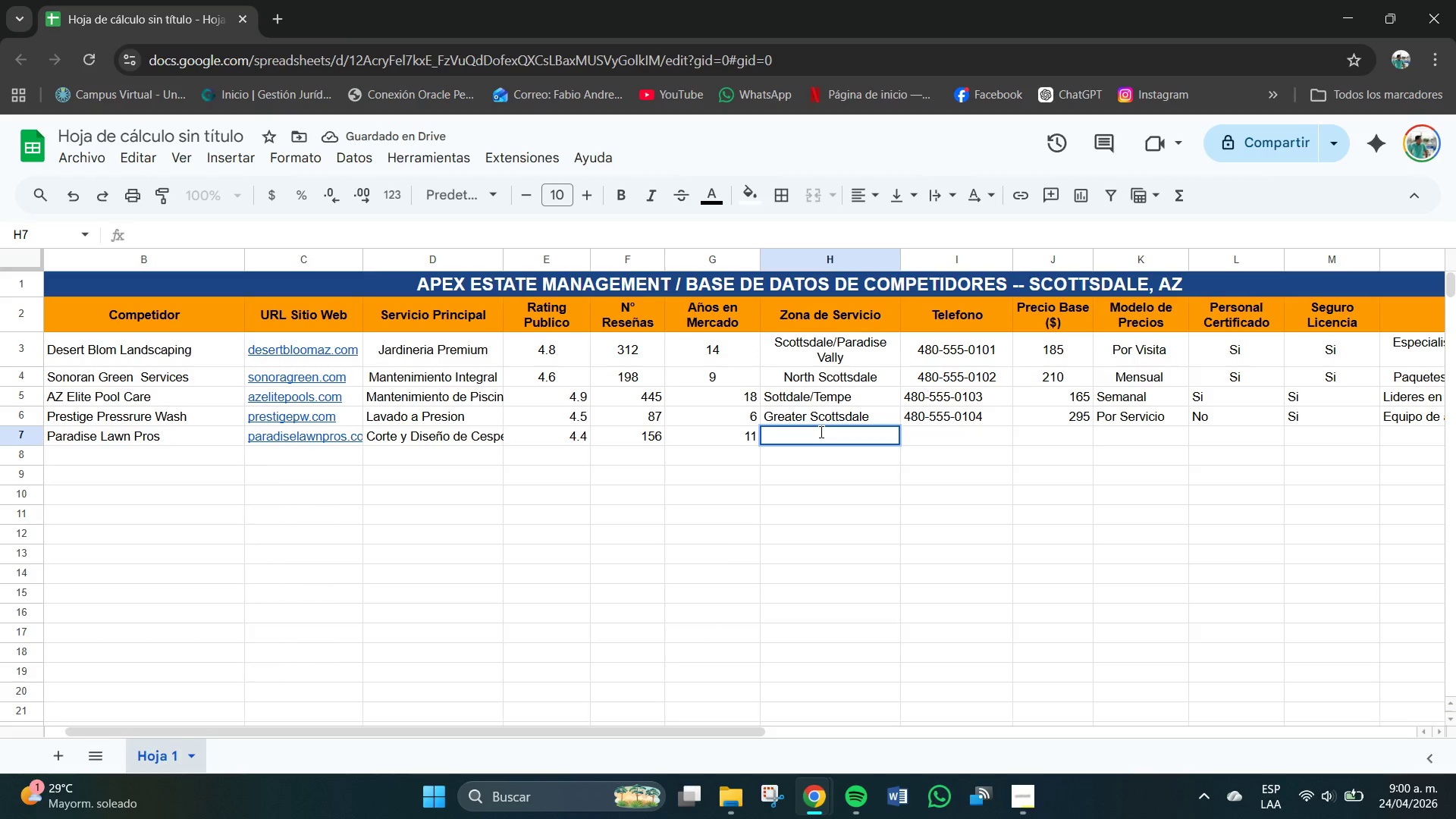 
type(Scottsdale & Charnd)
key(Backspace)
key(Backspace)
key(Backspace)
type(ndler)
key(Tab)
type(480-555-0105)
key(Tab)
type(145)
key(Tab)
type(Quincenal)
key(Tab)
type(Si)
key(Tab)
type(Si)
key(Tab)
type(Teno)
key(Backspace)
key(Backspace)
type(cnologia de corte ron)
key(Backspace)
type(botico disponob)
key(Backspace)
key(Backspace)
key(Backspace)
type(nible)
 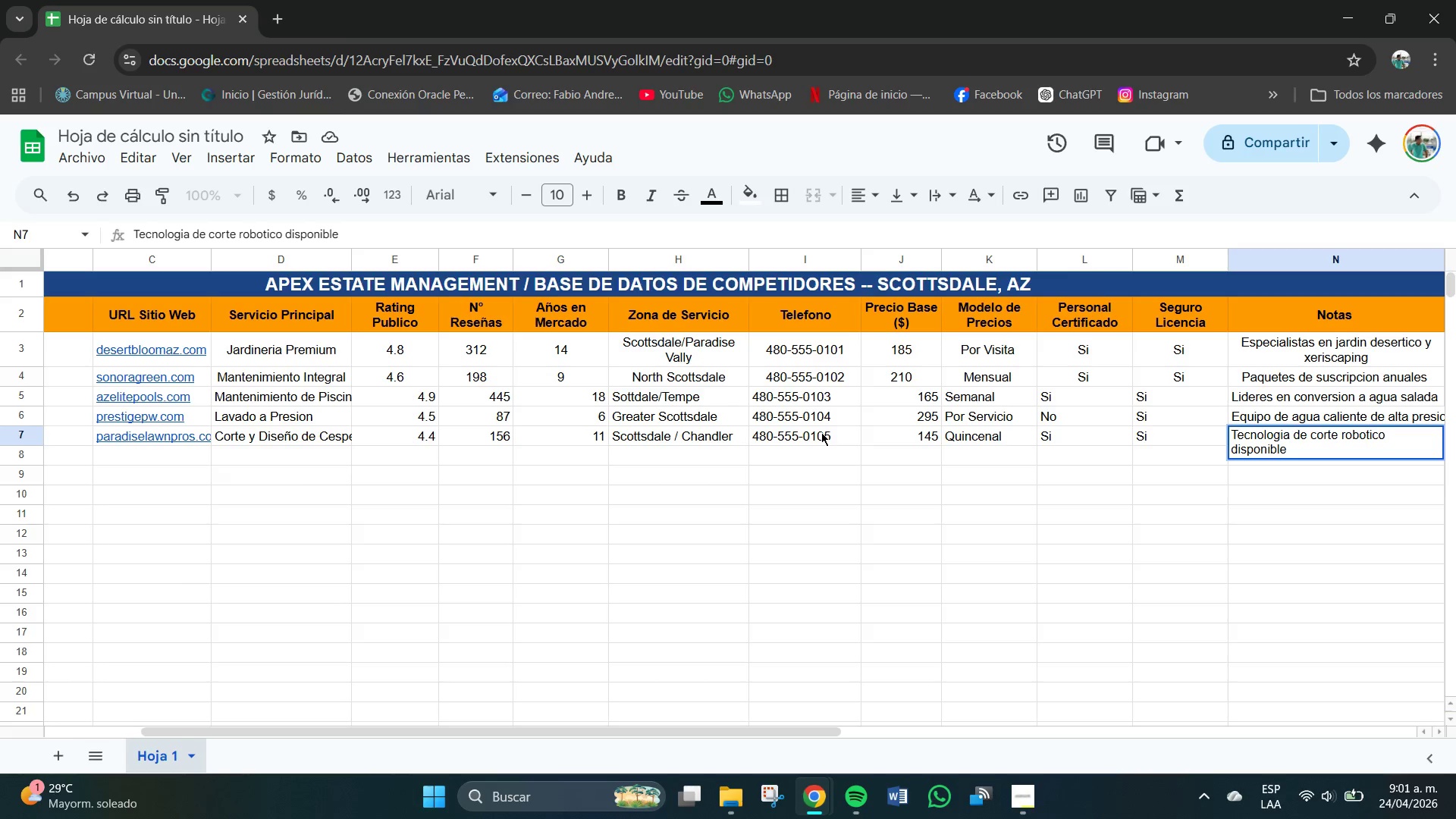 
key(Enter)
 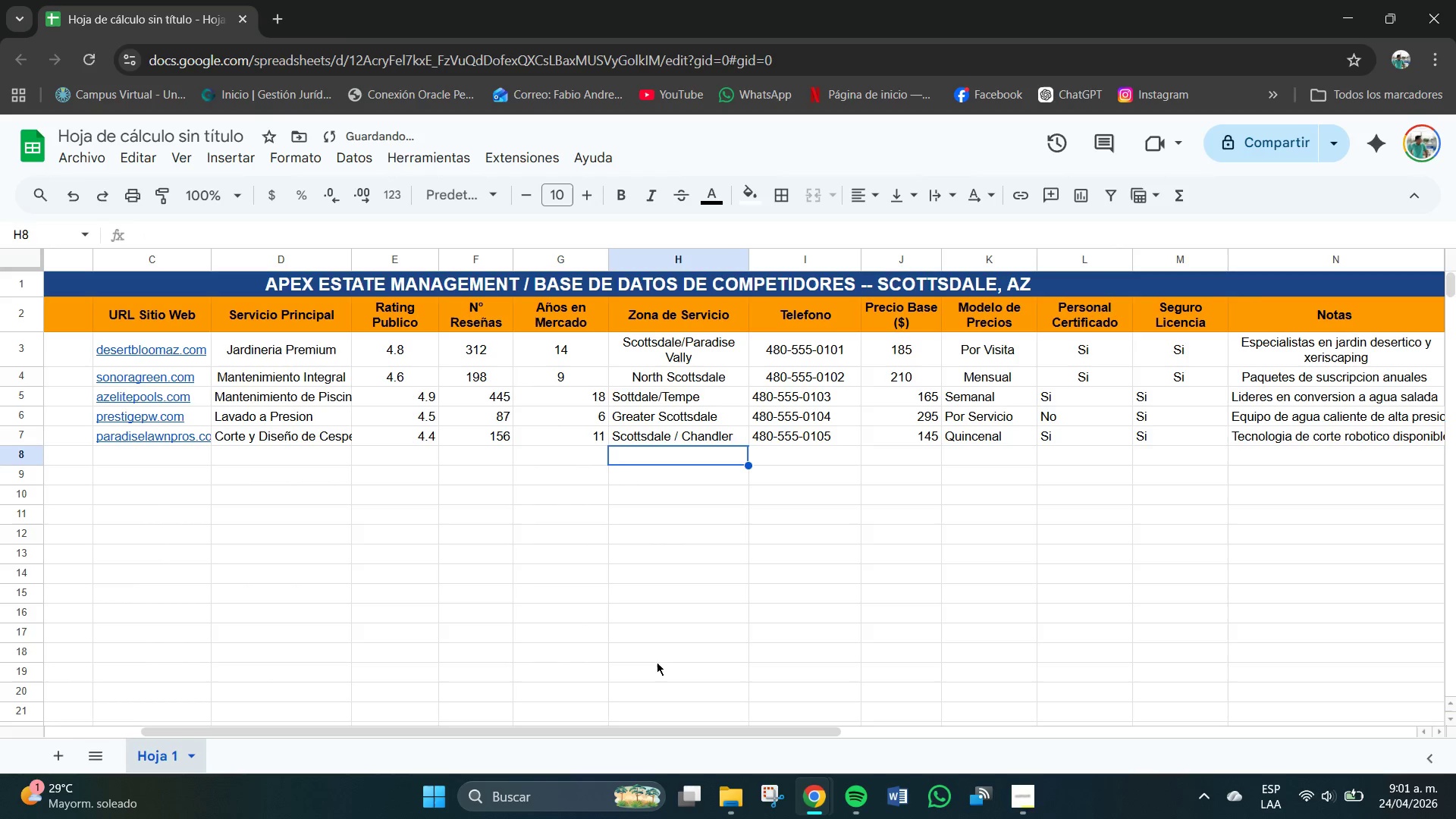 
left_click_drag(start_coordinate=[643, 733], to_coordinate=[486, 707])
 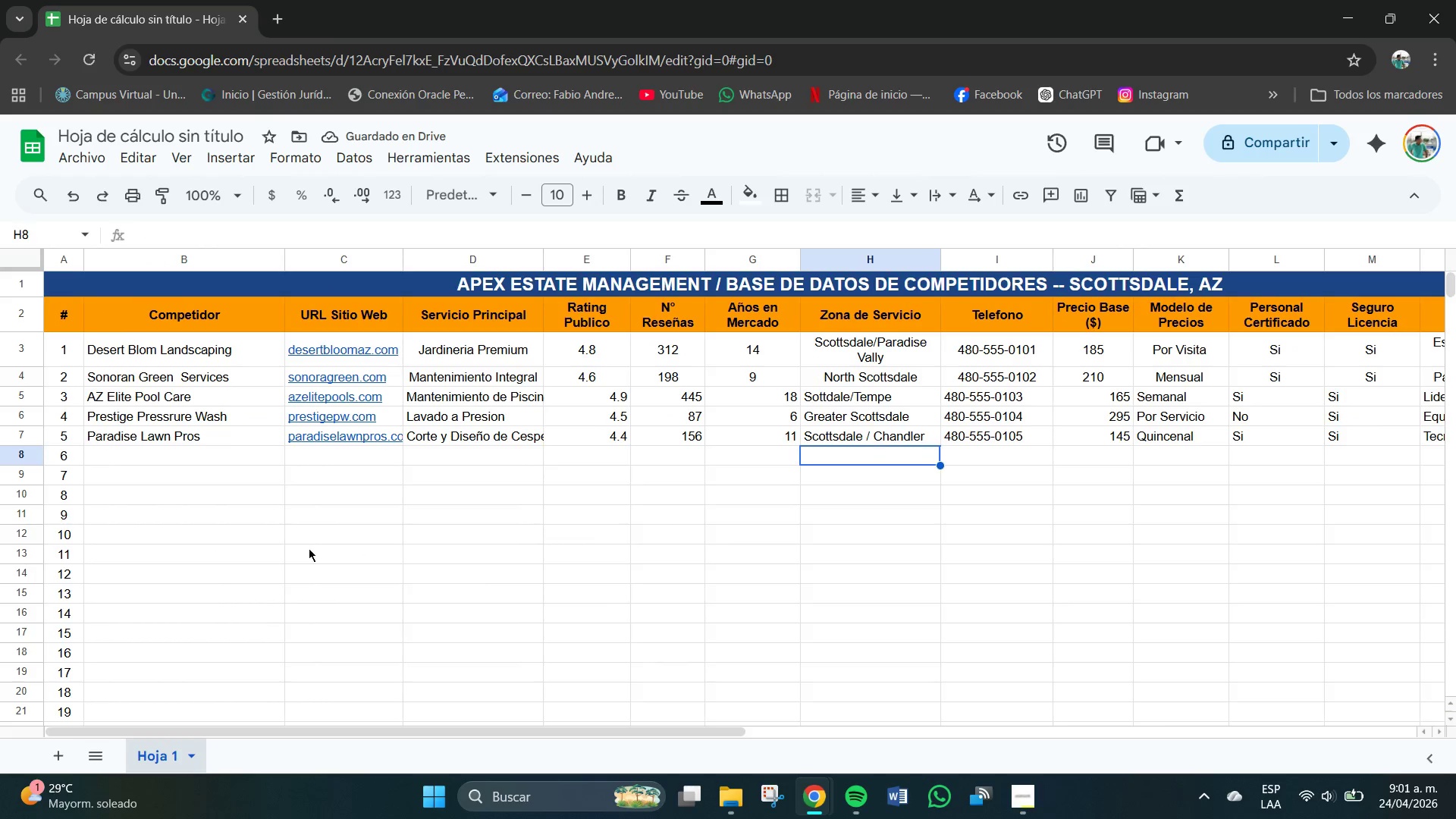 
left_click_drag(start_coordinate=[309, 548], to_coordinate=[293, 534])
 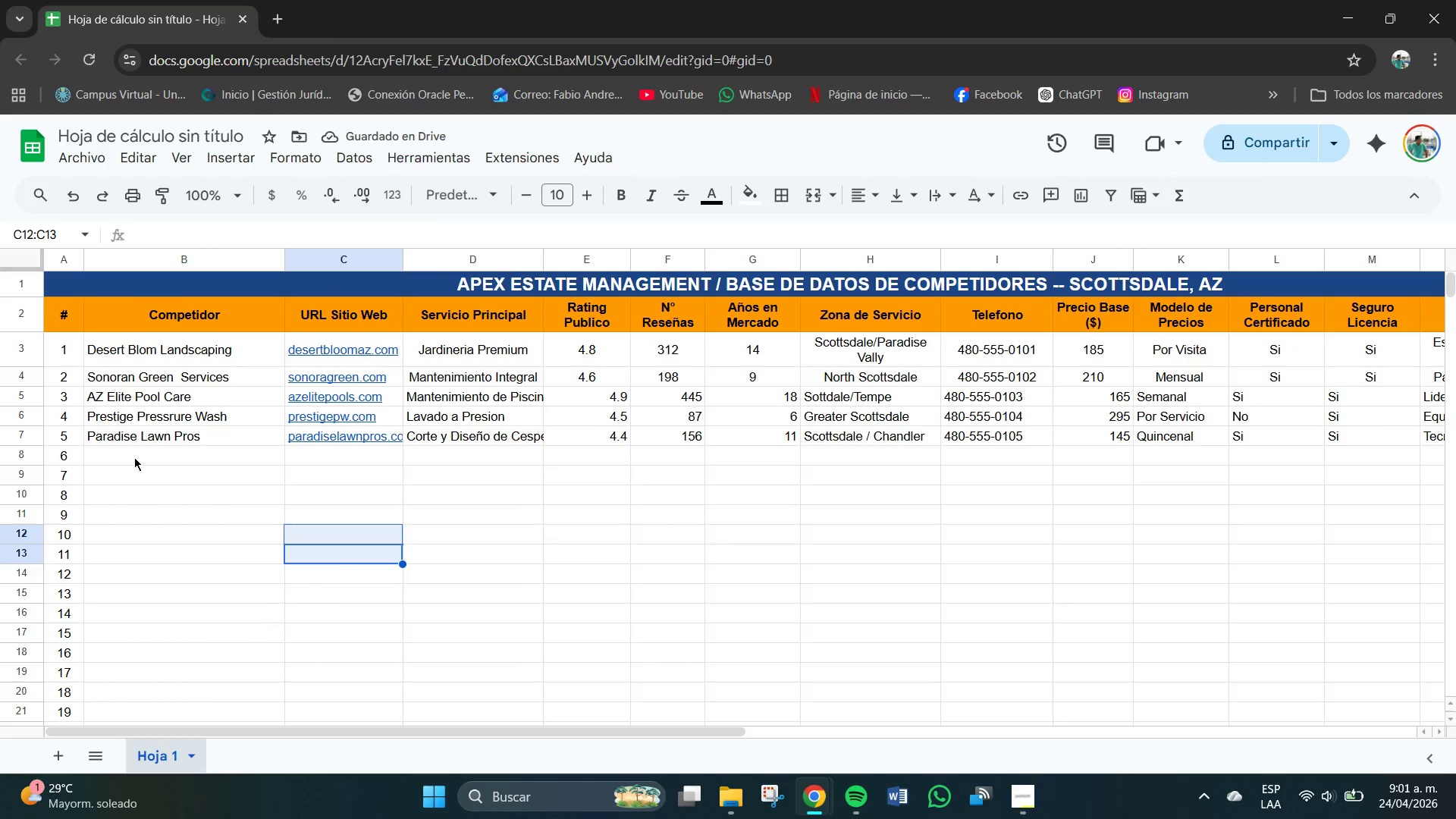 
left_click([133, 457])
 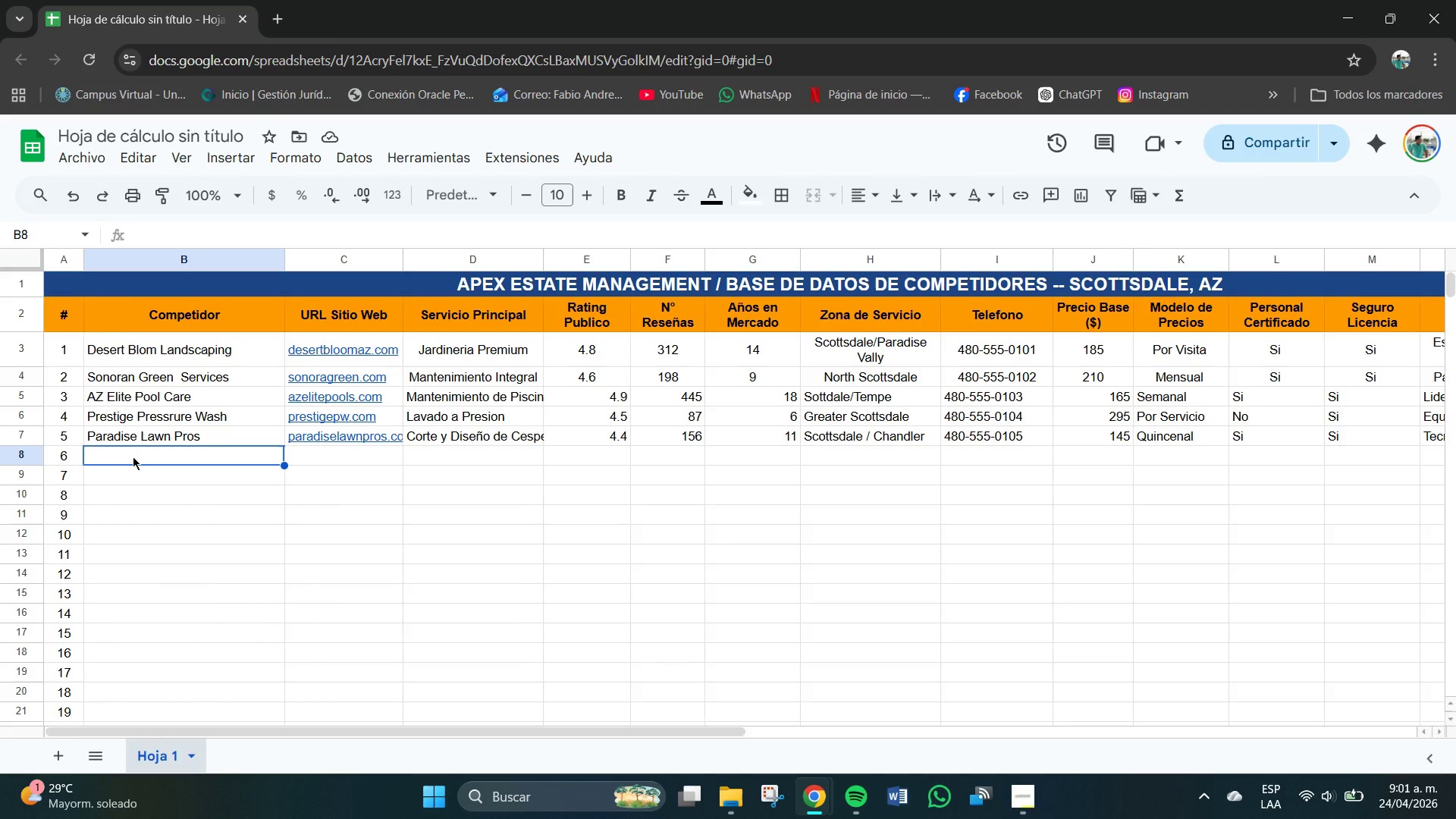 
left_click([133, 457])
 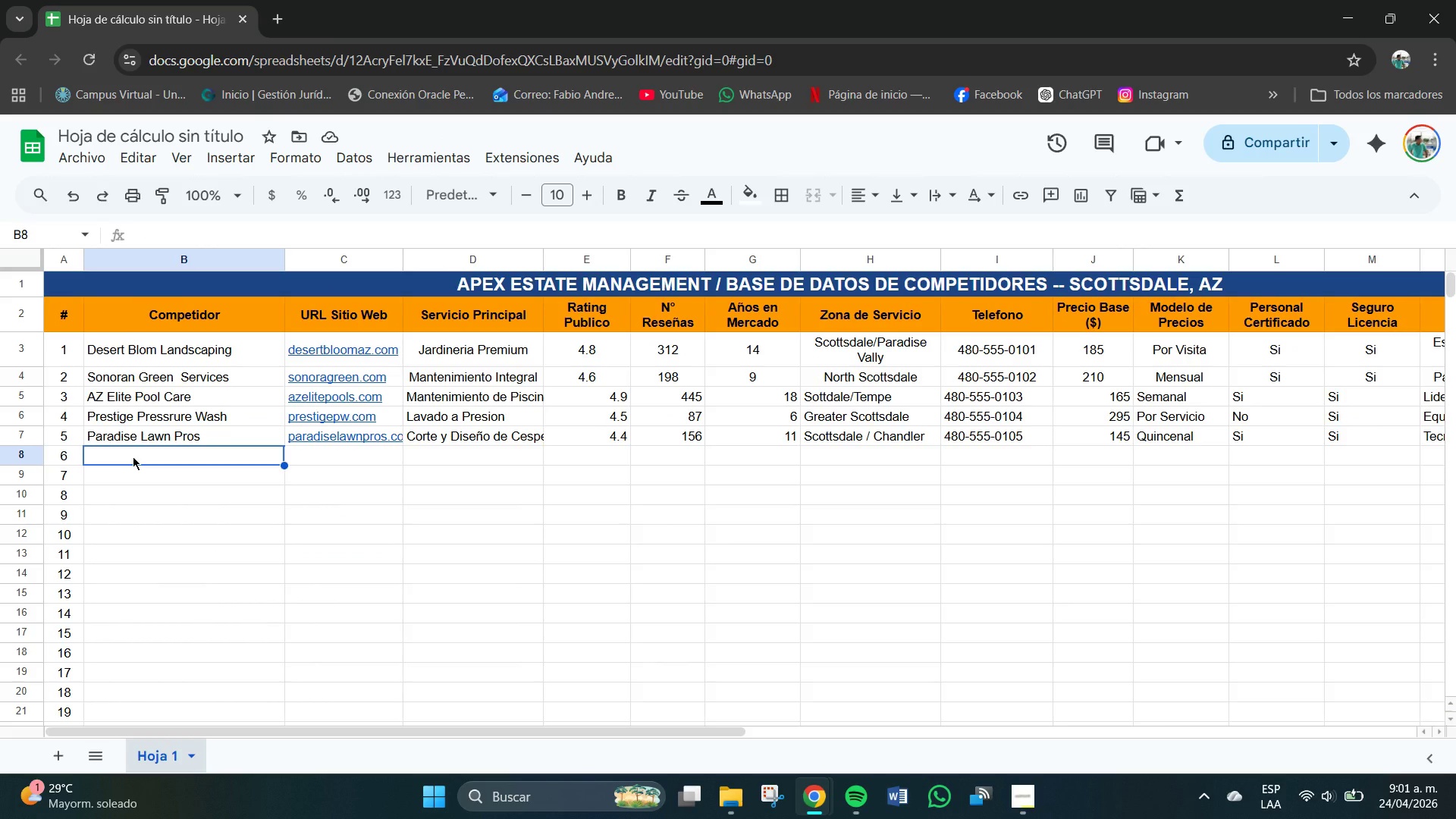 
type(Luxy)
key(Backspace)
type(ury Pool Masters)
key(Tab)
type(luxy)
 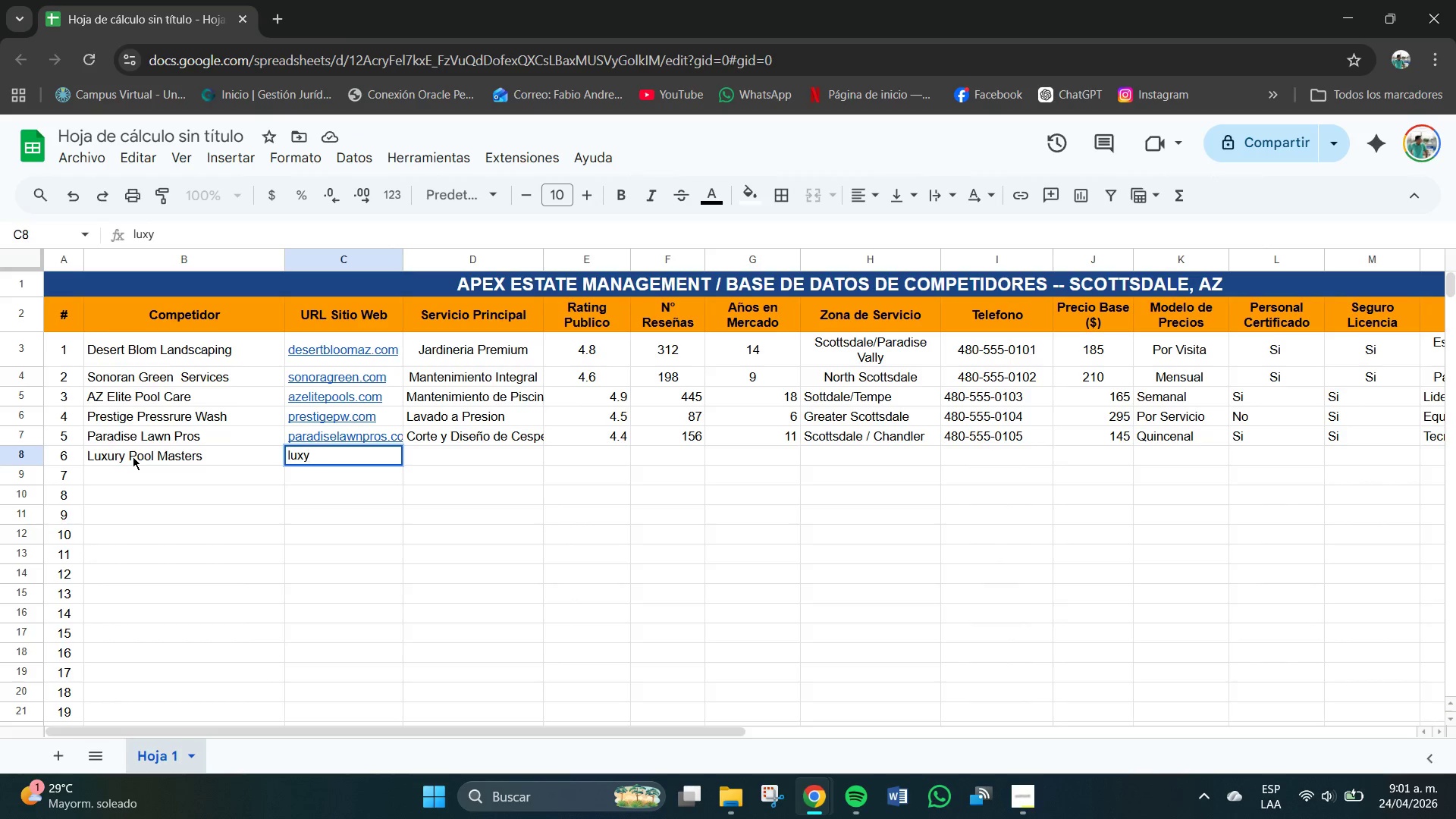 
key(Backspace)
key(Backspace)
type(xury)
 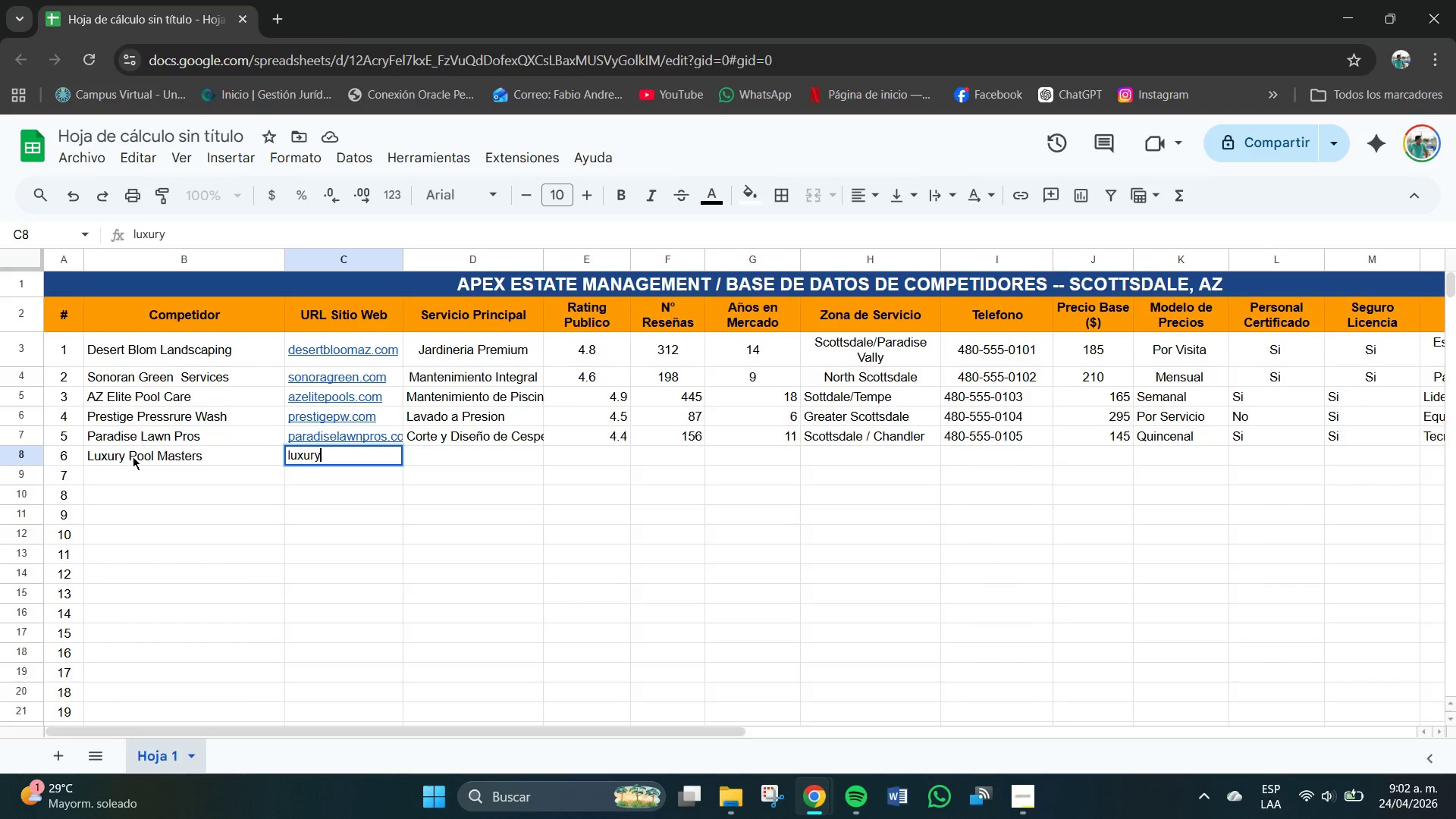 
type(poolmasters.com)
key(Tab)
type(Piscina de Alta F)
key(Backspace)
type(Gama)
key(Tab)
type(4.7)
key(Tab)
type(267)
key(Tab)
type(12)
key(Tab)
type(Scotted)
key(Backspace)
type(s)
key(Backspace)
key(Backspace)
type(sdl)
key(Backspace)
type(ale& fo)
key(Backspace)
key(Backspace)
key(Backspace)
type(Fot)
key(Backspace)
type(untain Hills)
key(Tab)
type(480-555-0106)
key(Tab)
type(225)
key(Tab)
type(Mensual )
key(Tab)
 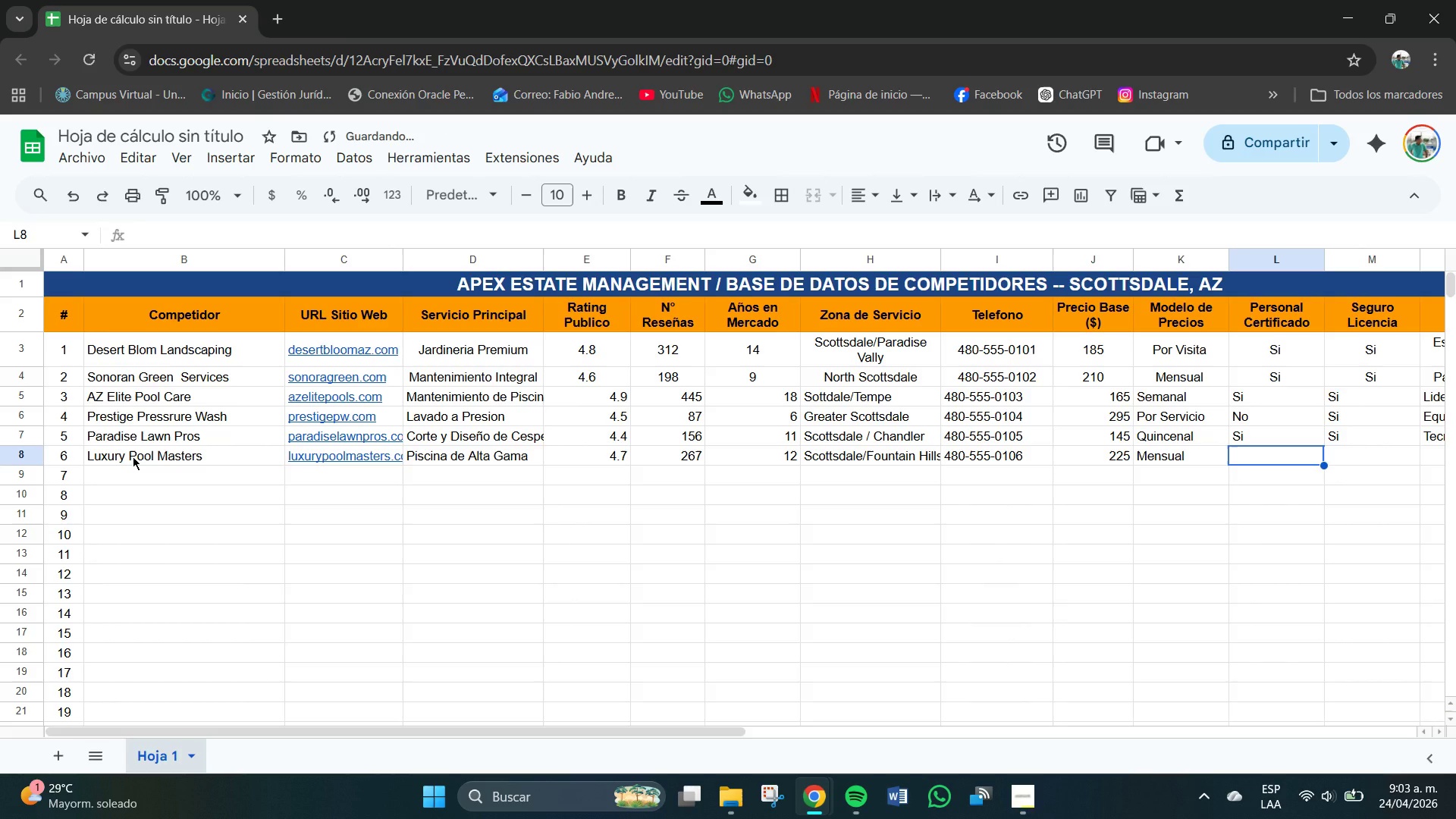 
type(SI)
key(Tab)
type(Si)
key(Tab)
type(Especializ)
key(Backspace)
type(stas en vanishing edge)
 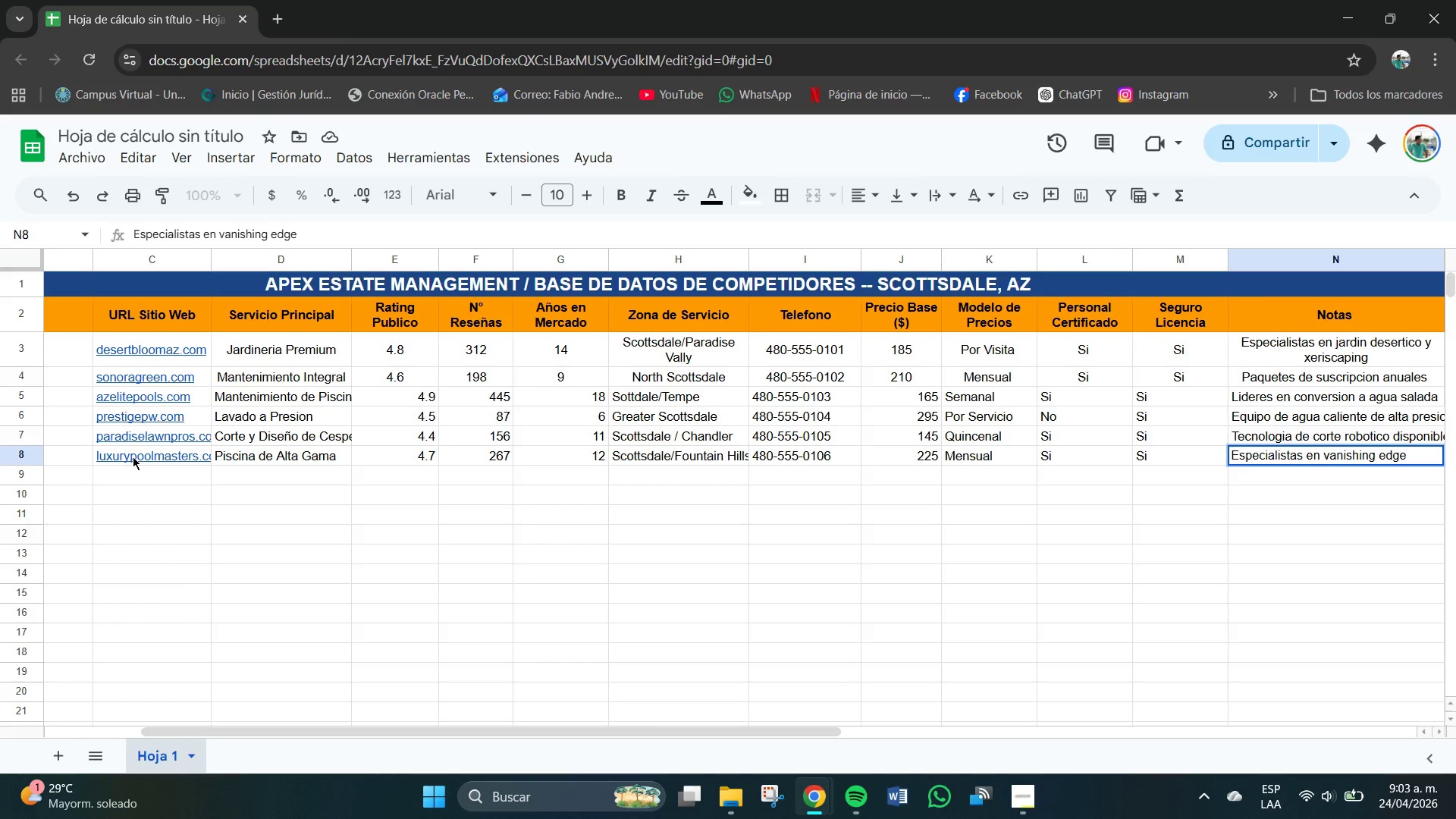 
key(Enter)
 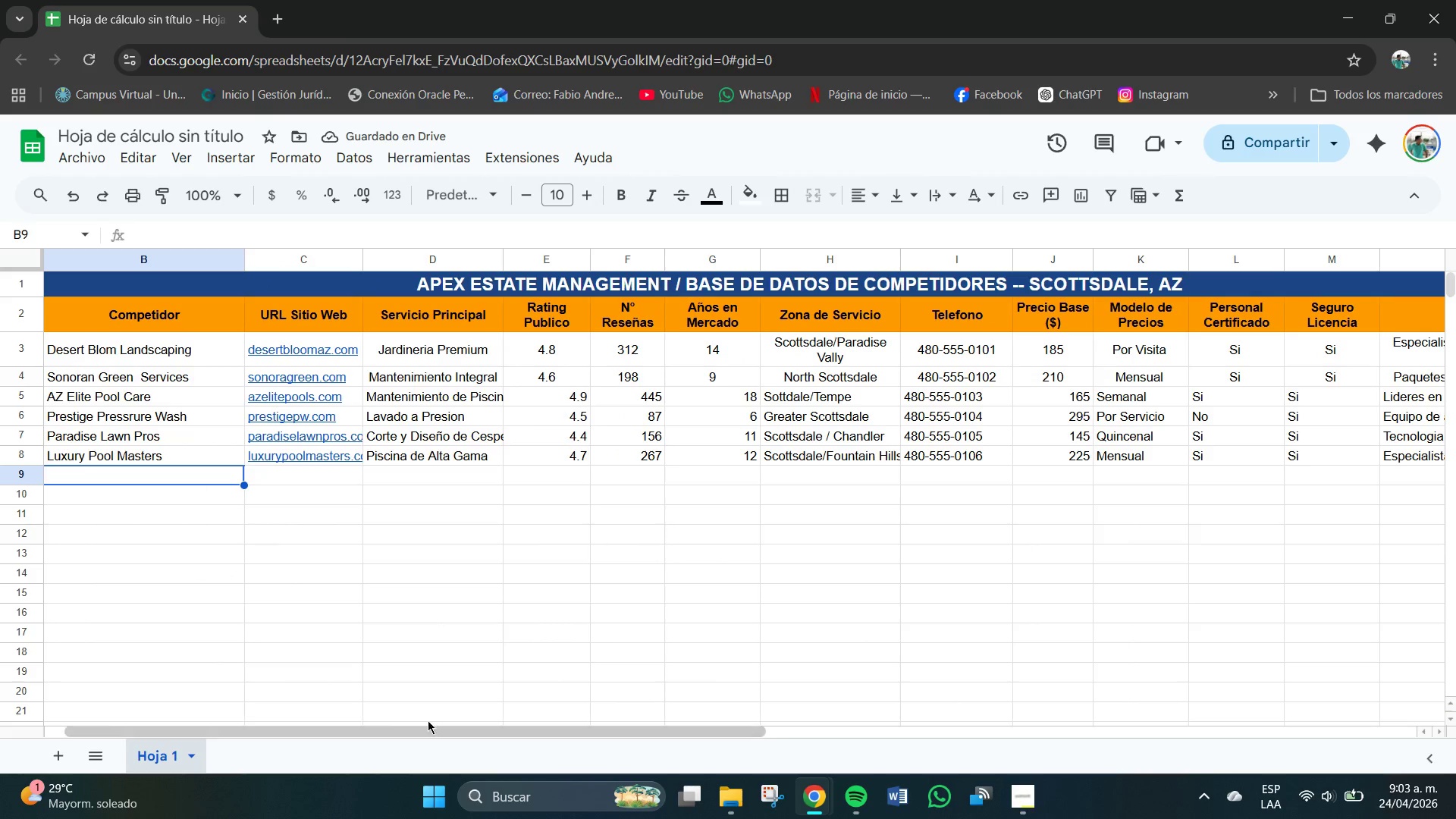 
left_click([116, 479])
 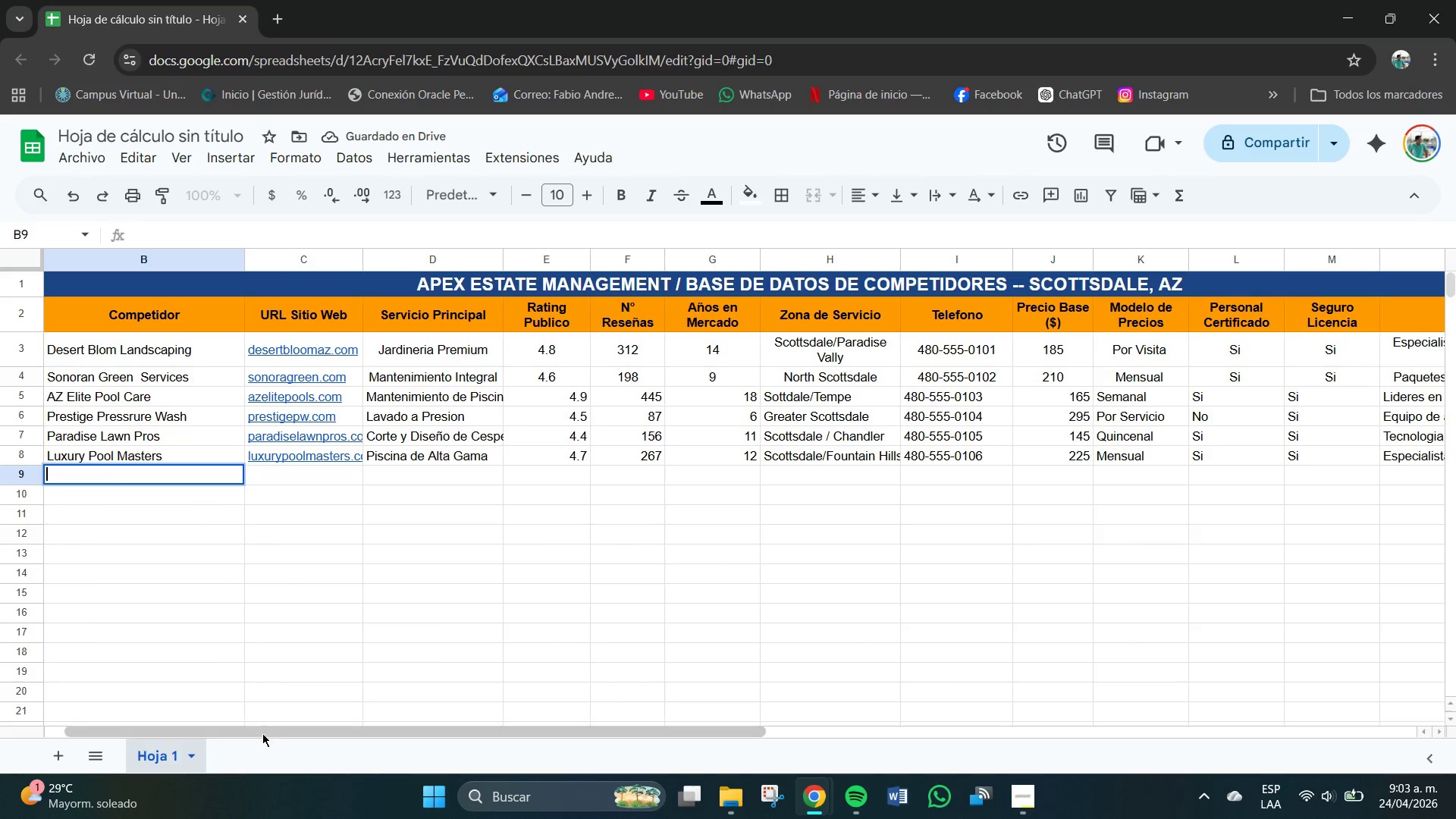 
left_click_drag(start_coordinate=[269, 730], to_coordinate=[196, 704])
 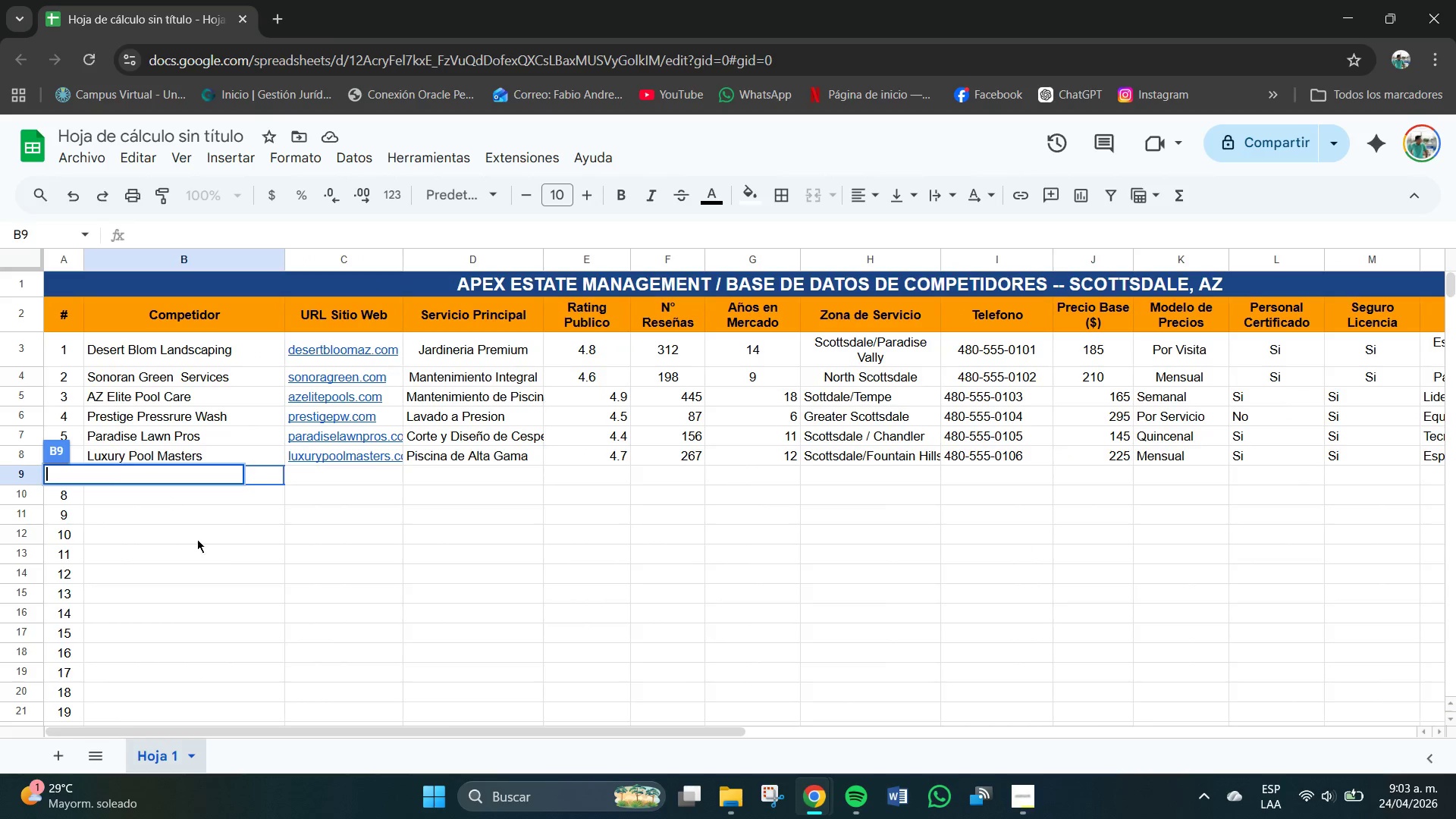 
left_click_drag(start_coordinate=[231, 576], to_coordinate=[225, 562])
 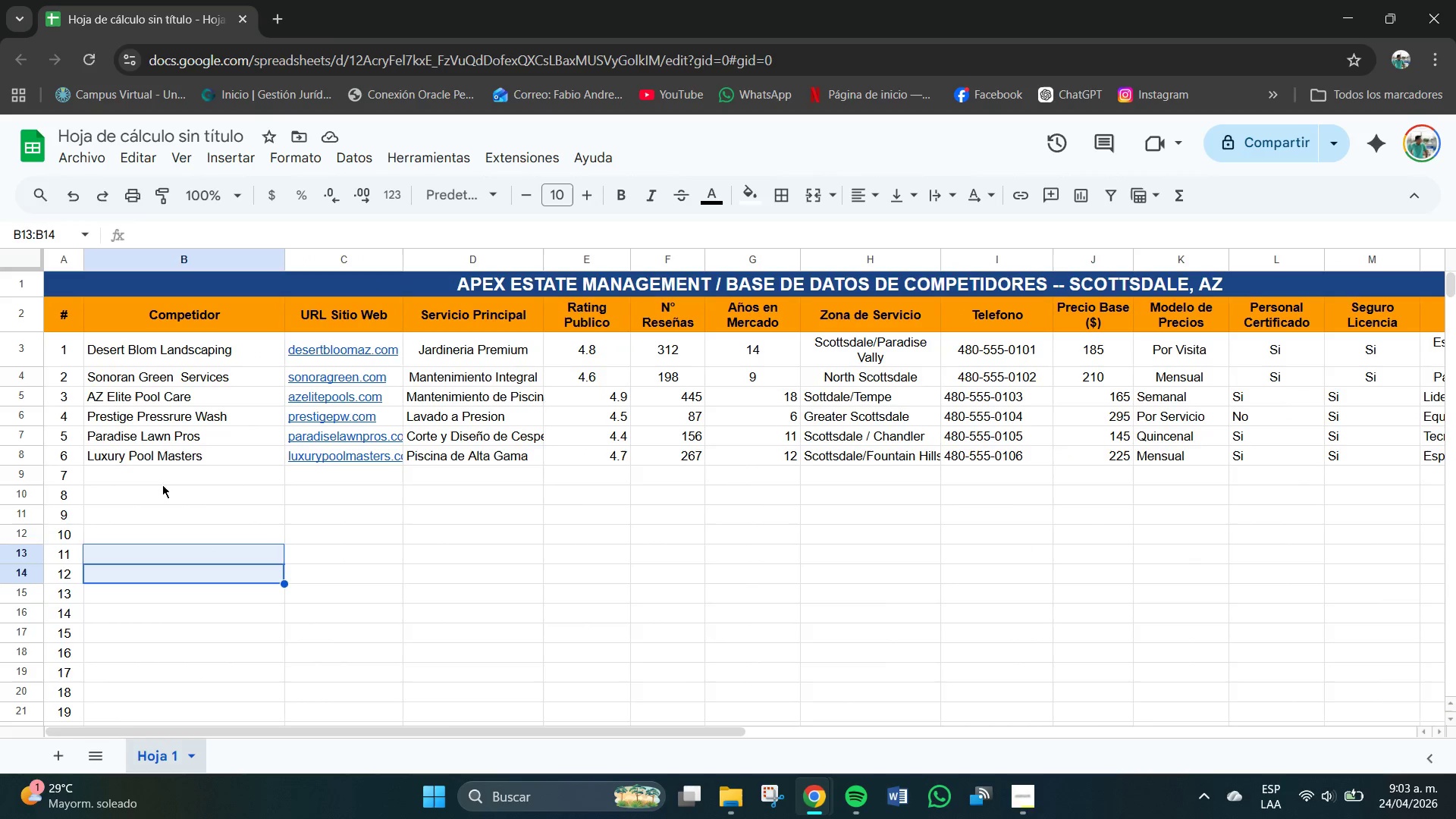 
left_click([157, 482])
 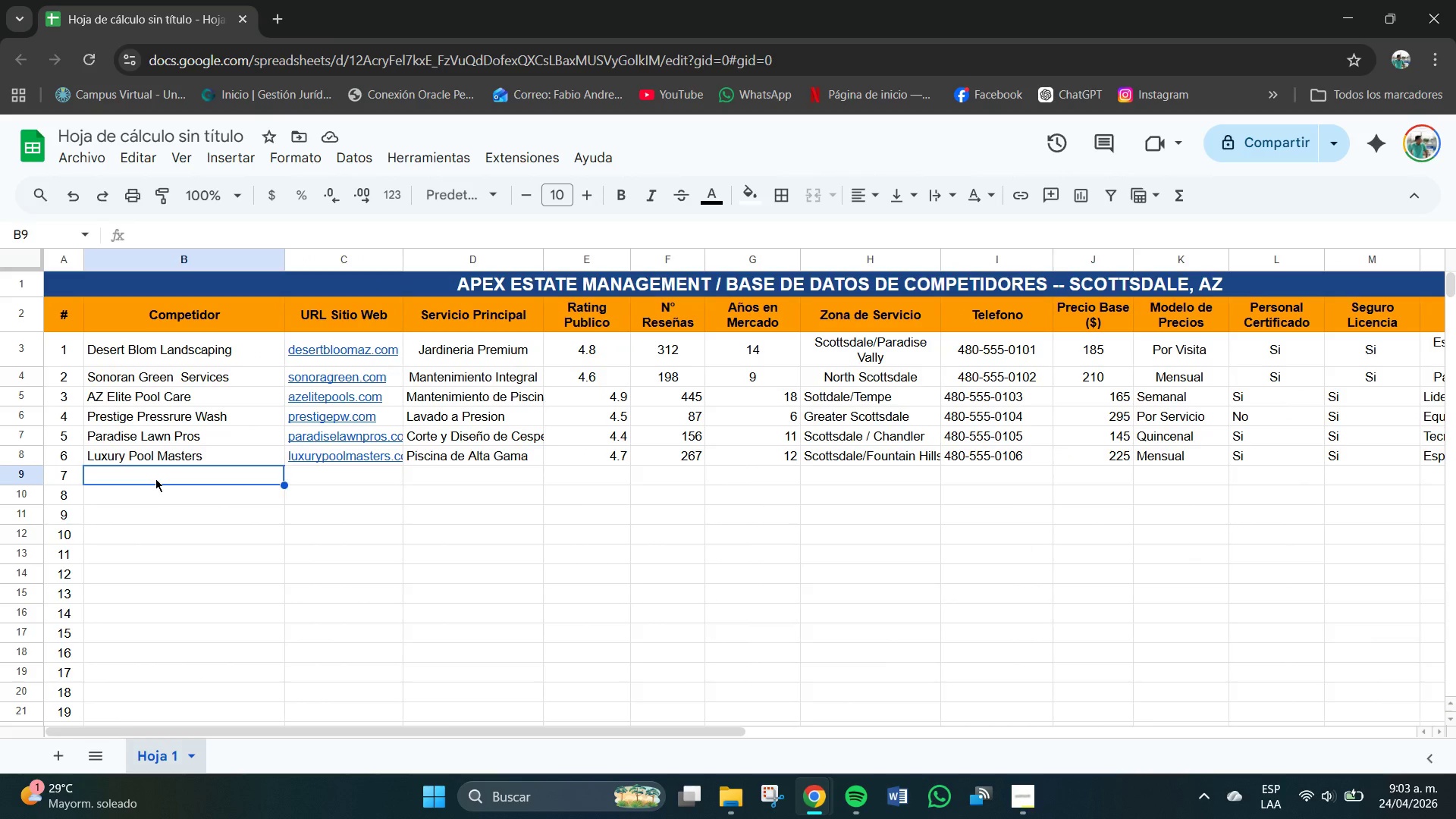 
double_click([155, 479])
 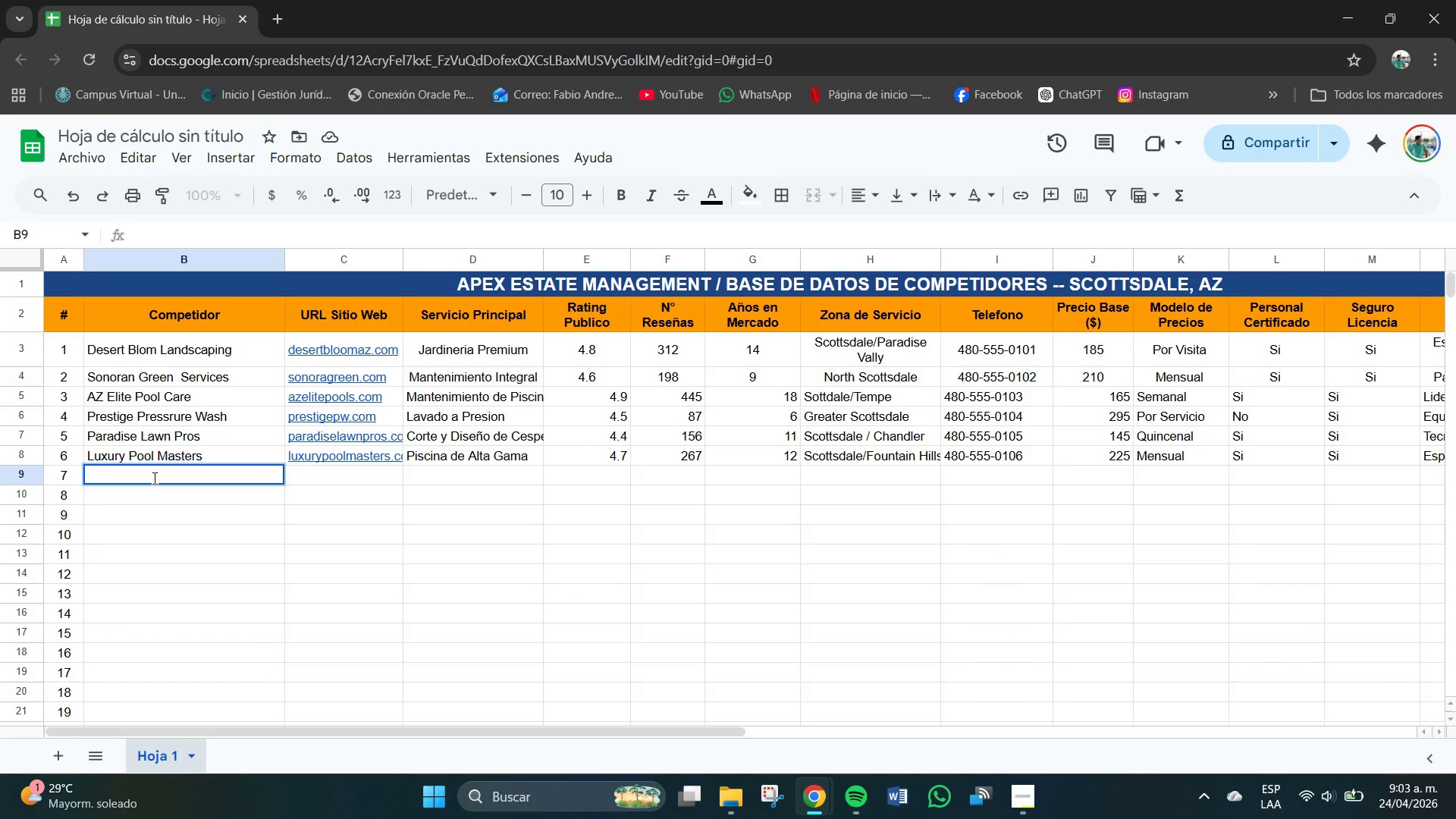 
type(Green Valley Groundskeeping)
key(Tab)
type(greenvalleyy)
key(Backspace)
type(gk.com)
key(Tab)
 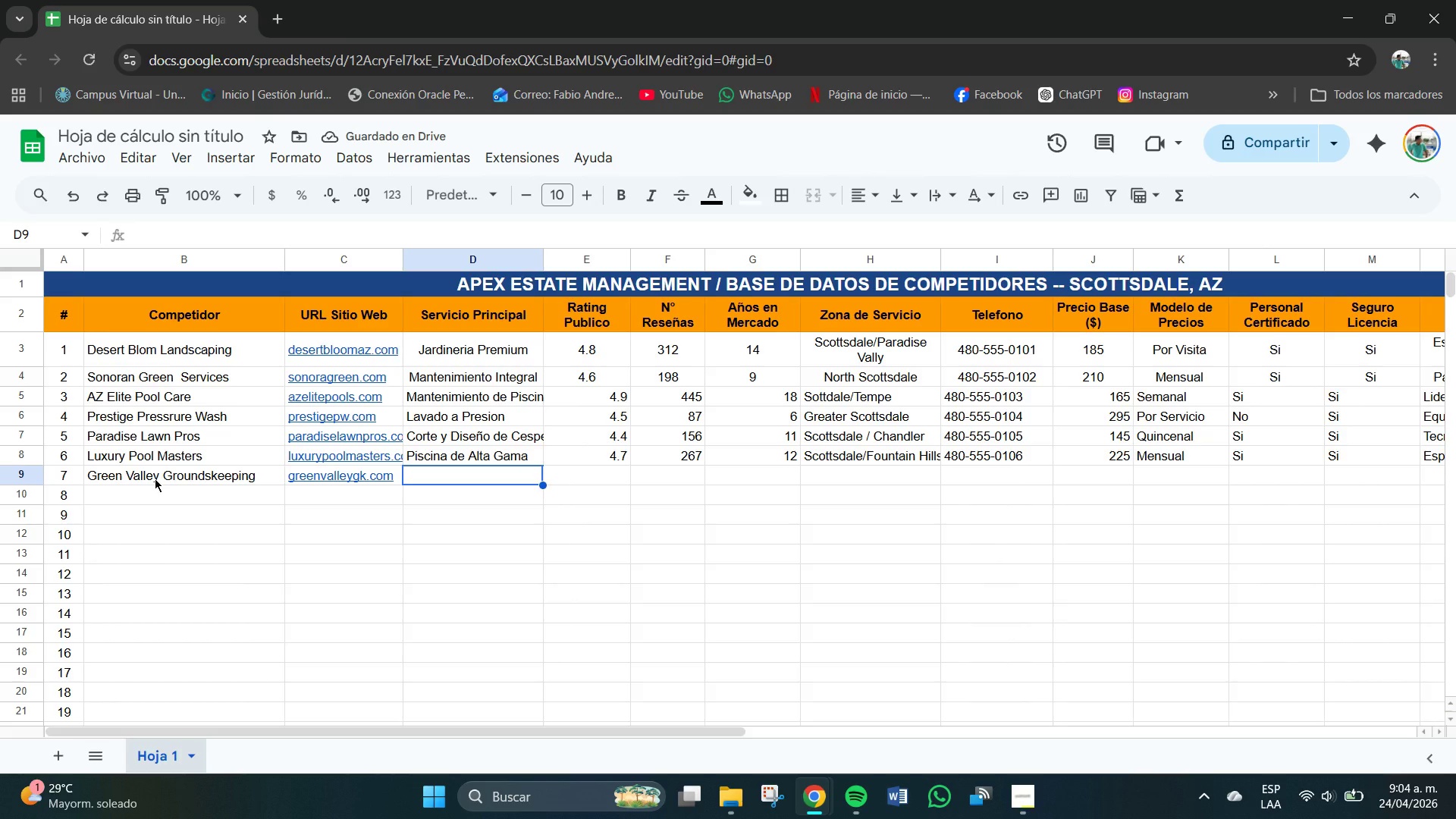 
type(Jardineri )
key(Backspace)
type(a Coml)
key(Backspace)
type(o)
key(Backspace)
type(pleta)
key(Tab)
type(1.3)
key(NumpadEnter)
 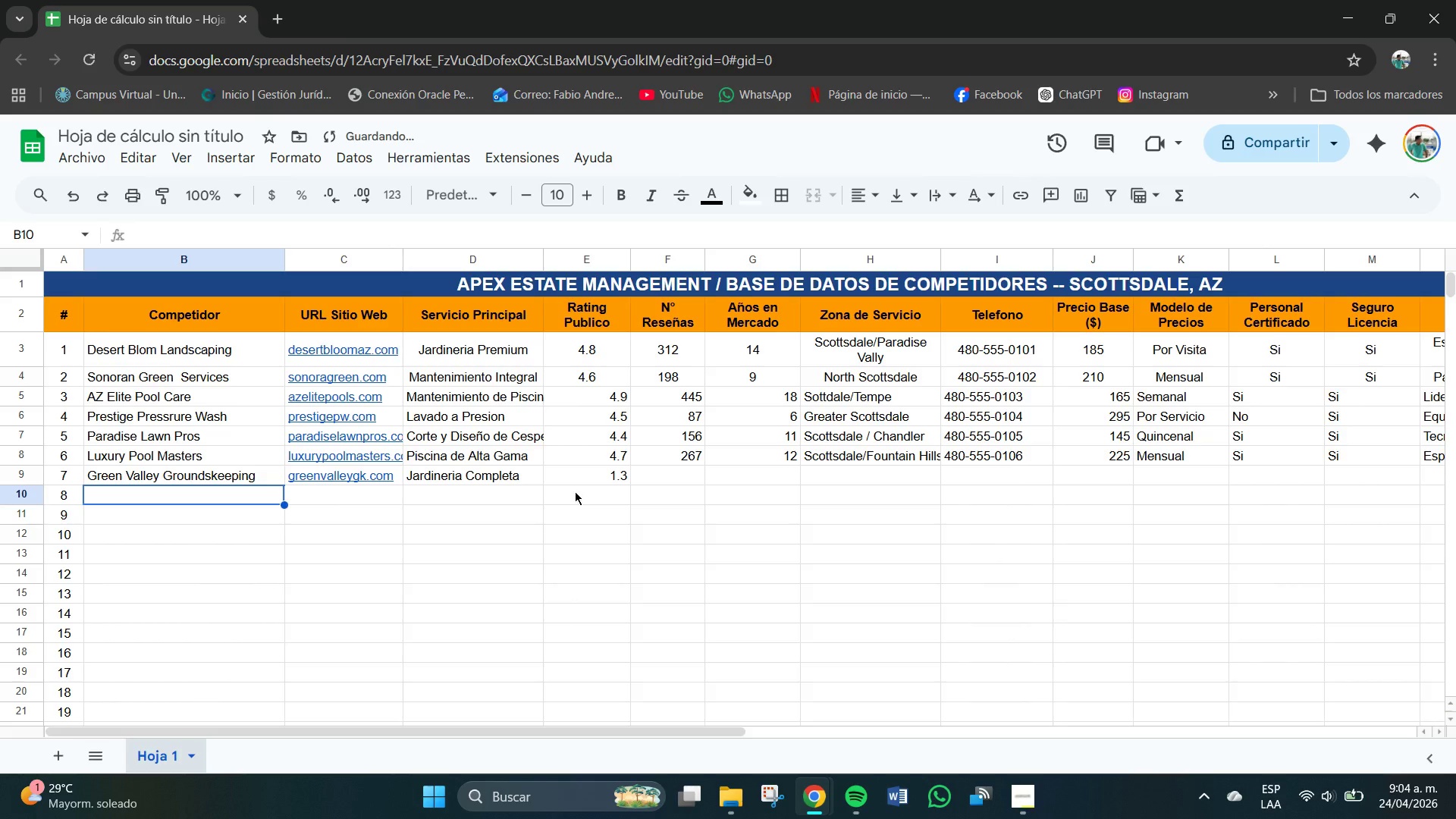 
left_click([594, 479])
 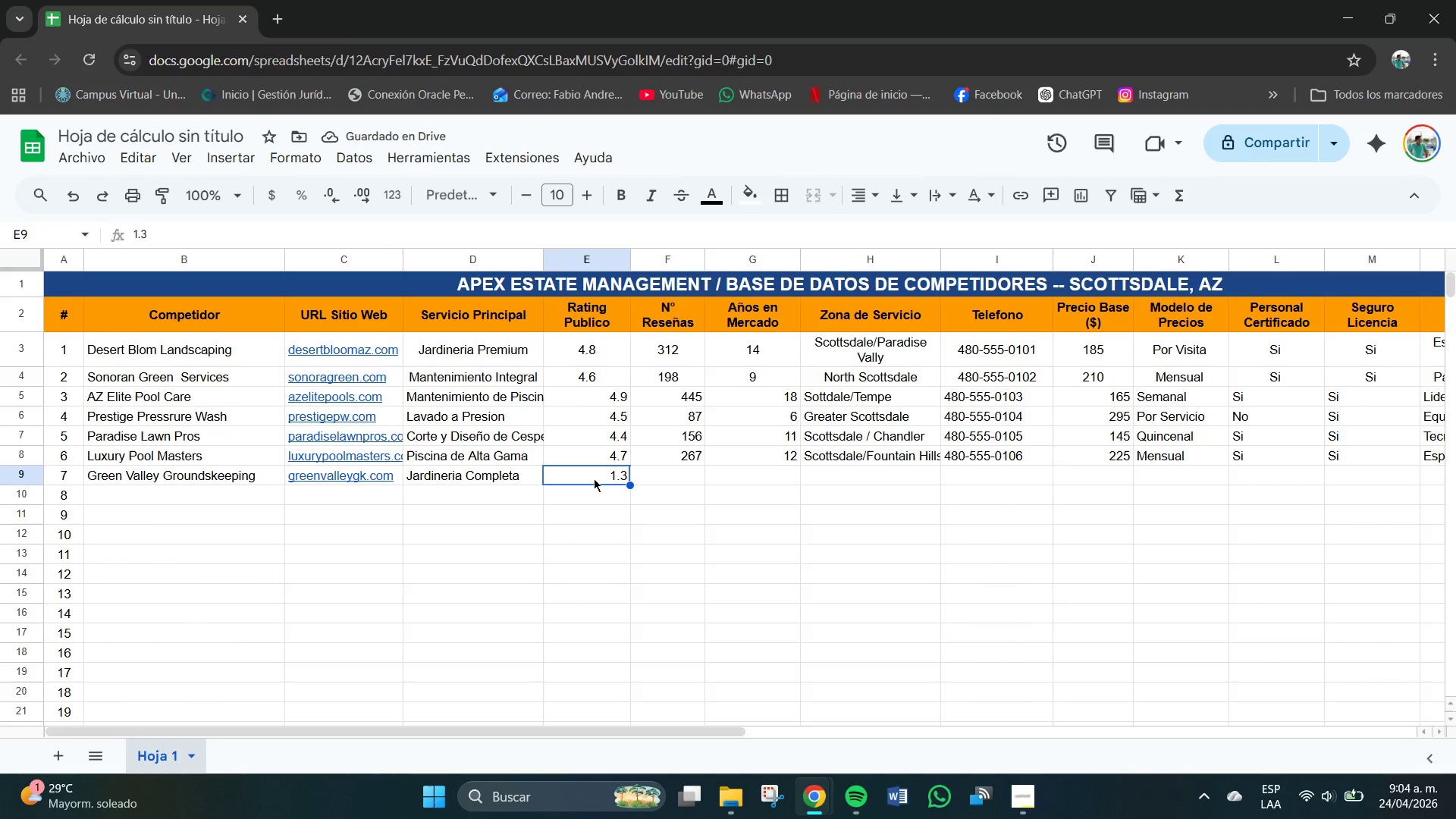 
key(Numpad4)
 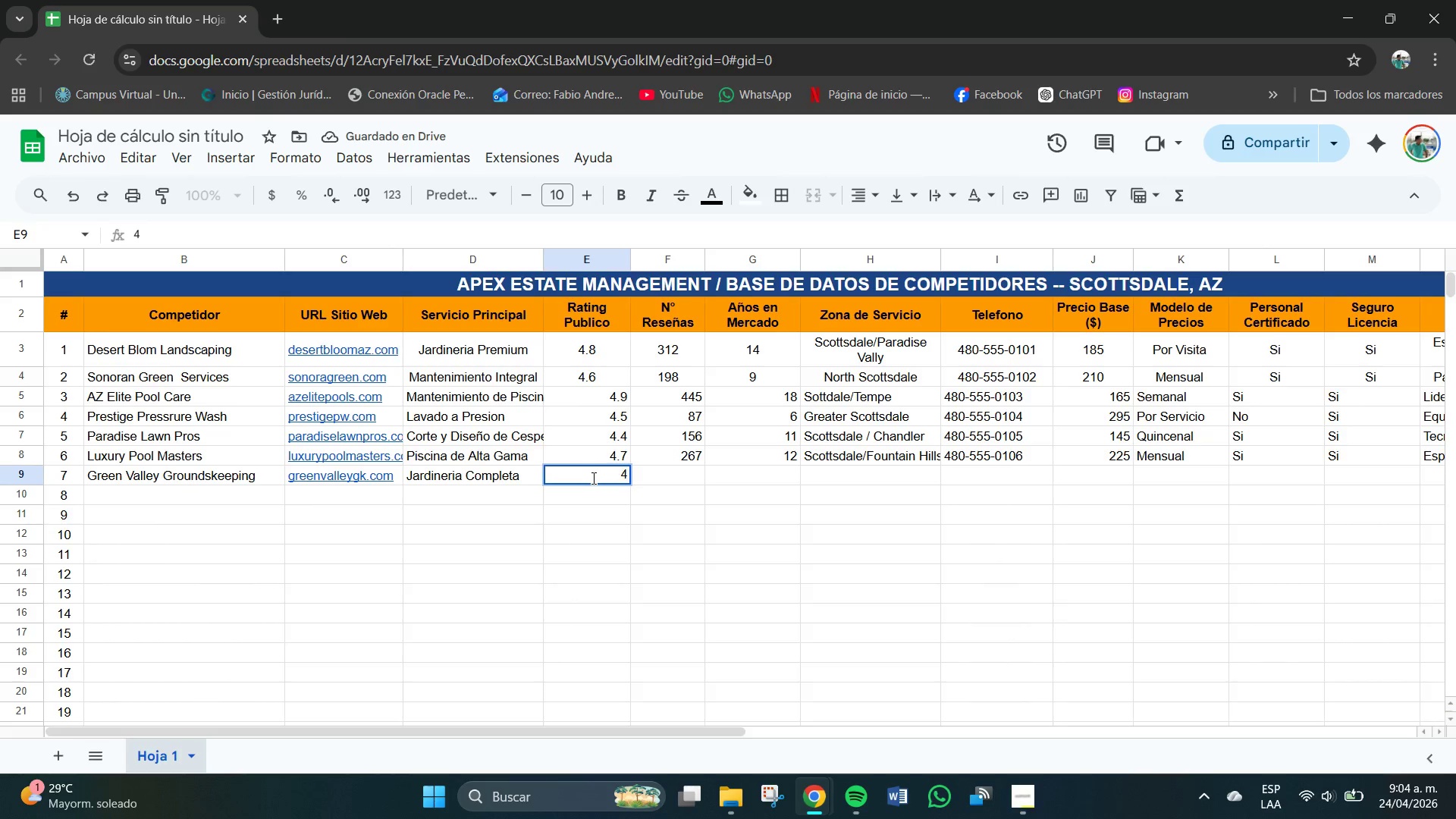 
key(NumpadDecimal)
 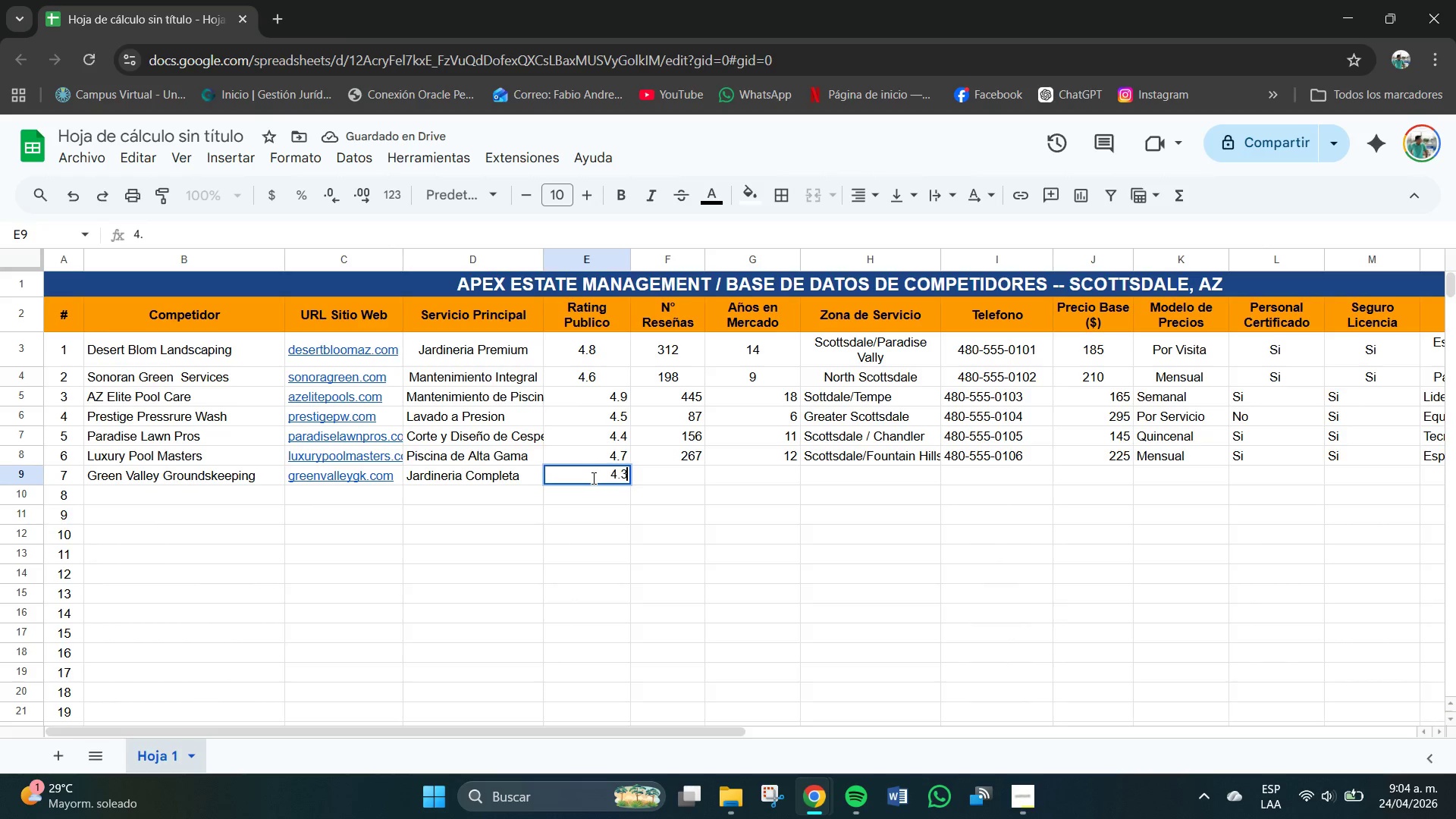 
key(Numpad3)
 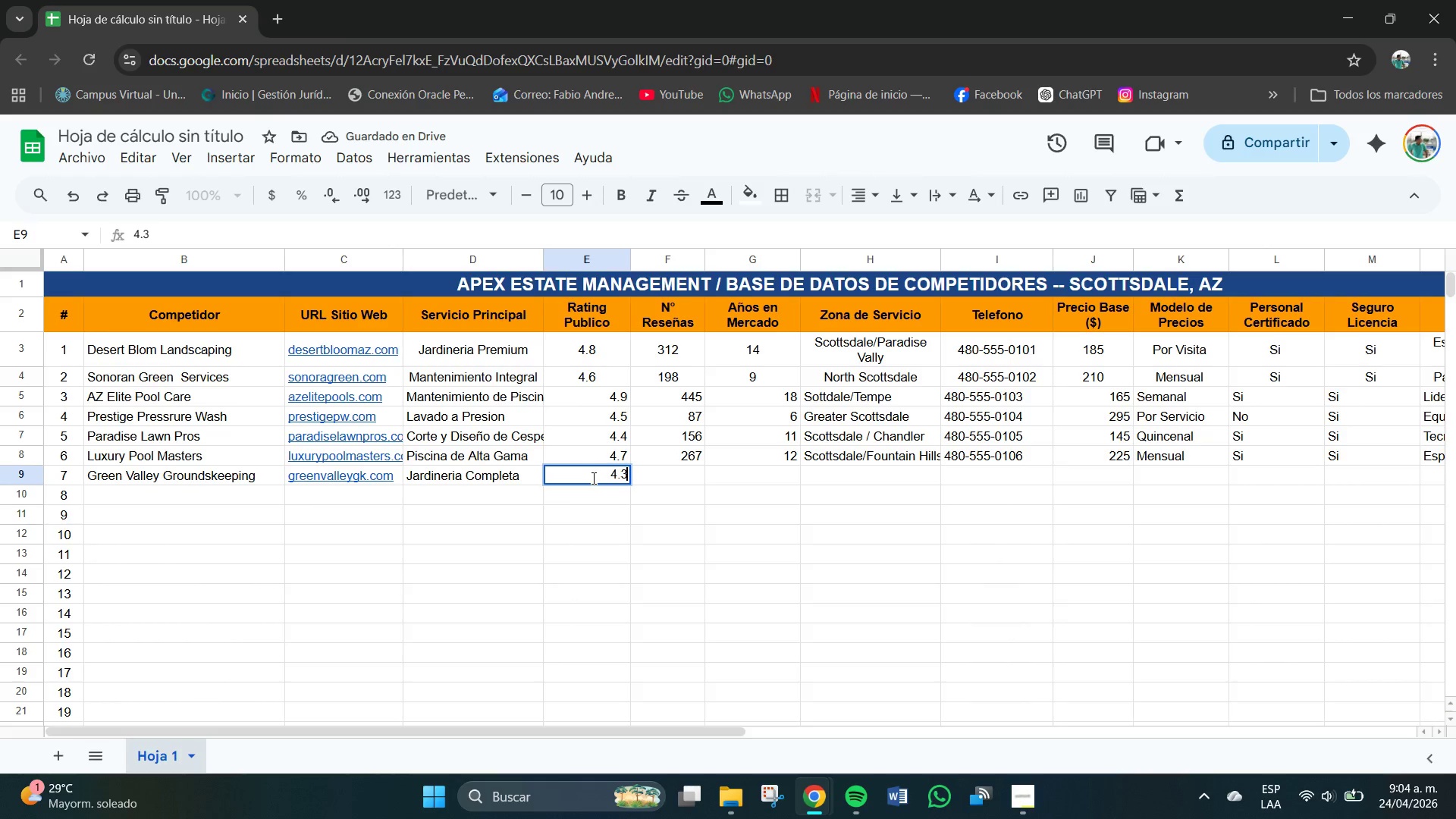 
key(NumpadEnter)
 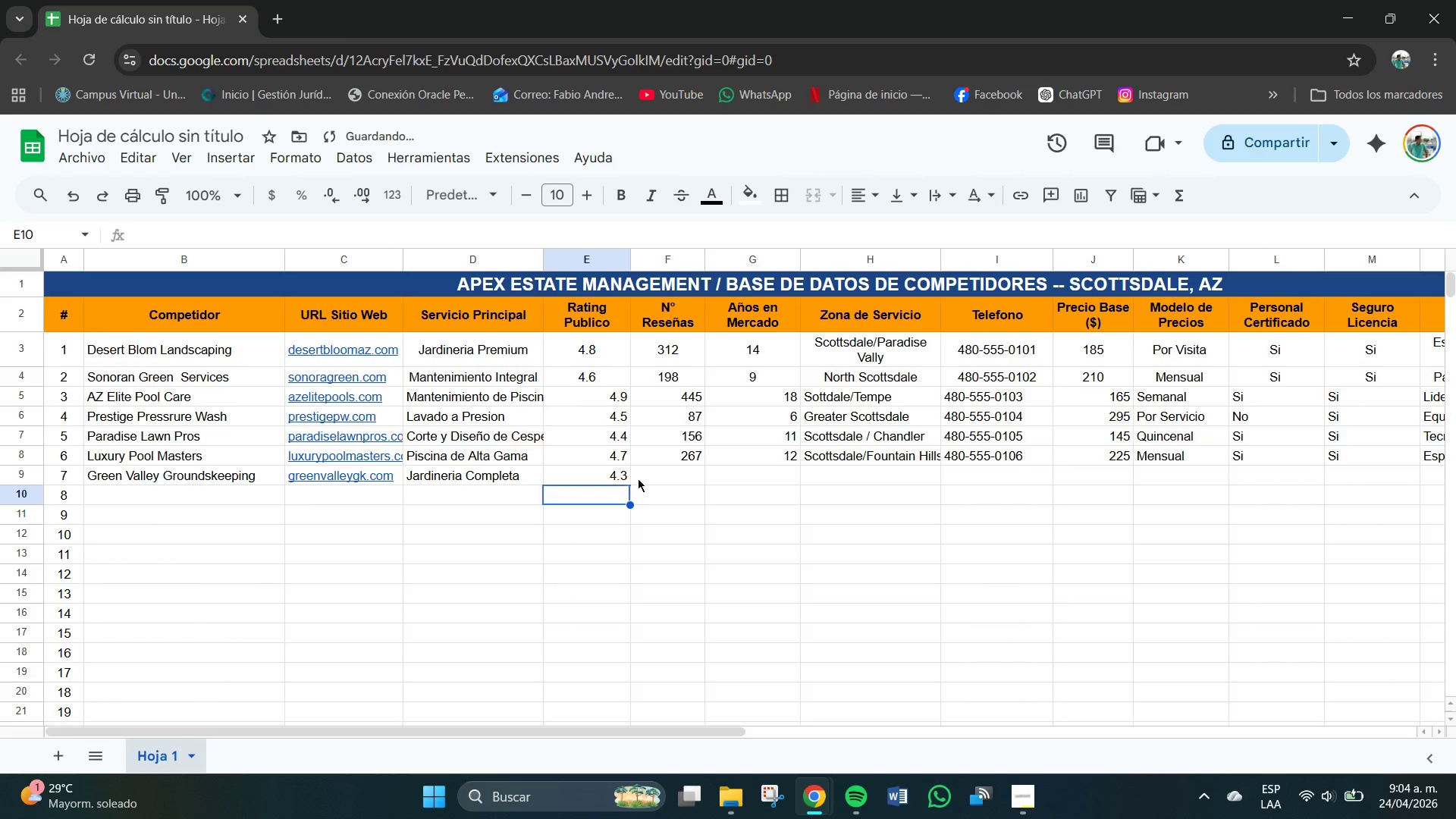 
left_click([678, 475])
 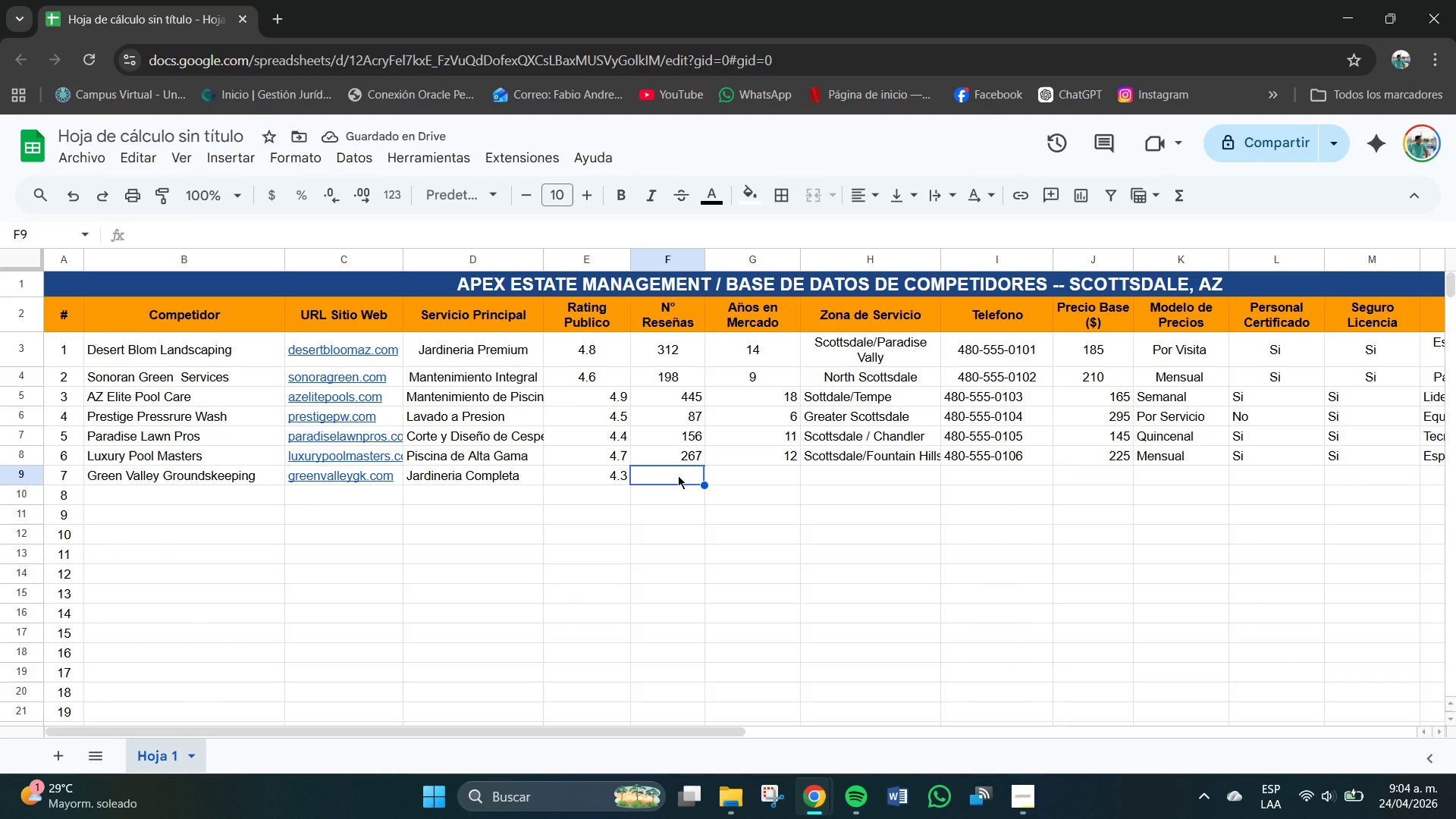 
key(Numpad9)
 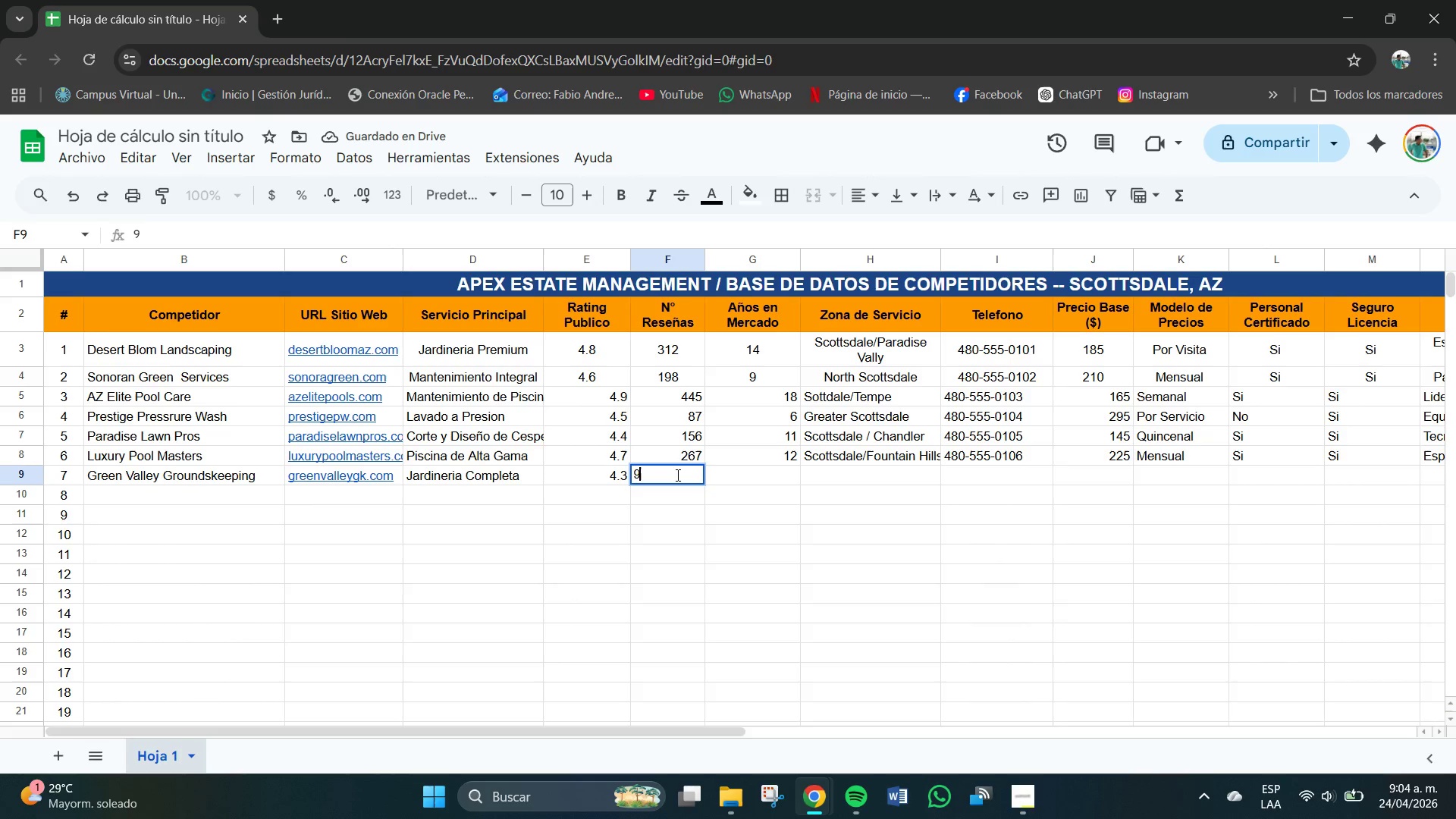 
key(Numpad4)
 